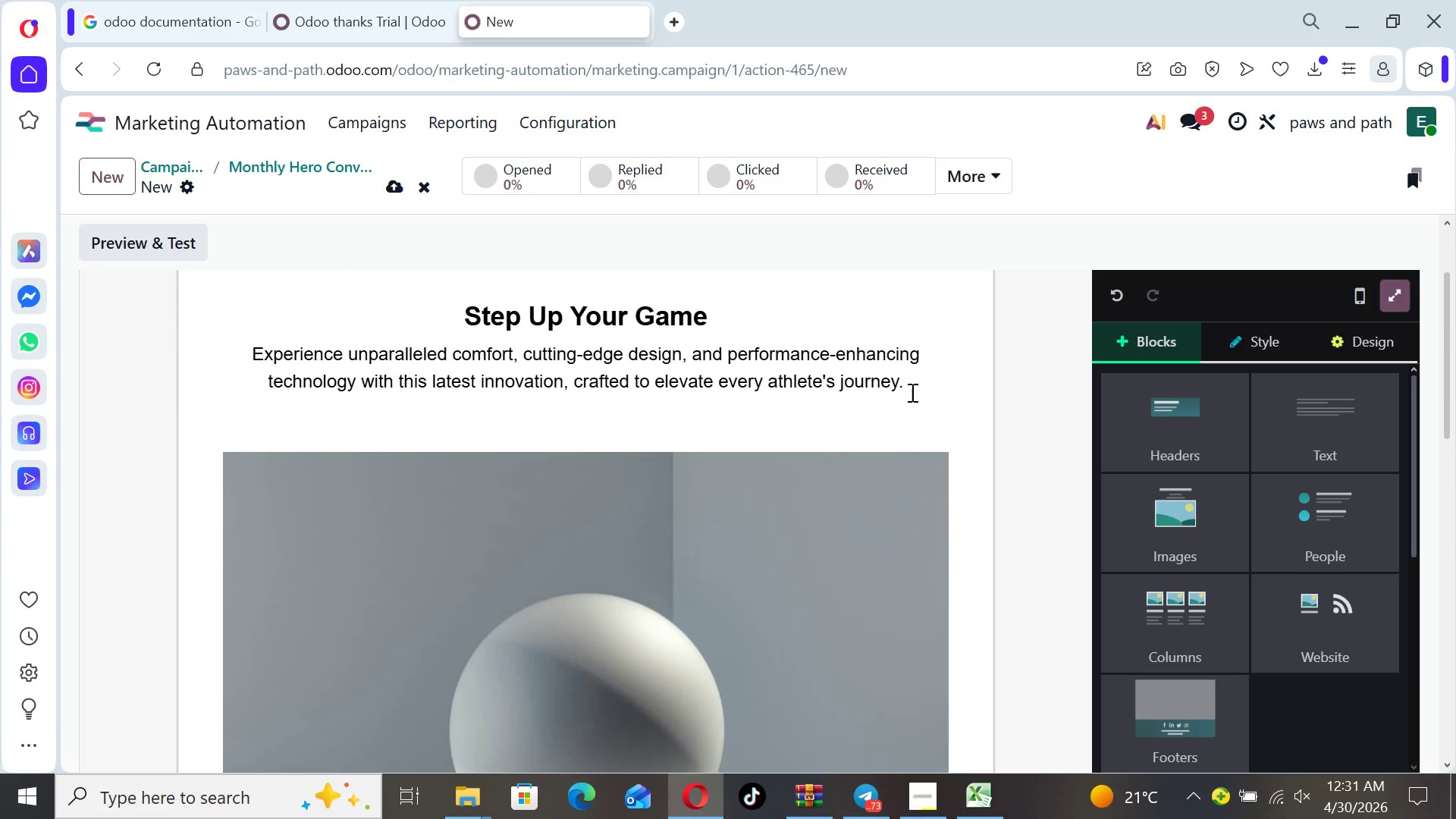 
left_click_drag(start_coordinate=[913, 392], to_coordinate=[398, 317])
 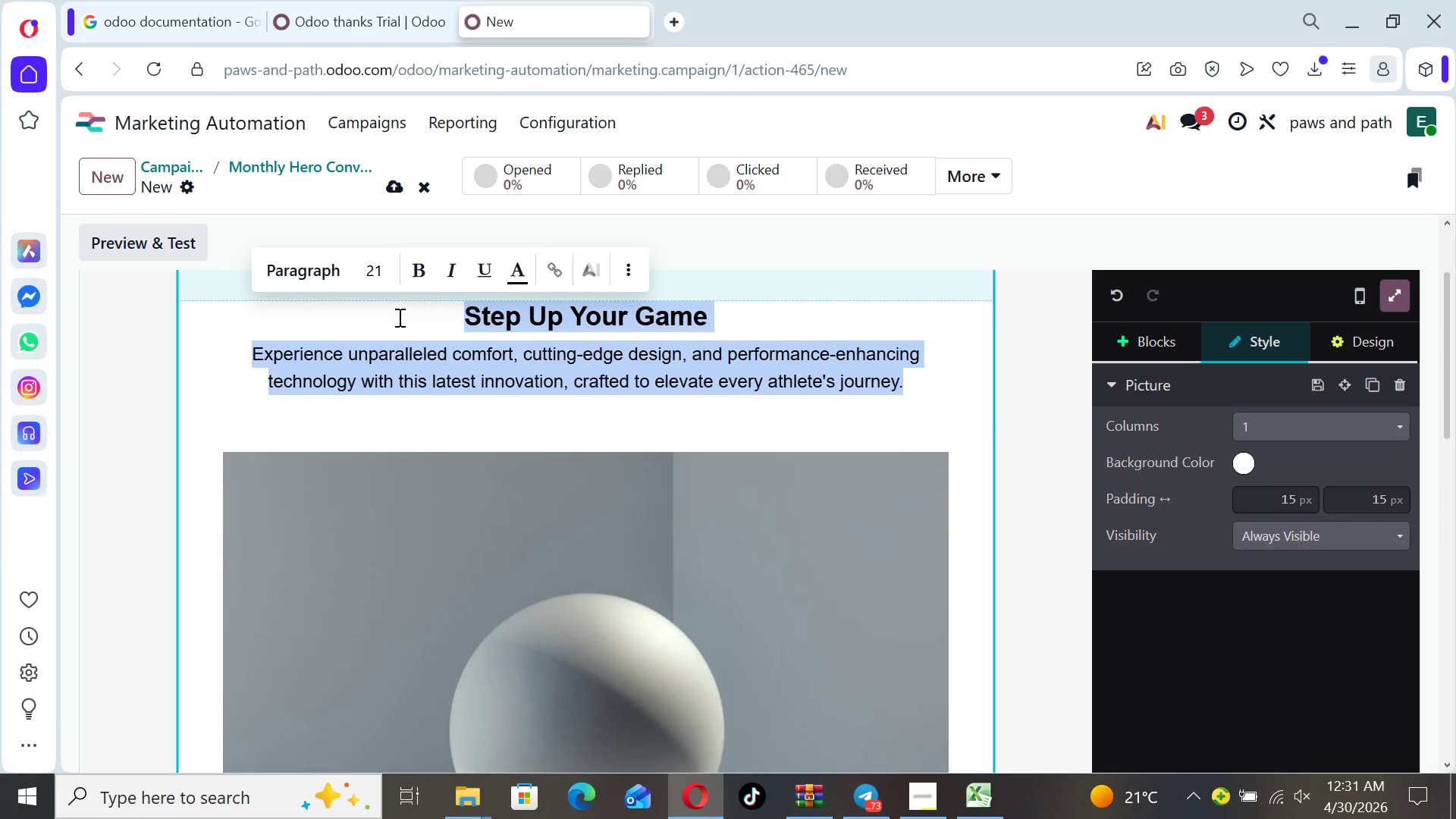 
key(Backspace)
 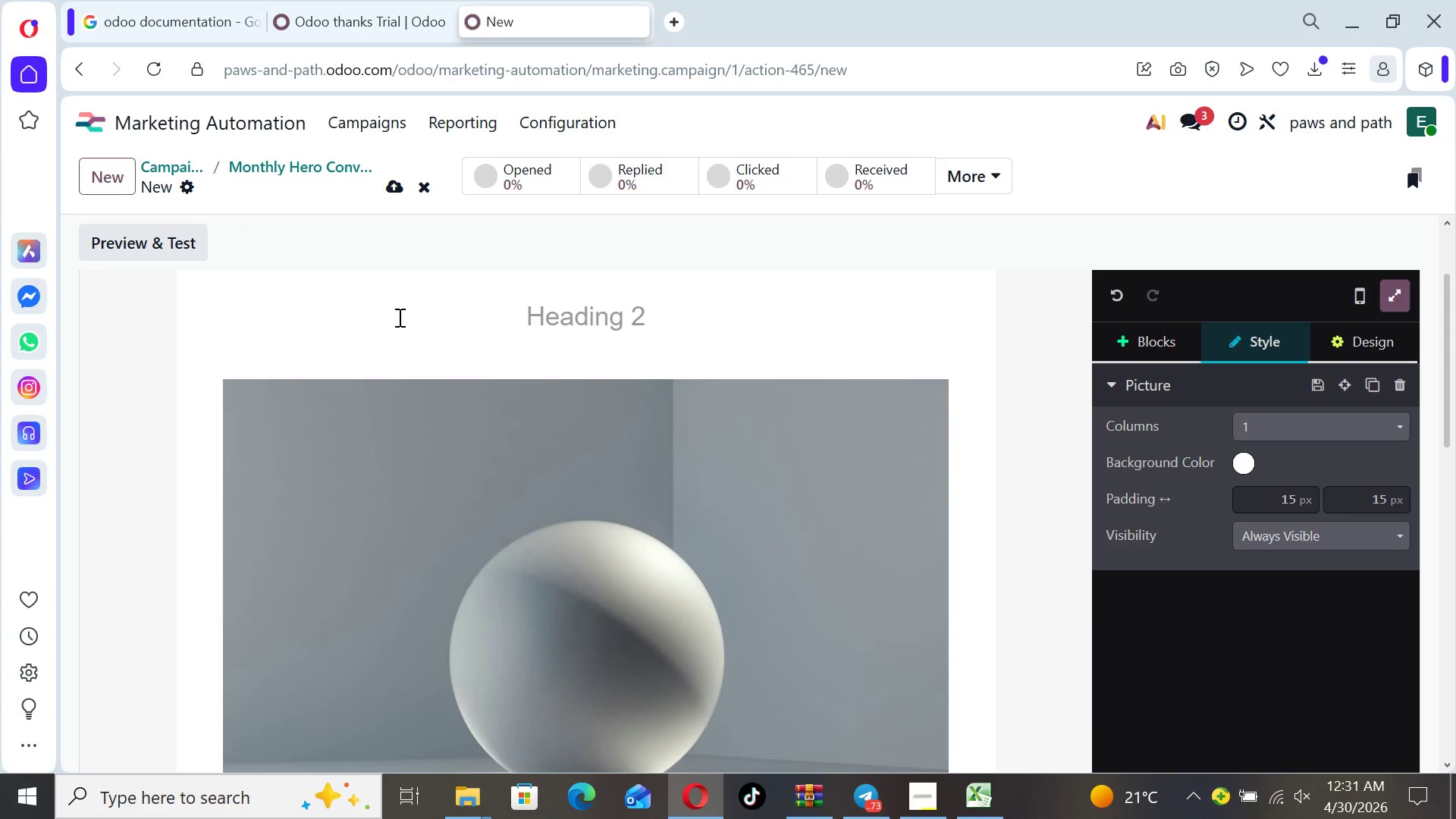 
key(Backspace)
 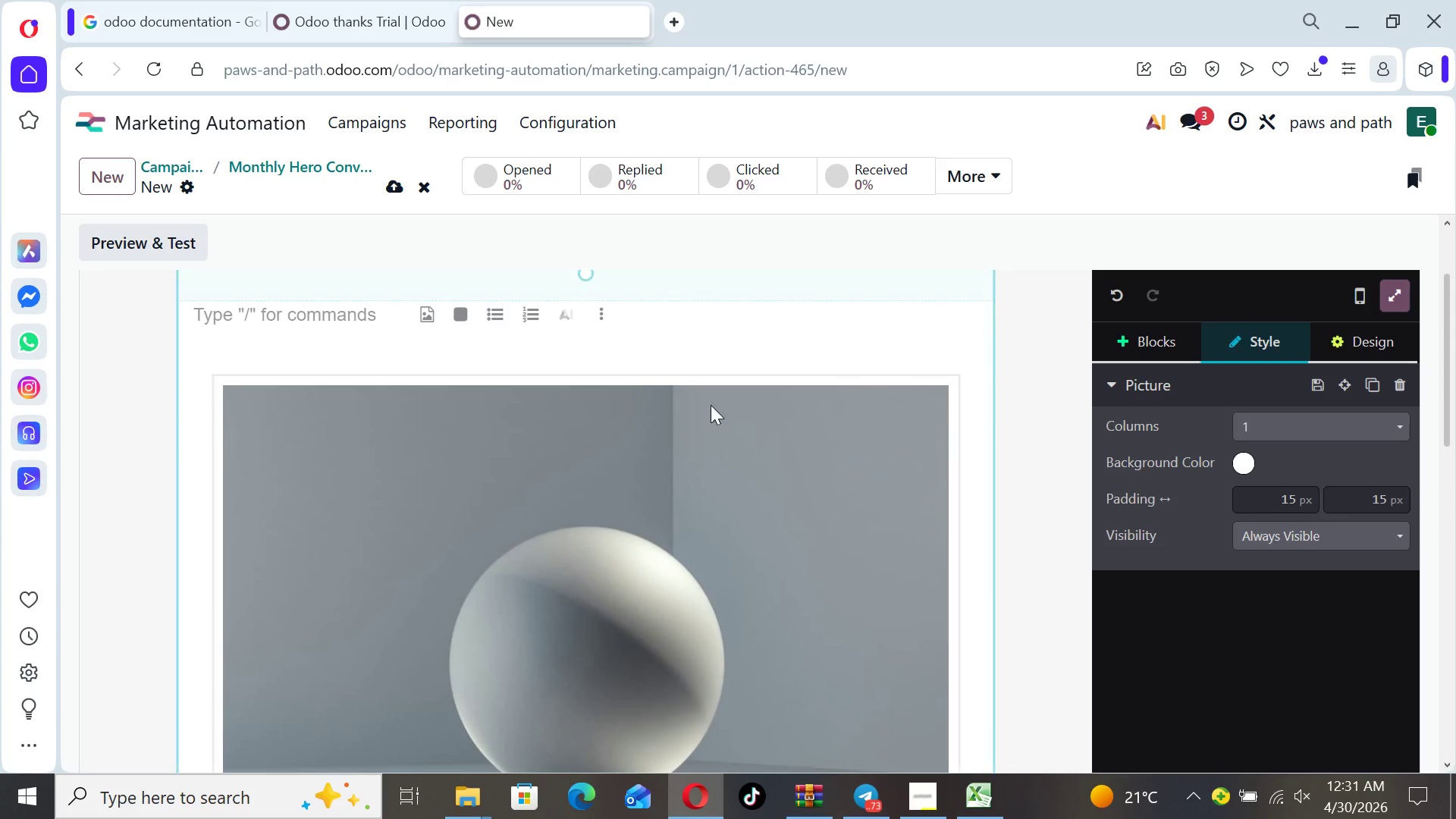 
left_click([755, 502])
 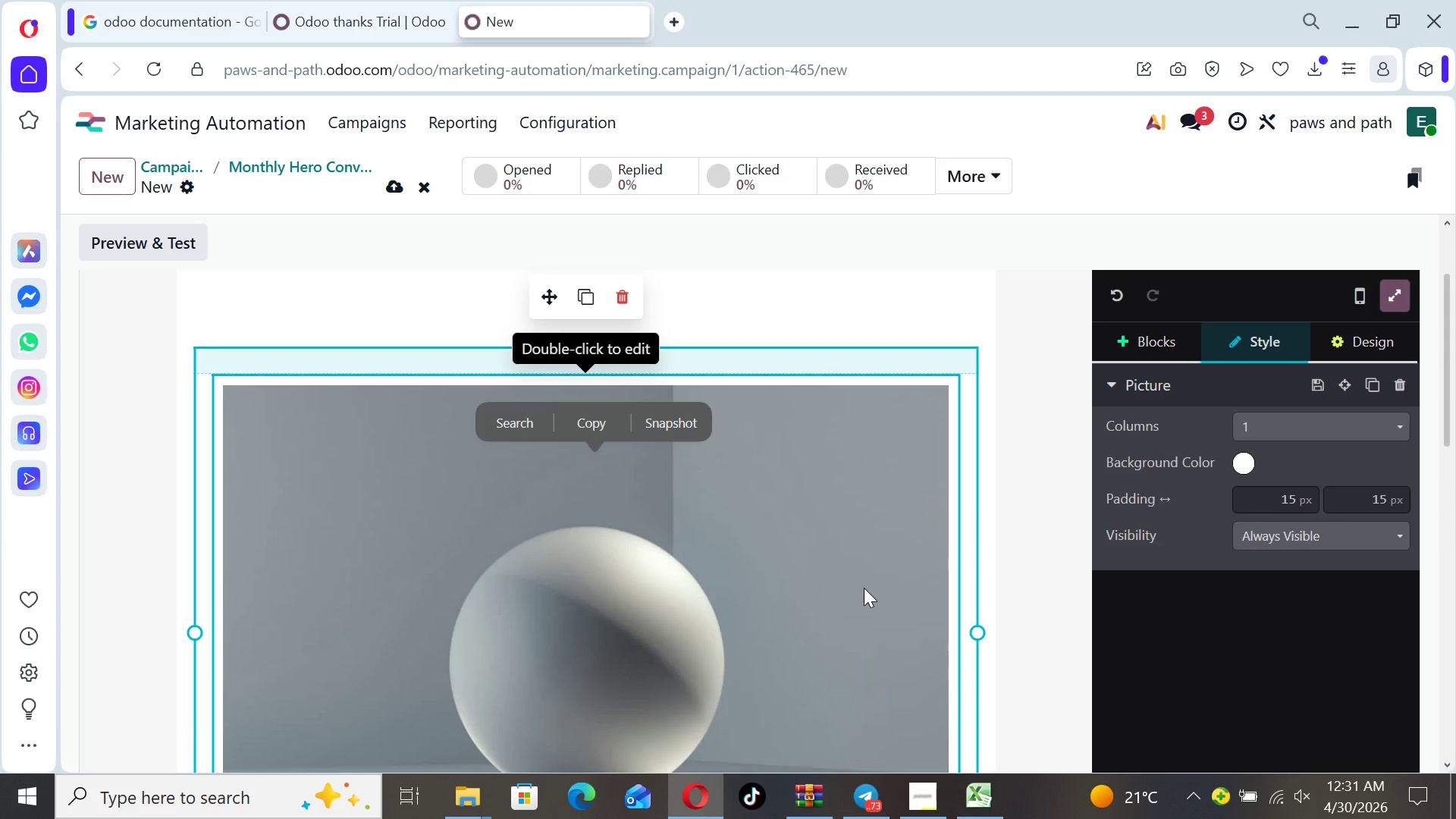 
double_click([864, 588])
 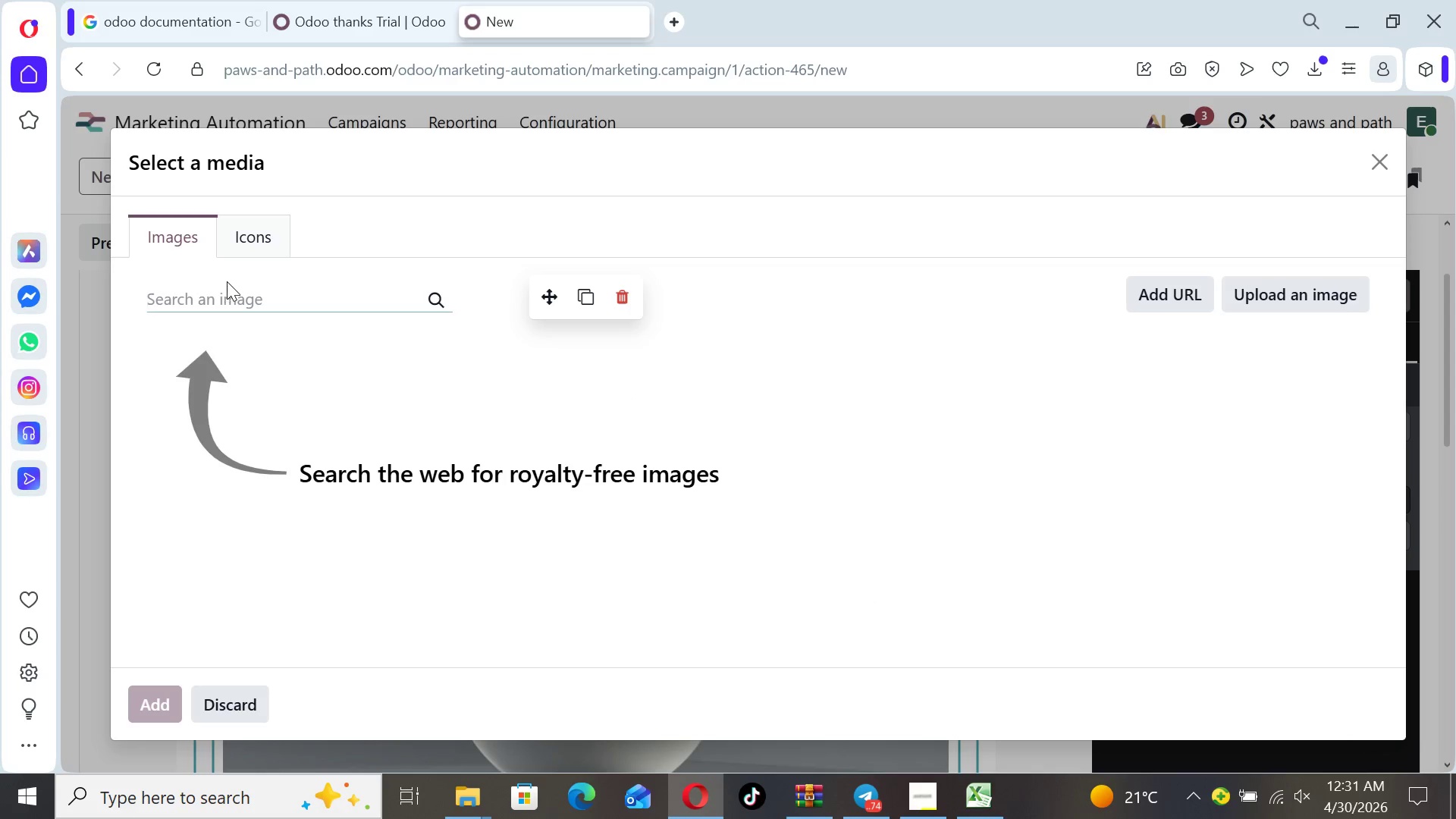 
type(happy adopted dog)
 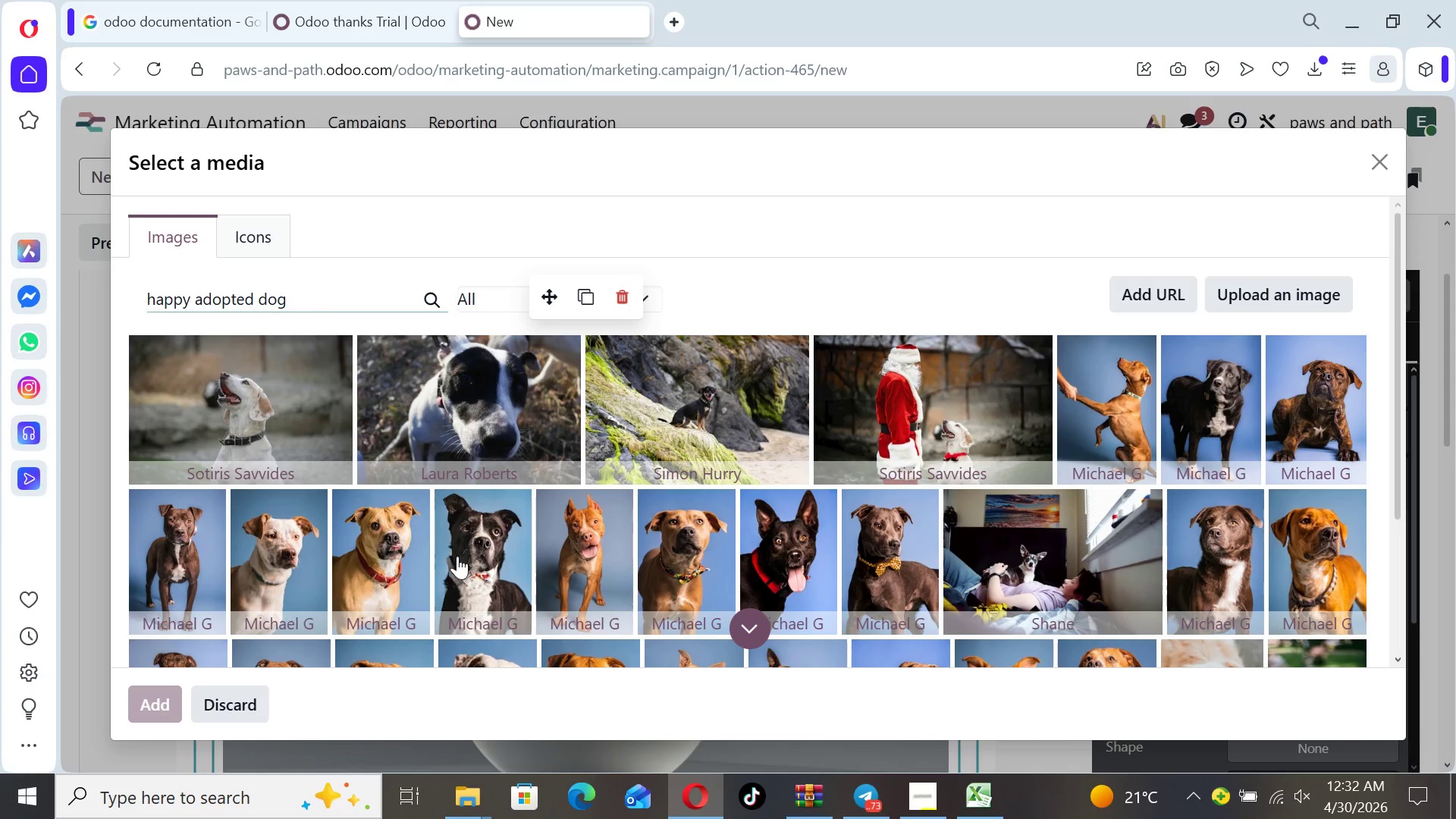 
wait(24.0)
 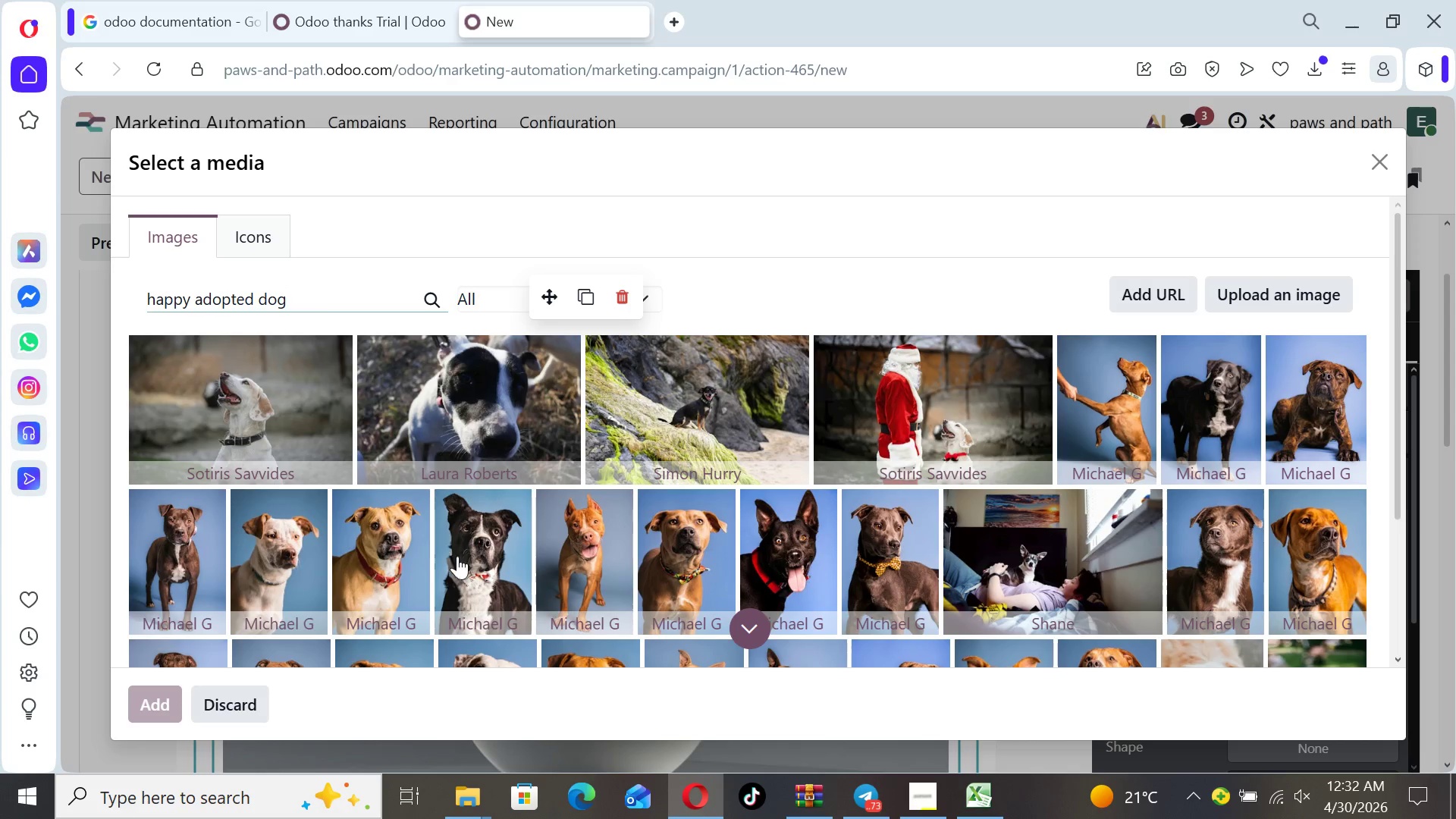 
left_click_drag(start_coordinate=[1392, 404], to_coordinate=[1402, 532])
 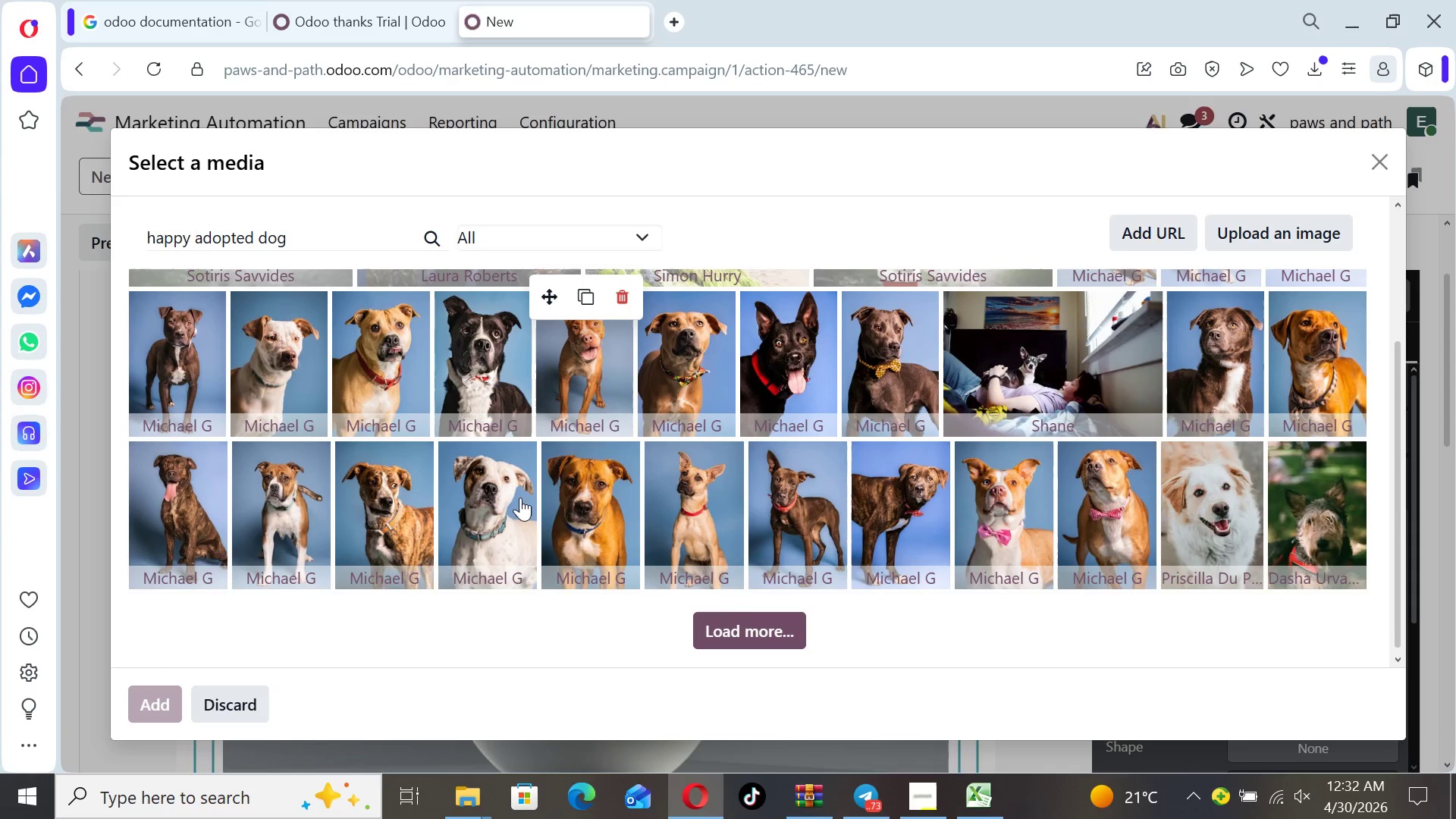 
wait(5.25)
 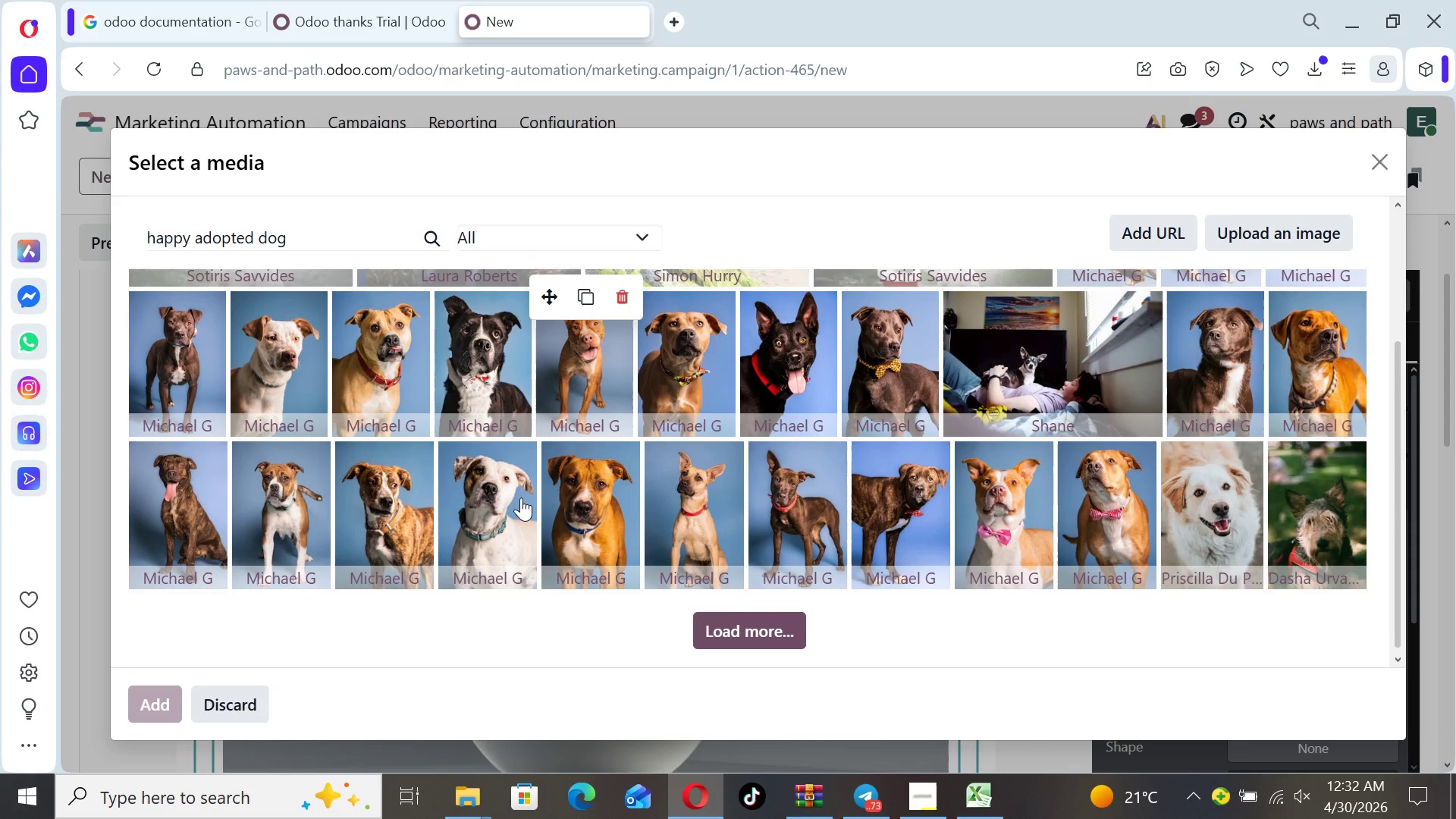 
left_click([1222, 485])
 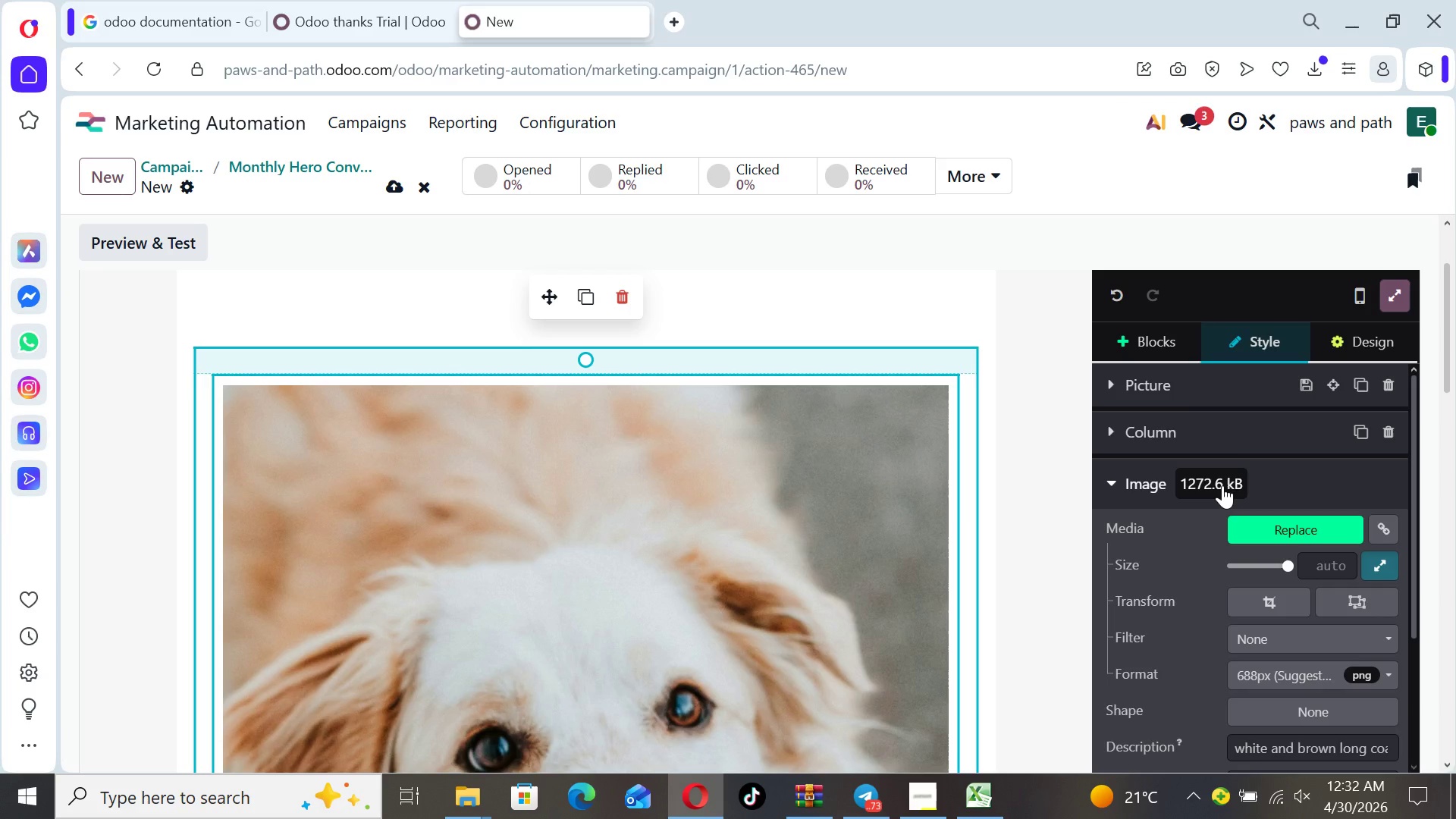 
wait(14.47)
 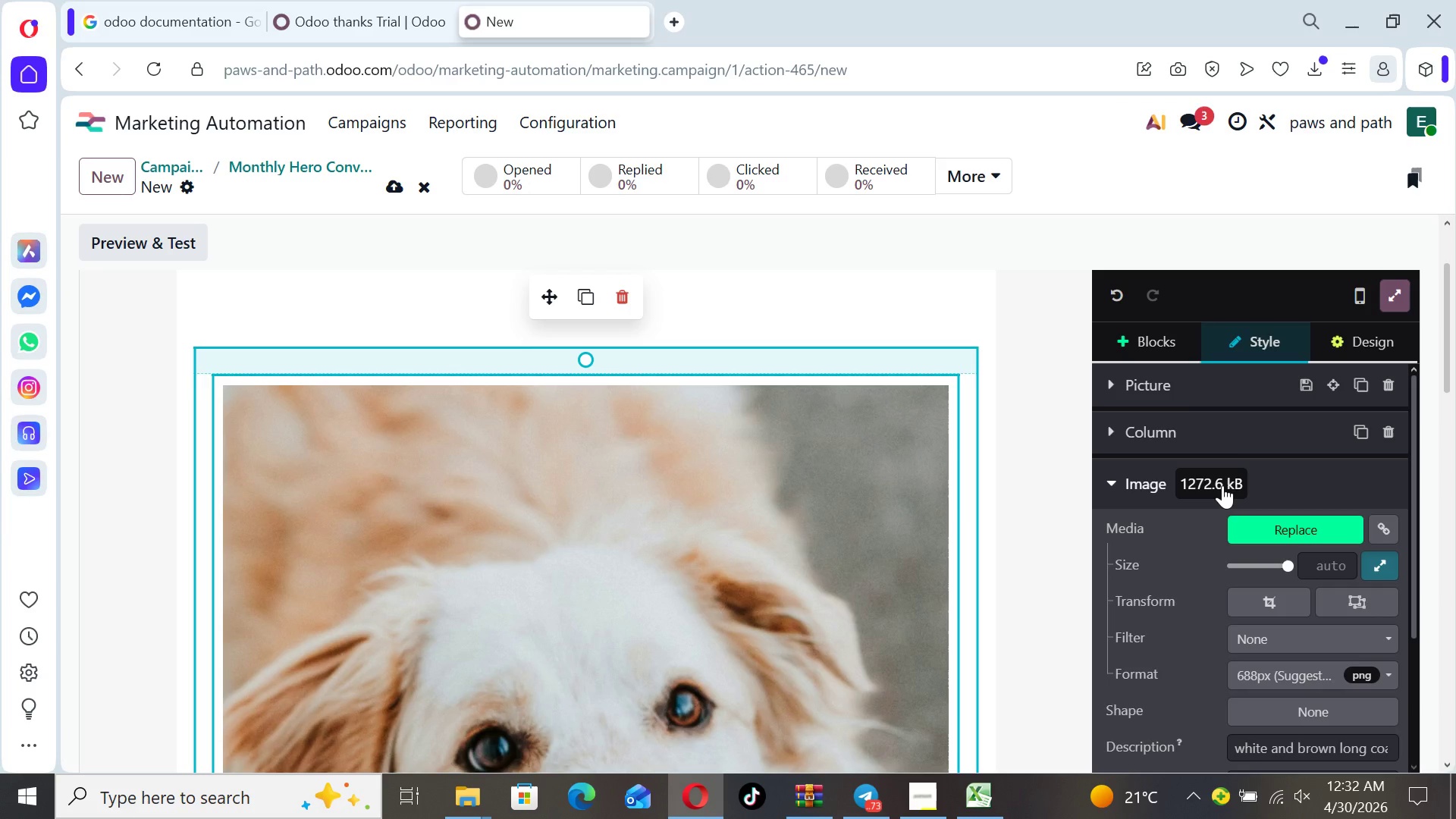 
left_click([1038, 507])
 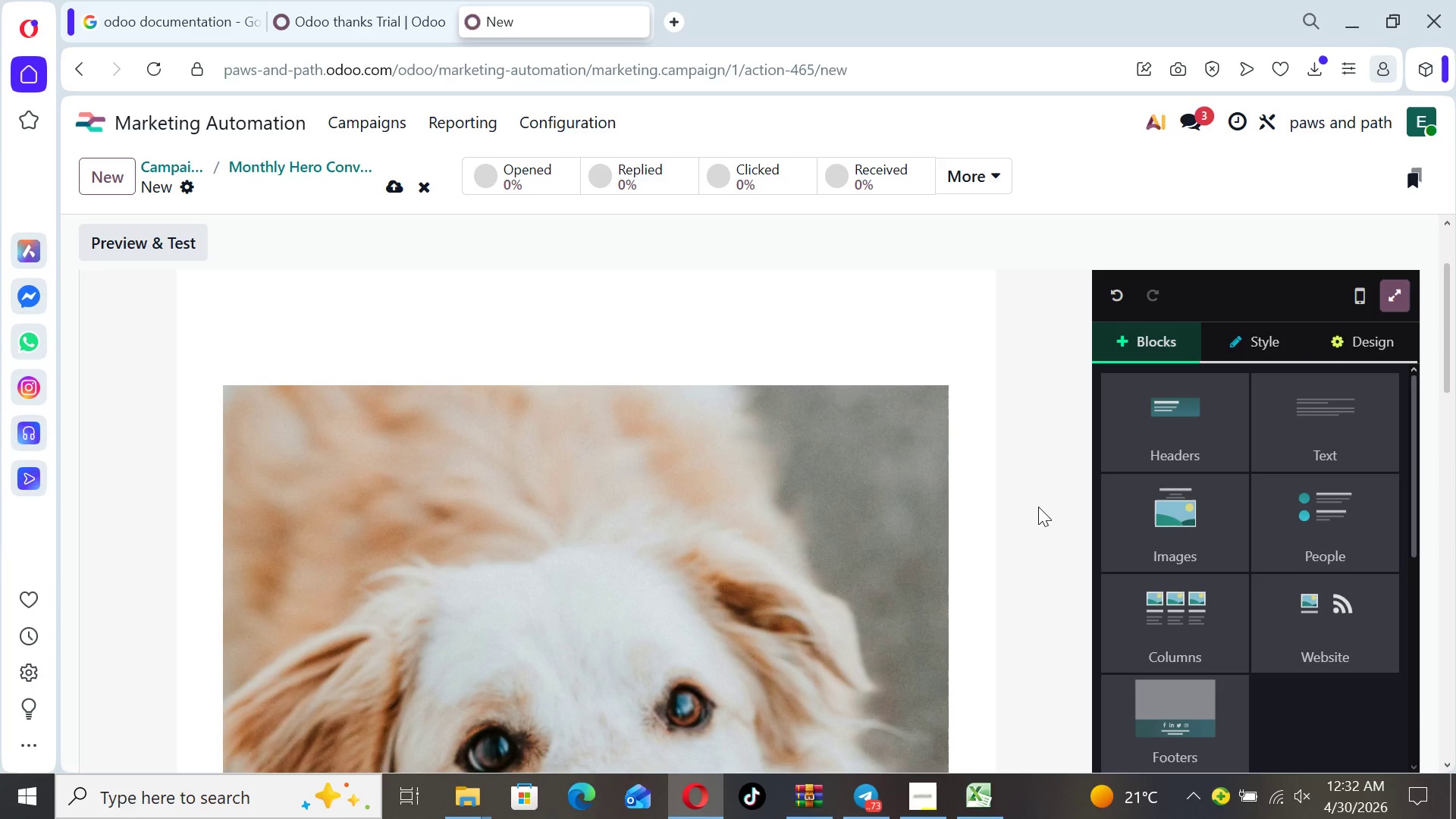 
key(ArrowDown)
 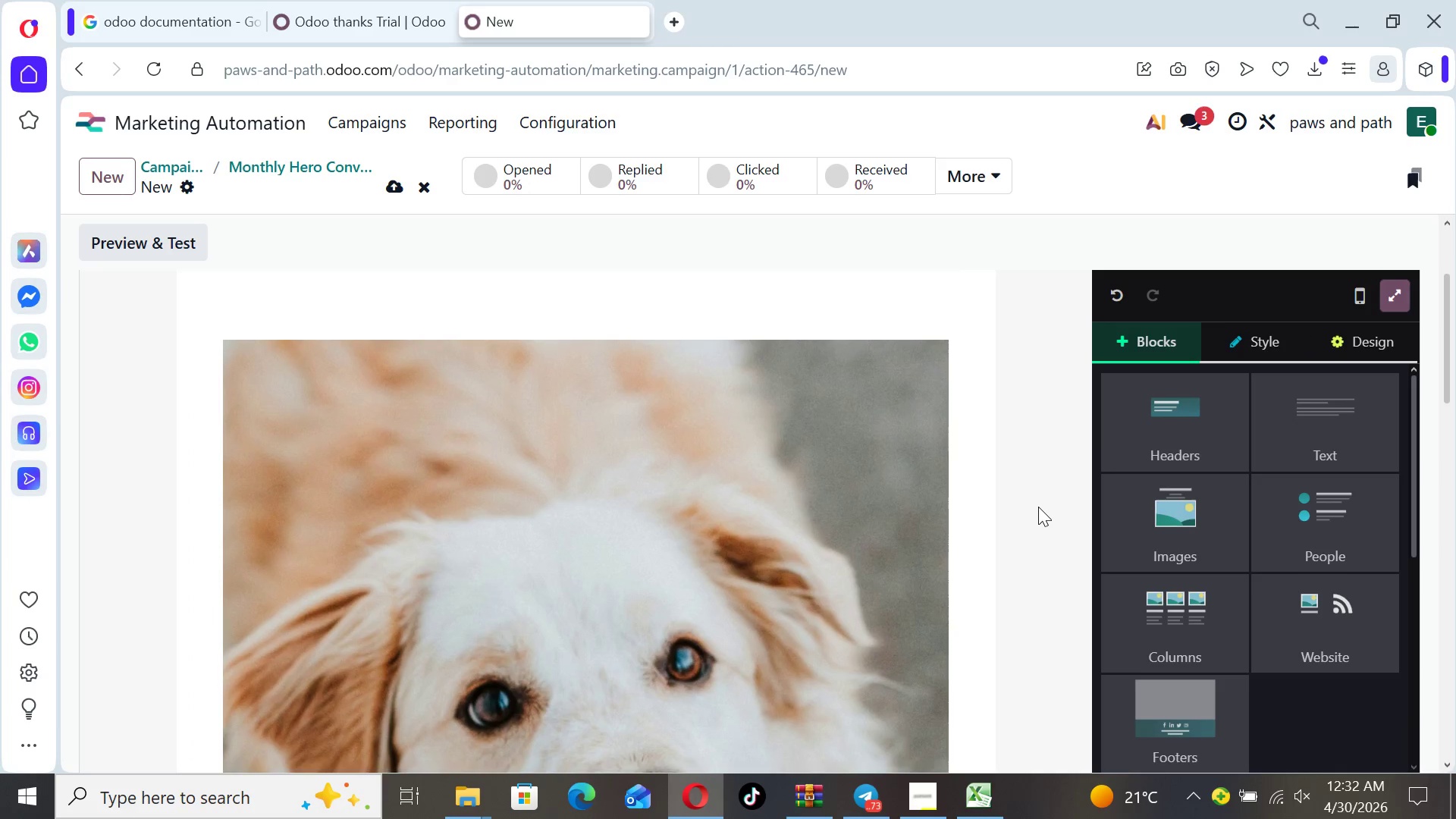 
key(ArrowDown)
 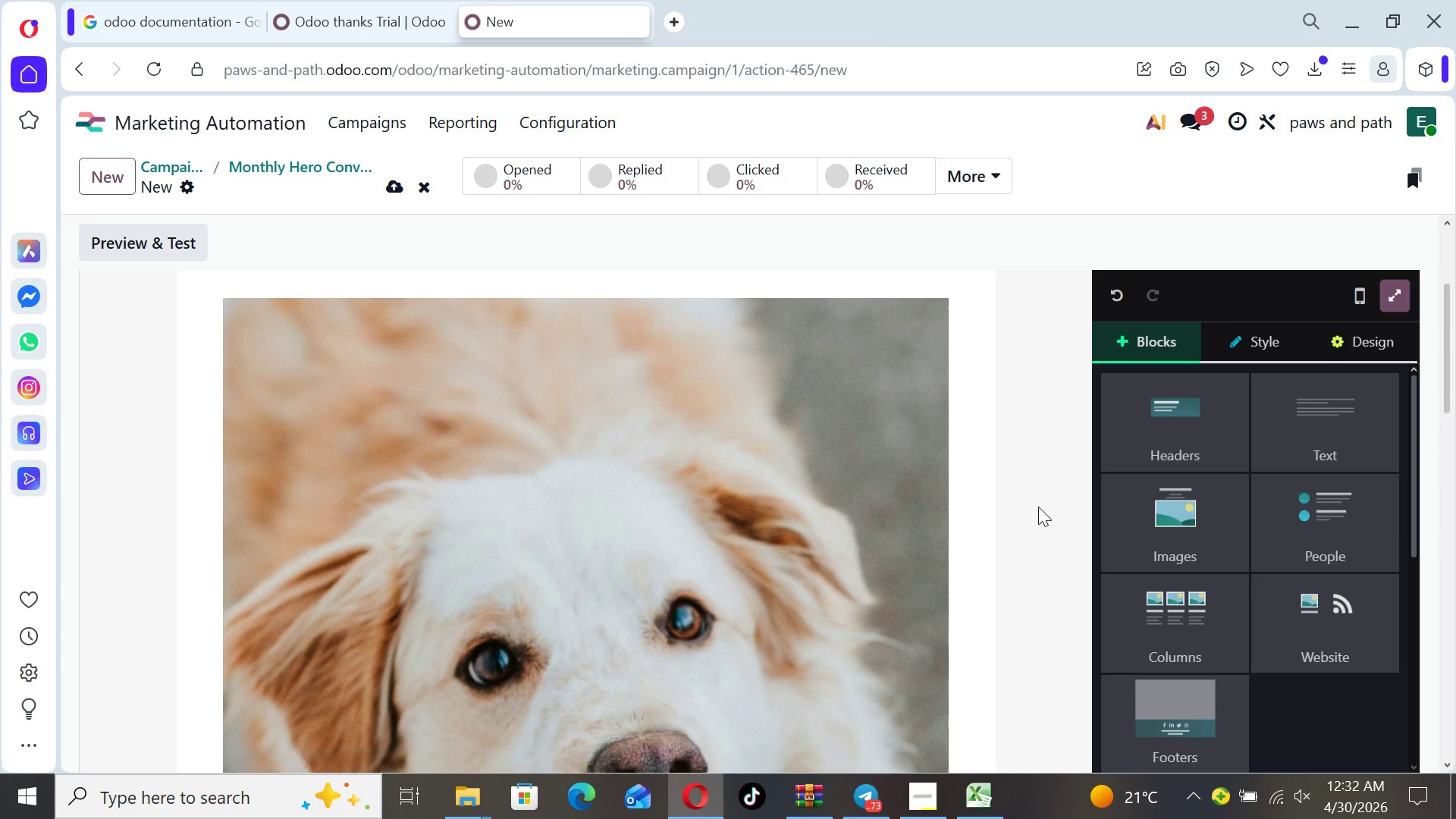 
key(ArrowDown)
 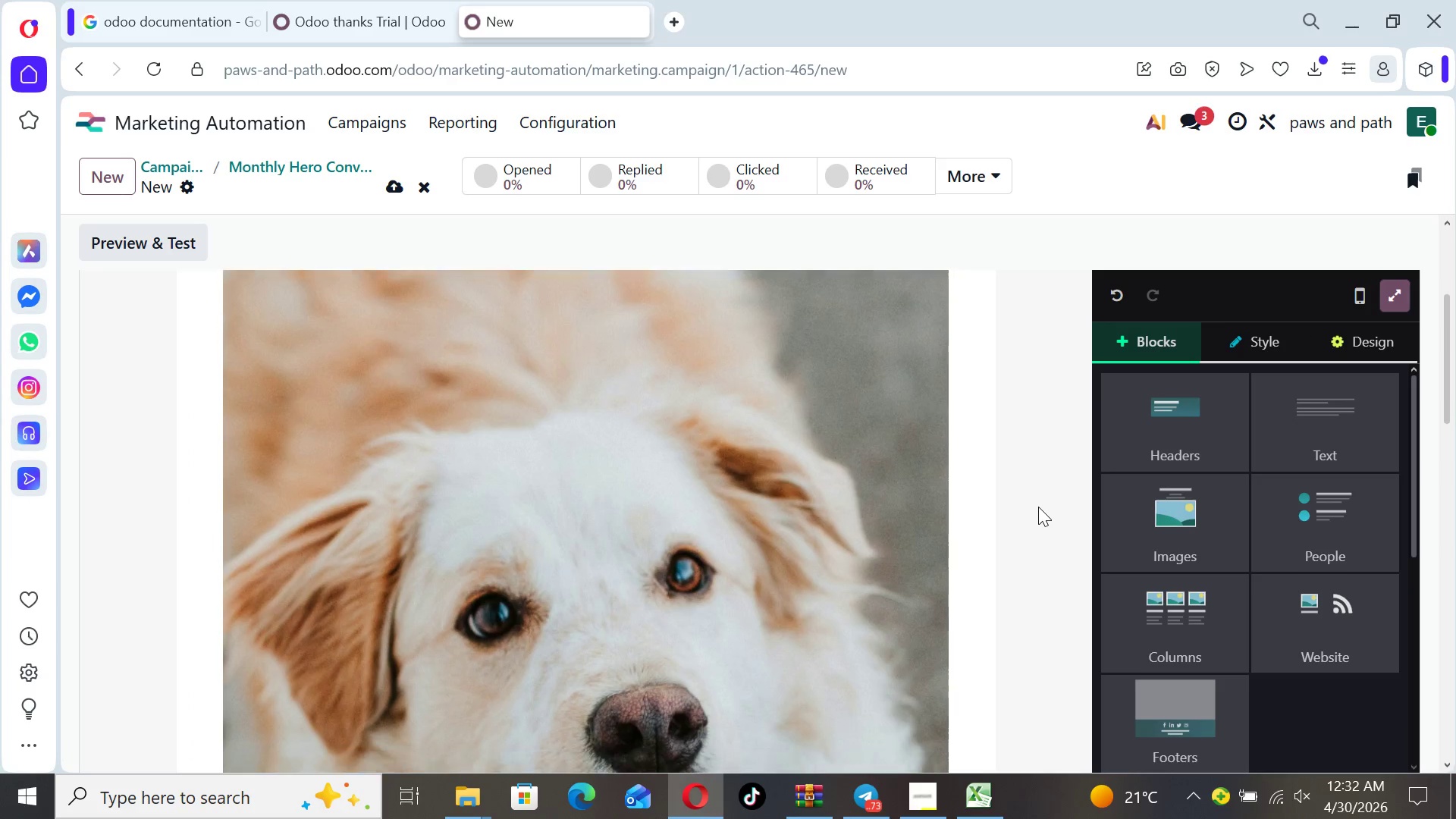 
key(ArrowDown)
 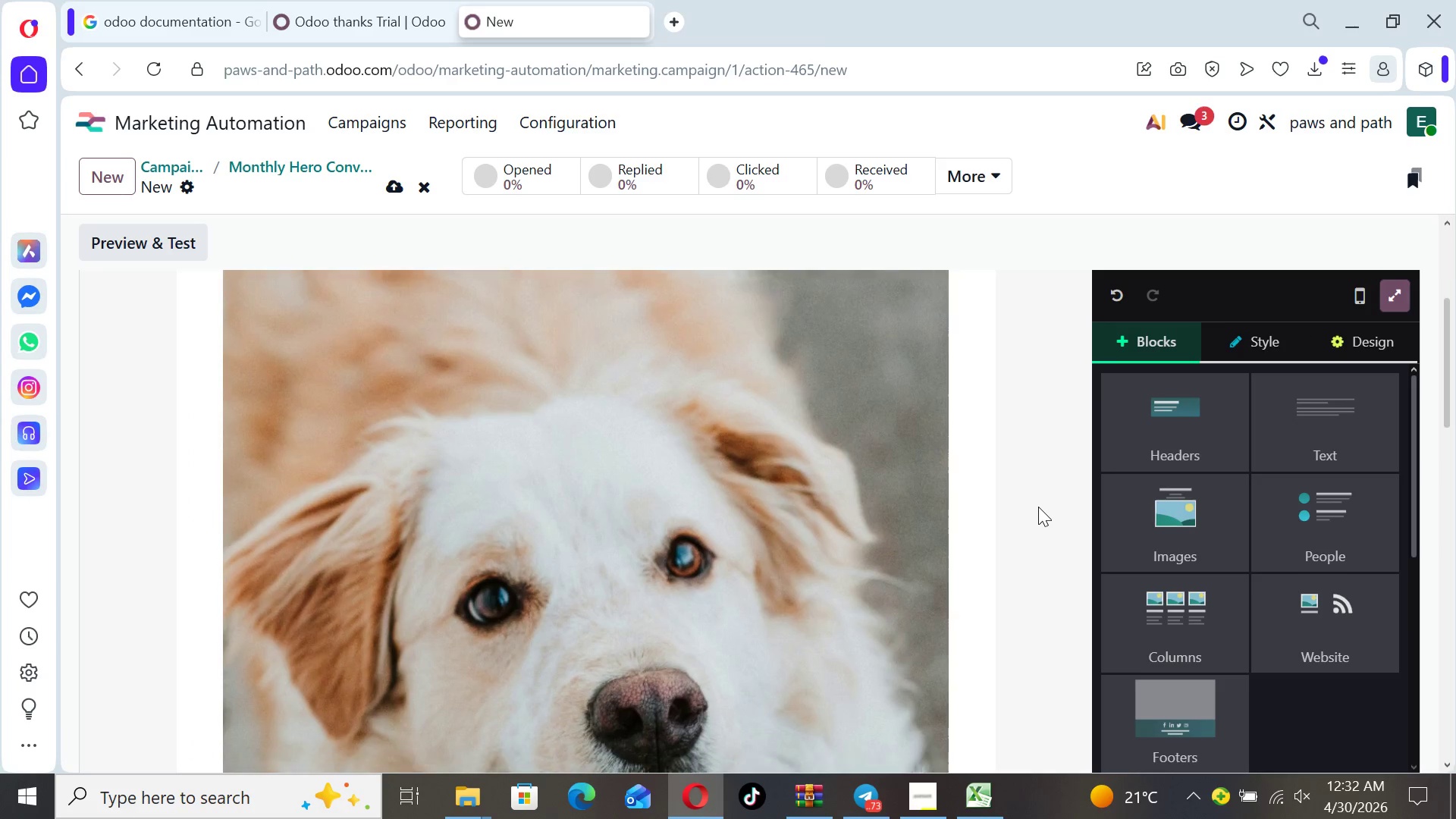 
key(ArrowDown)
 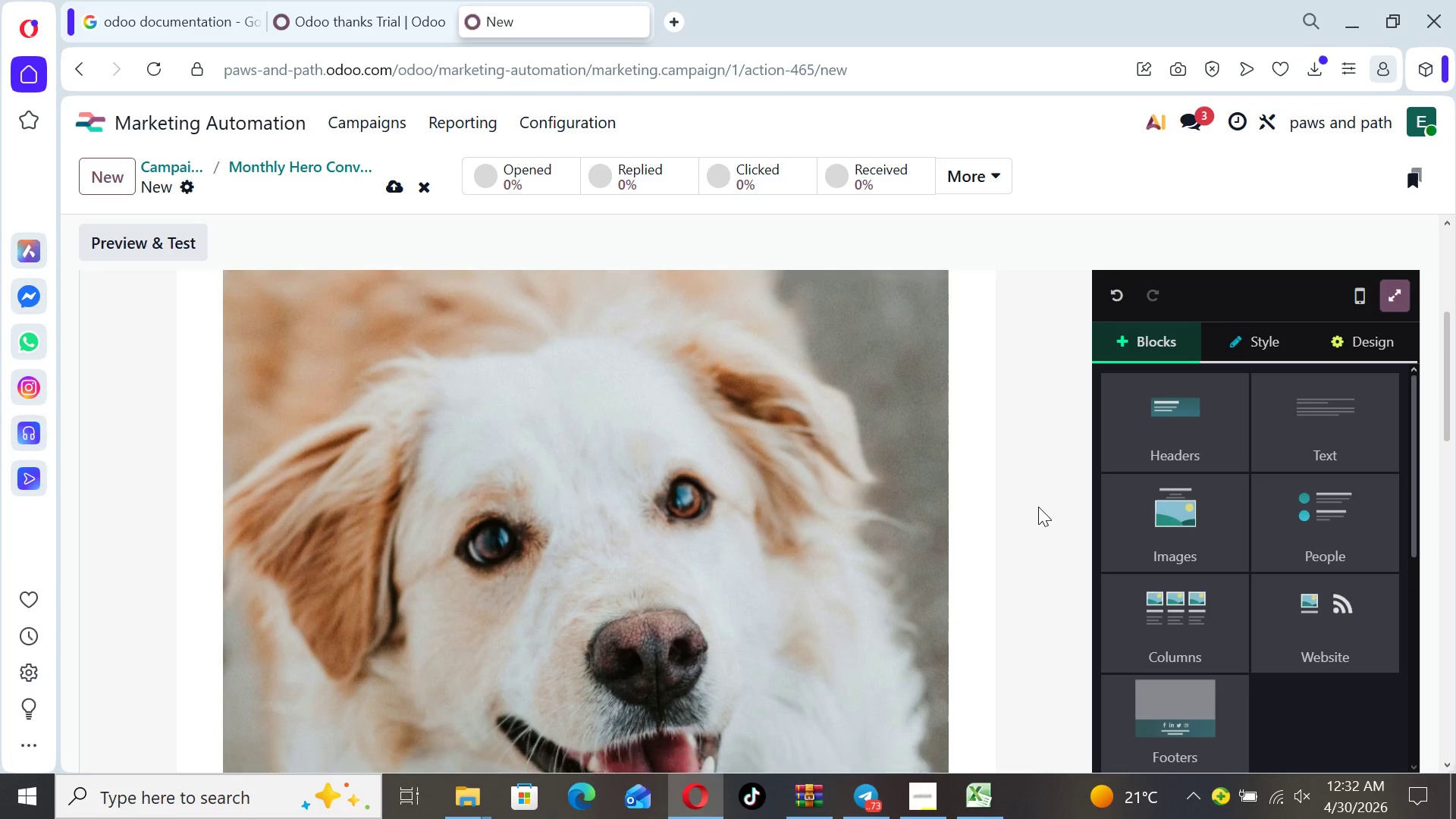 
key(ArrowDown)
 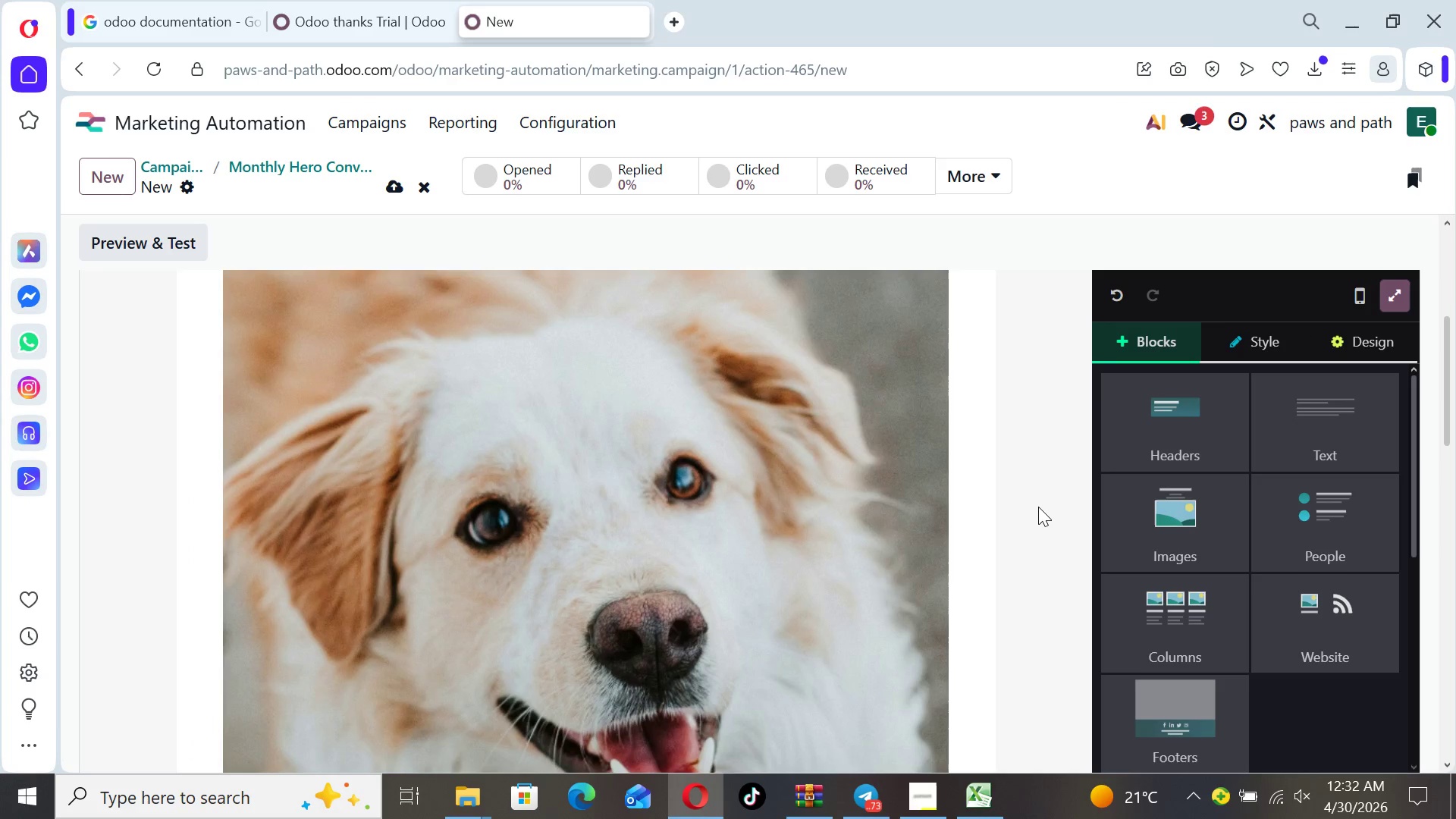 
key(ArrowDown)
 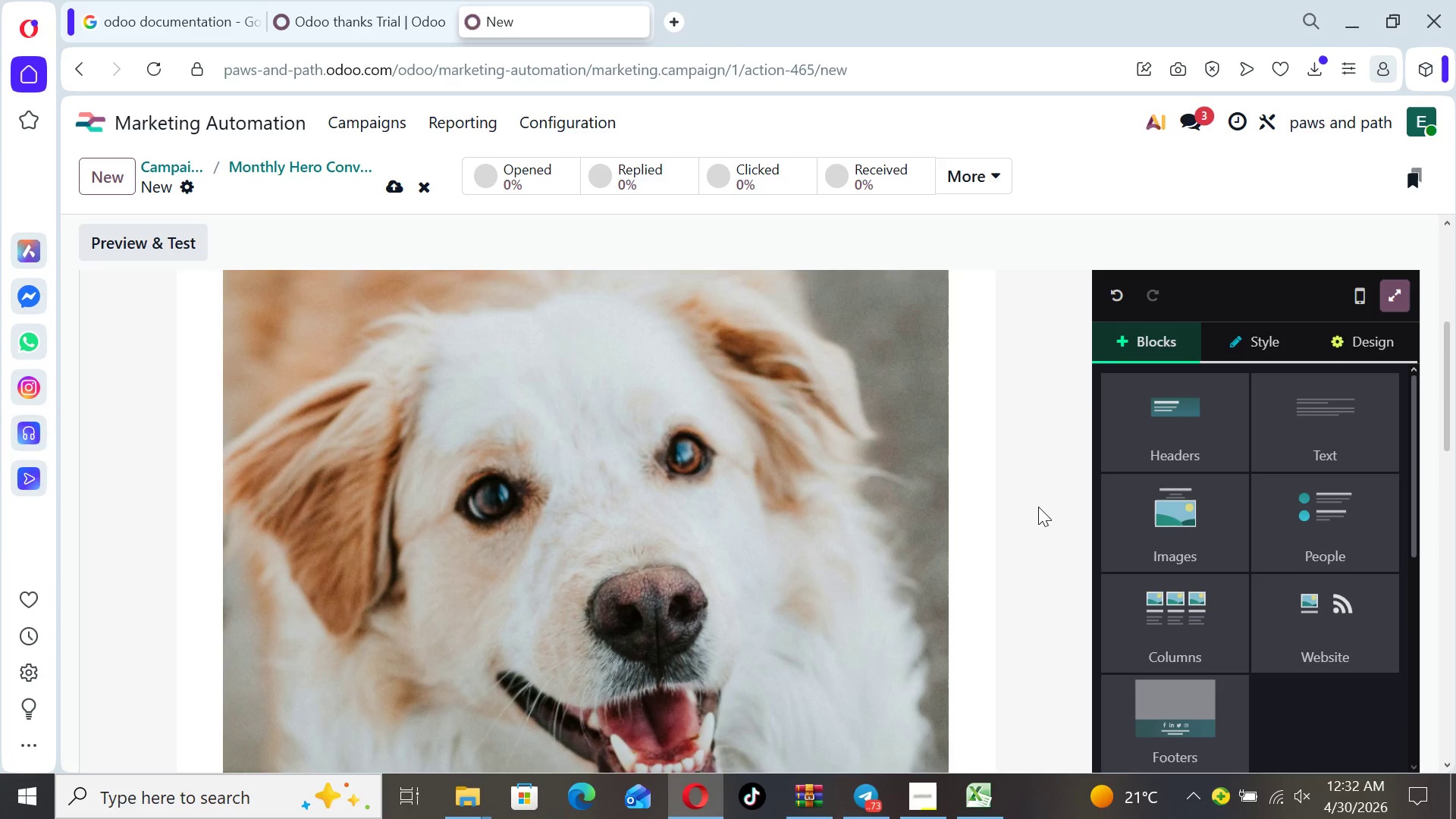 
key(ArrowDown)
 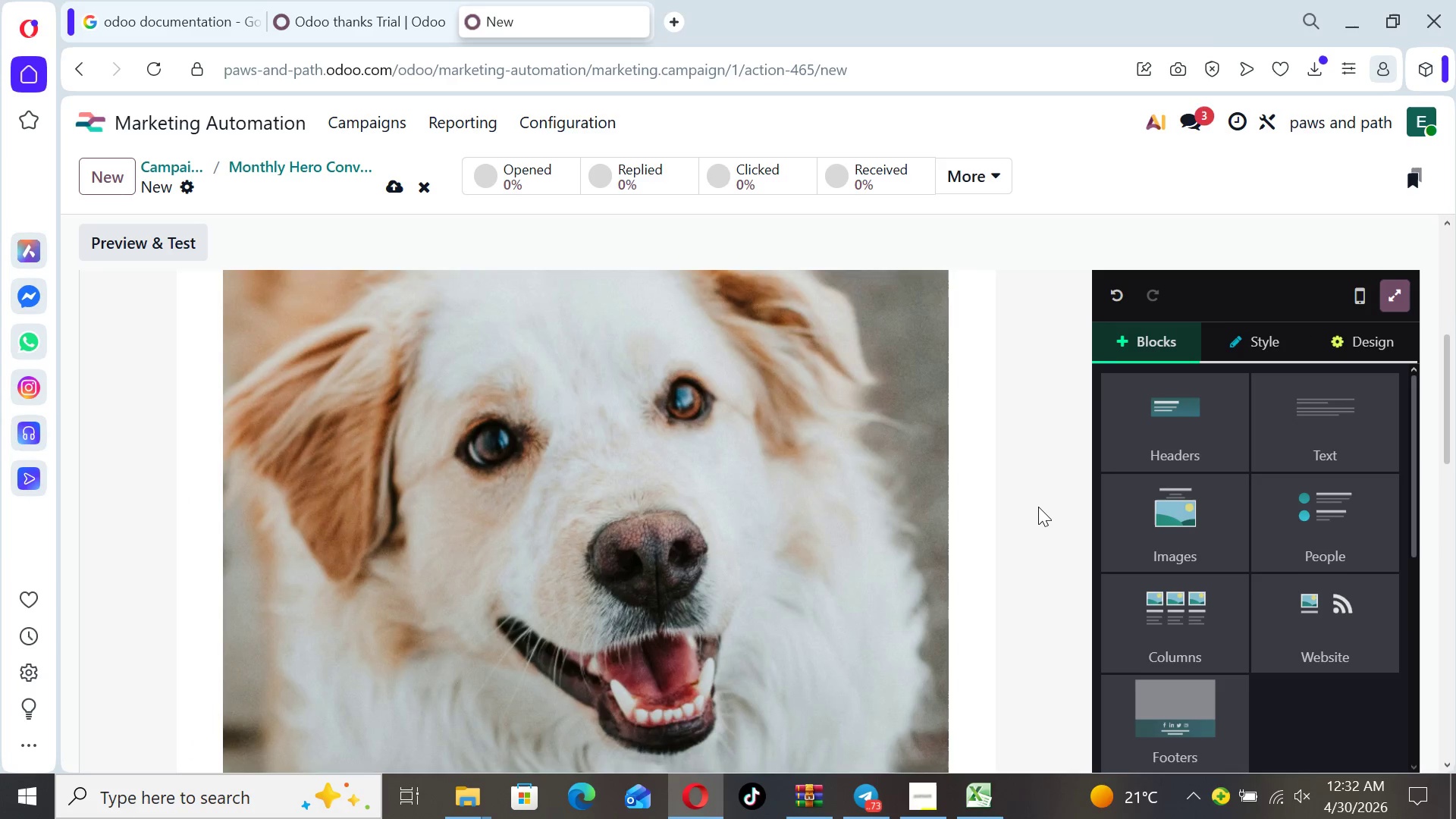 
key(ArrowDown)
 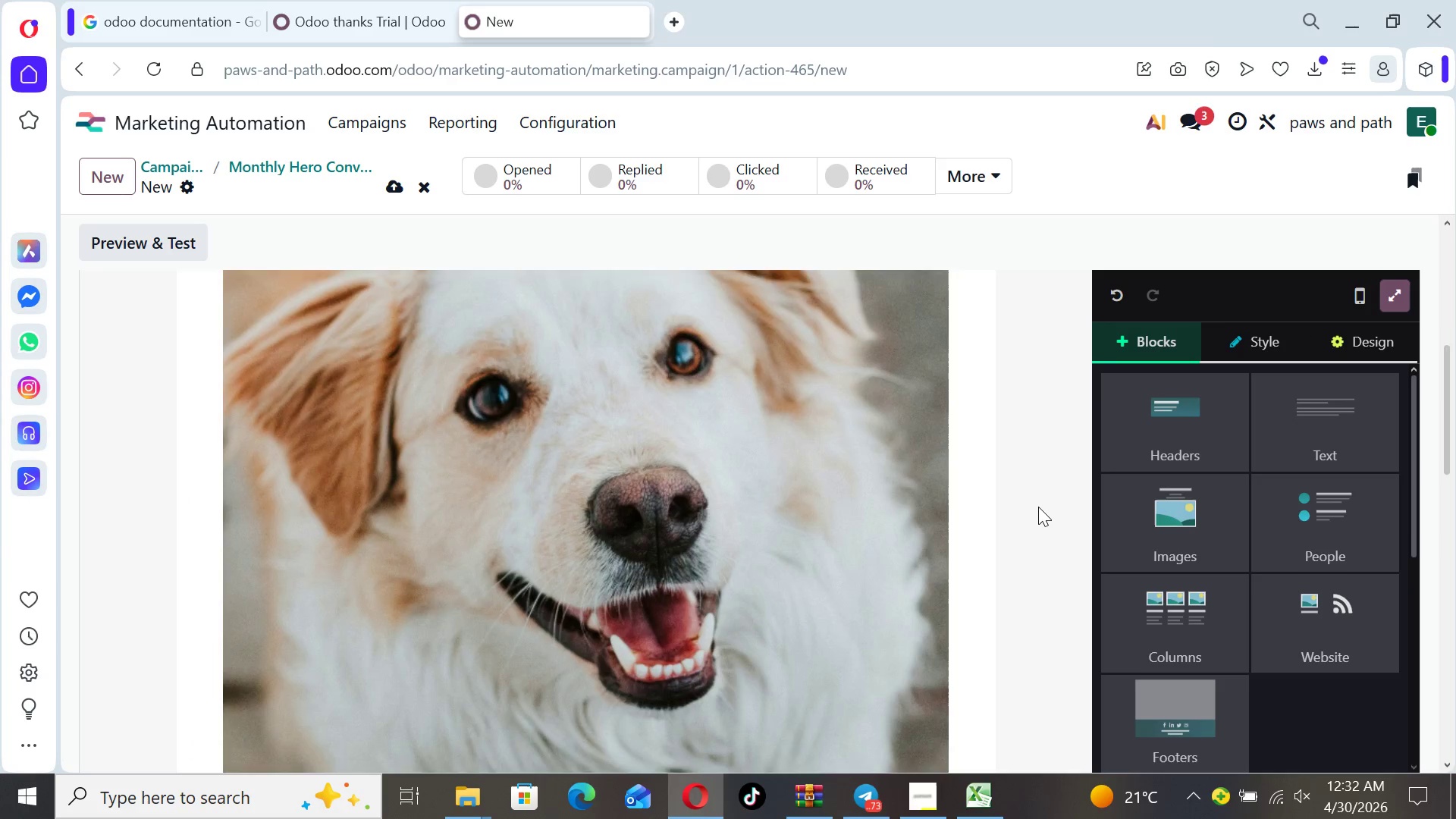 
key(ArrowDown)
 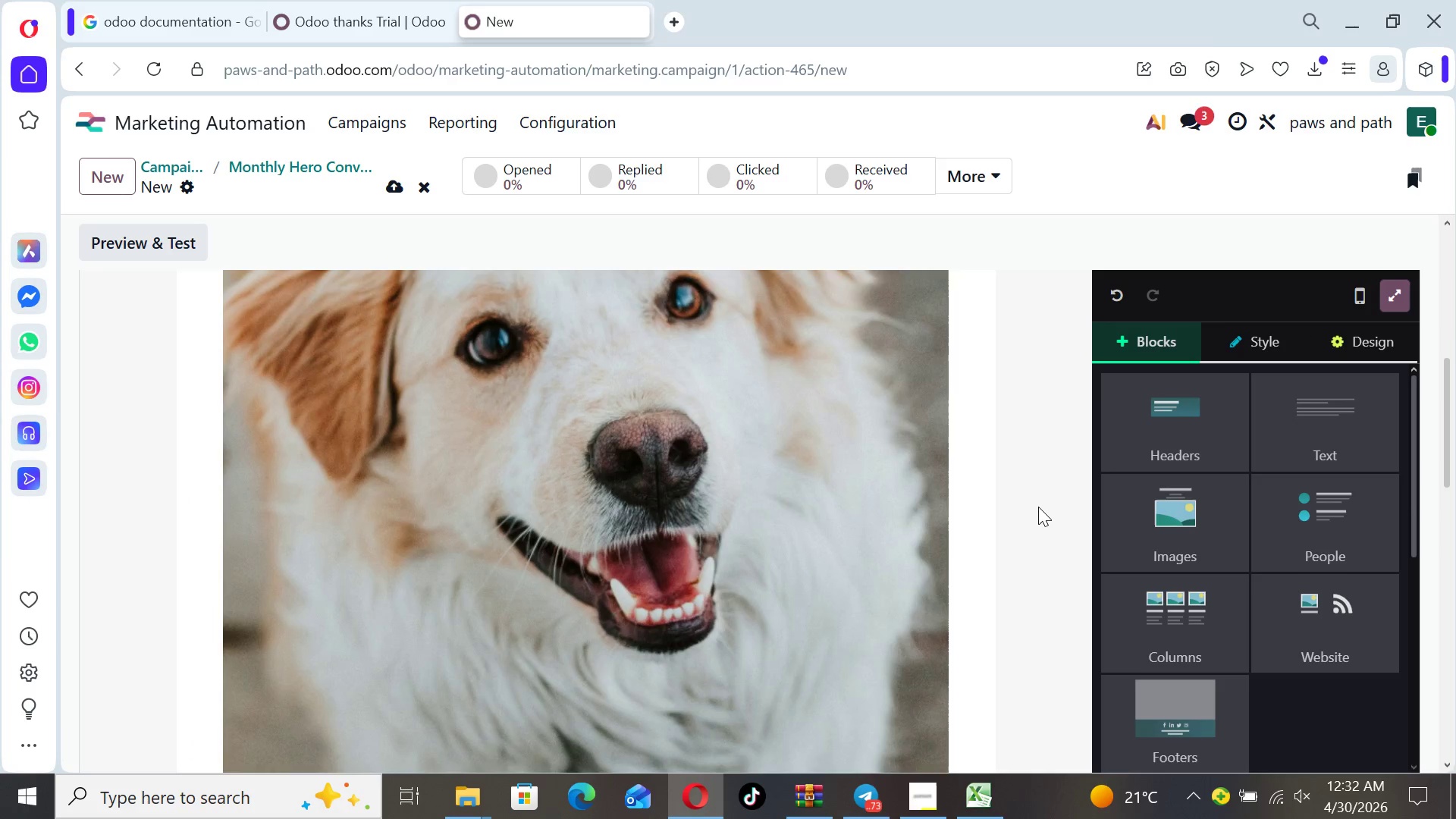 
key(ArrowDown)
 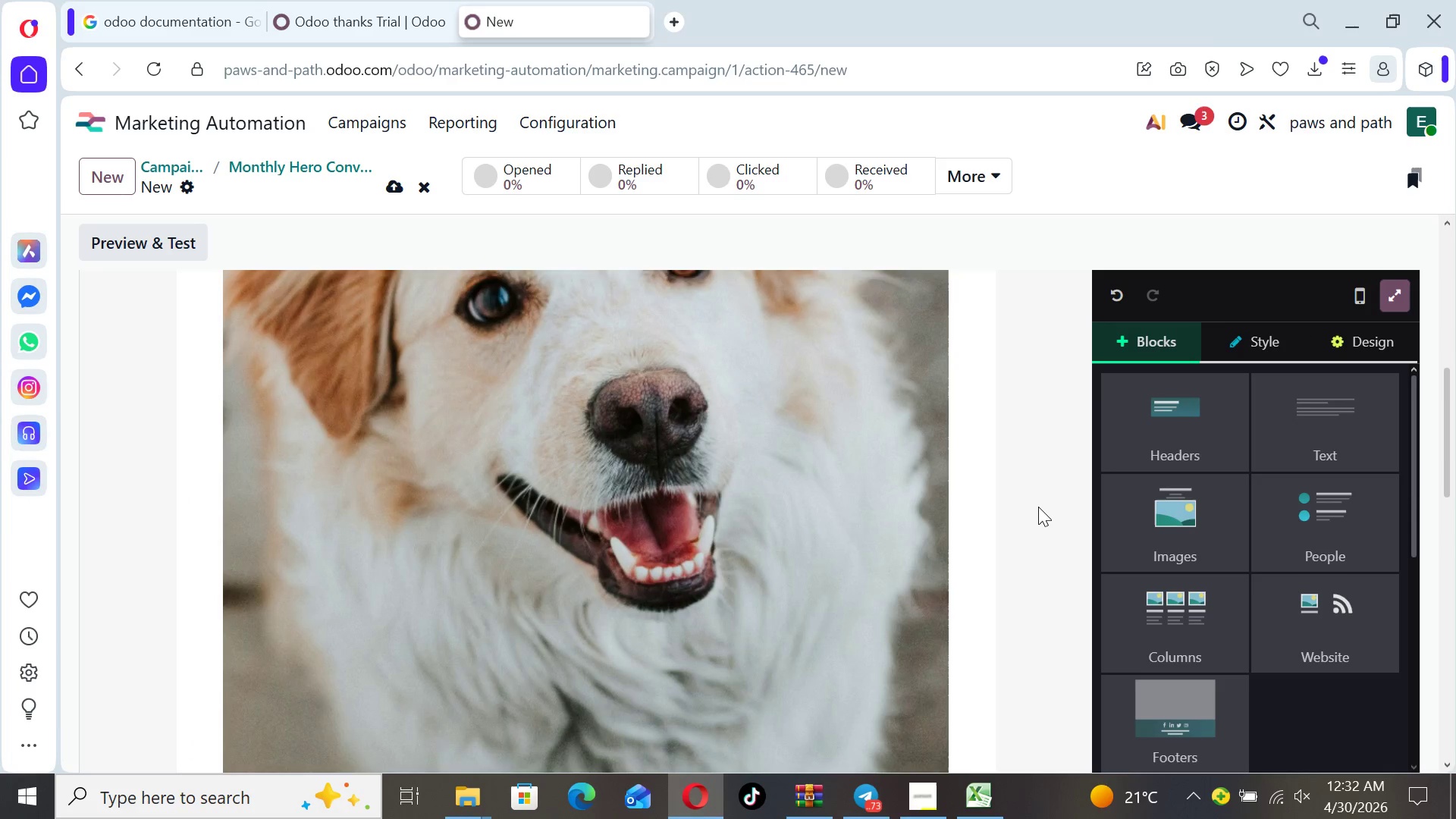 
key(ArrowDown)
 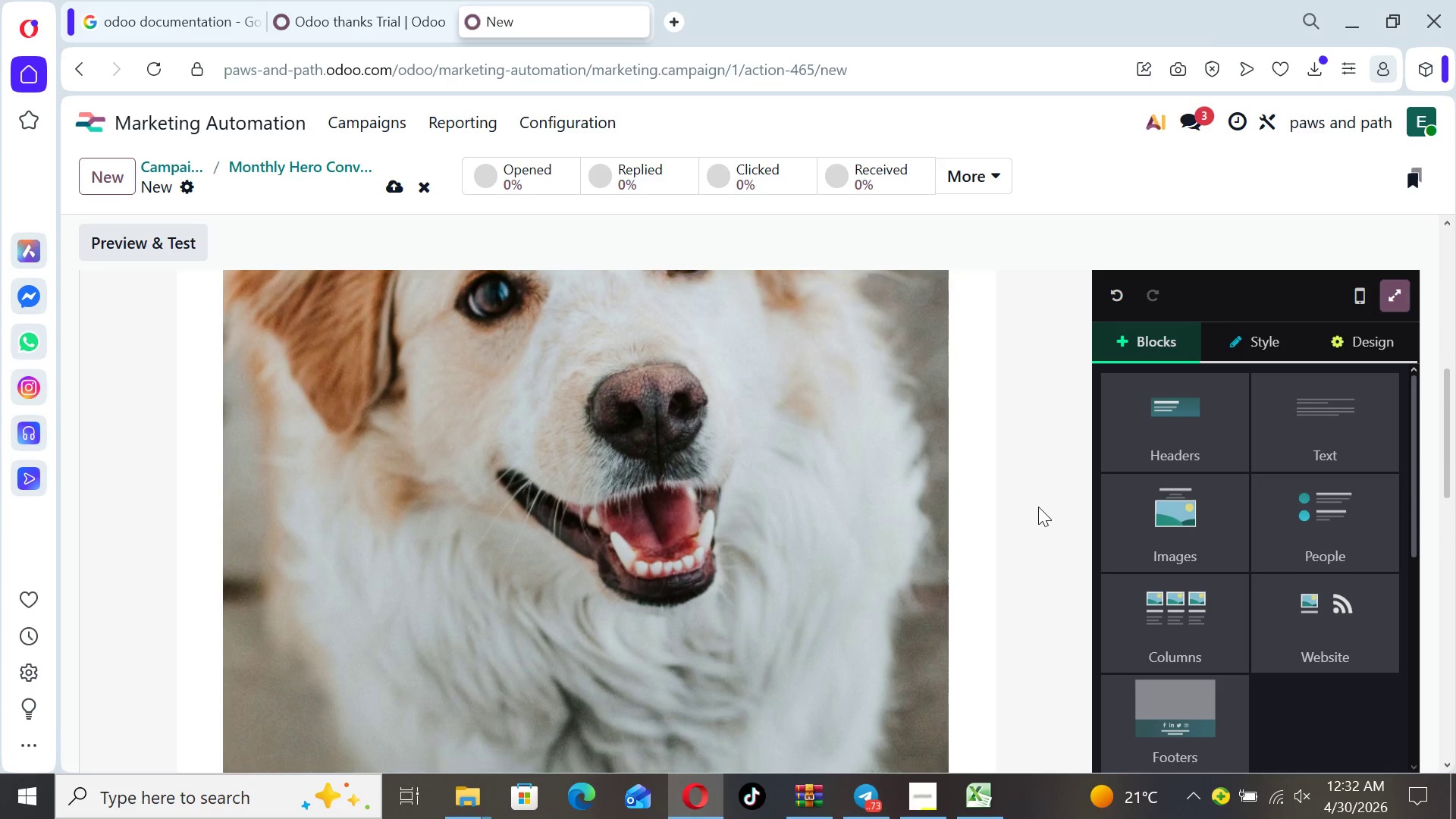 
key(ArrowDown)
 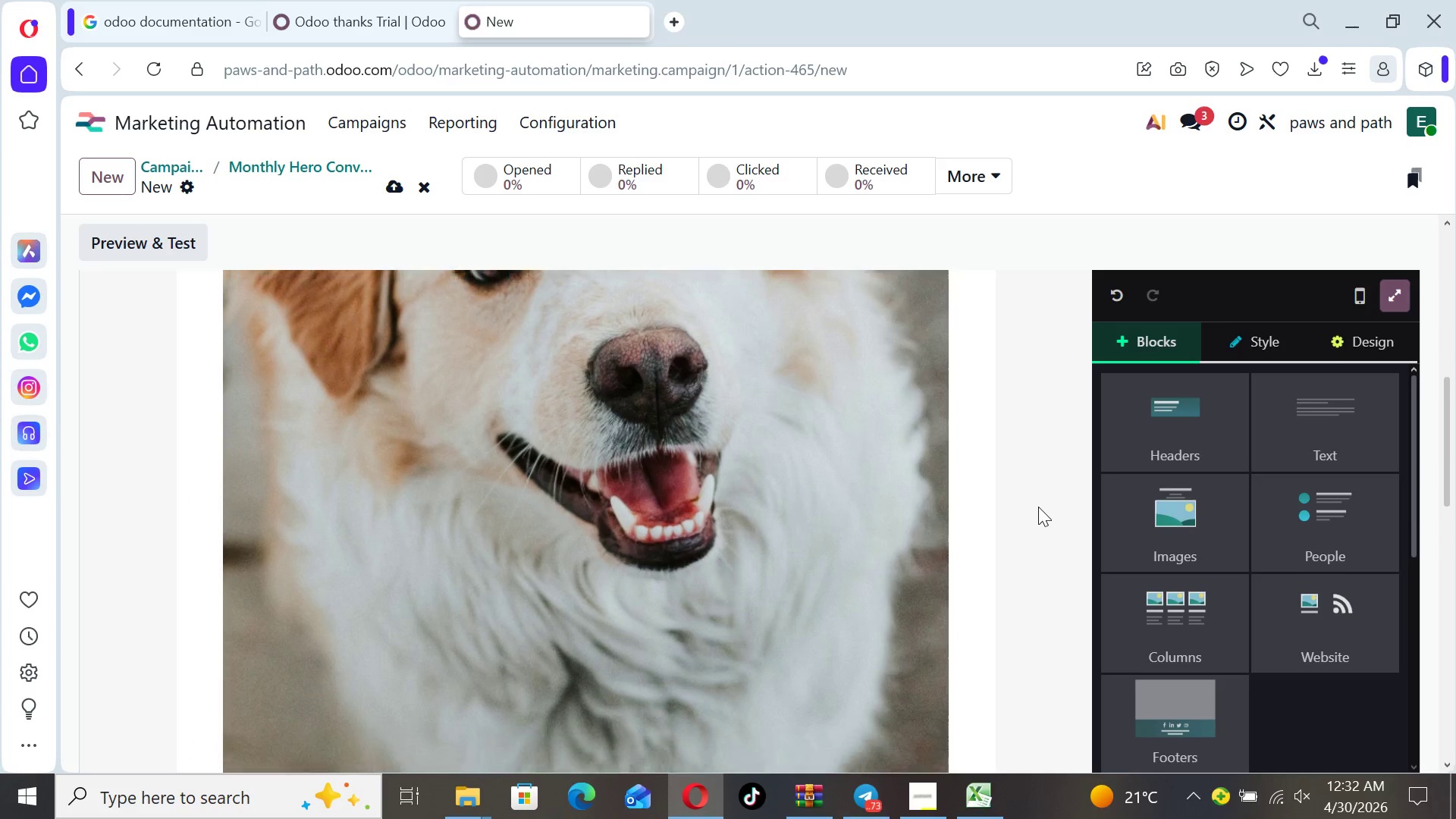 
key(ArrowDown)
 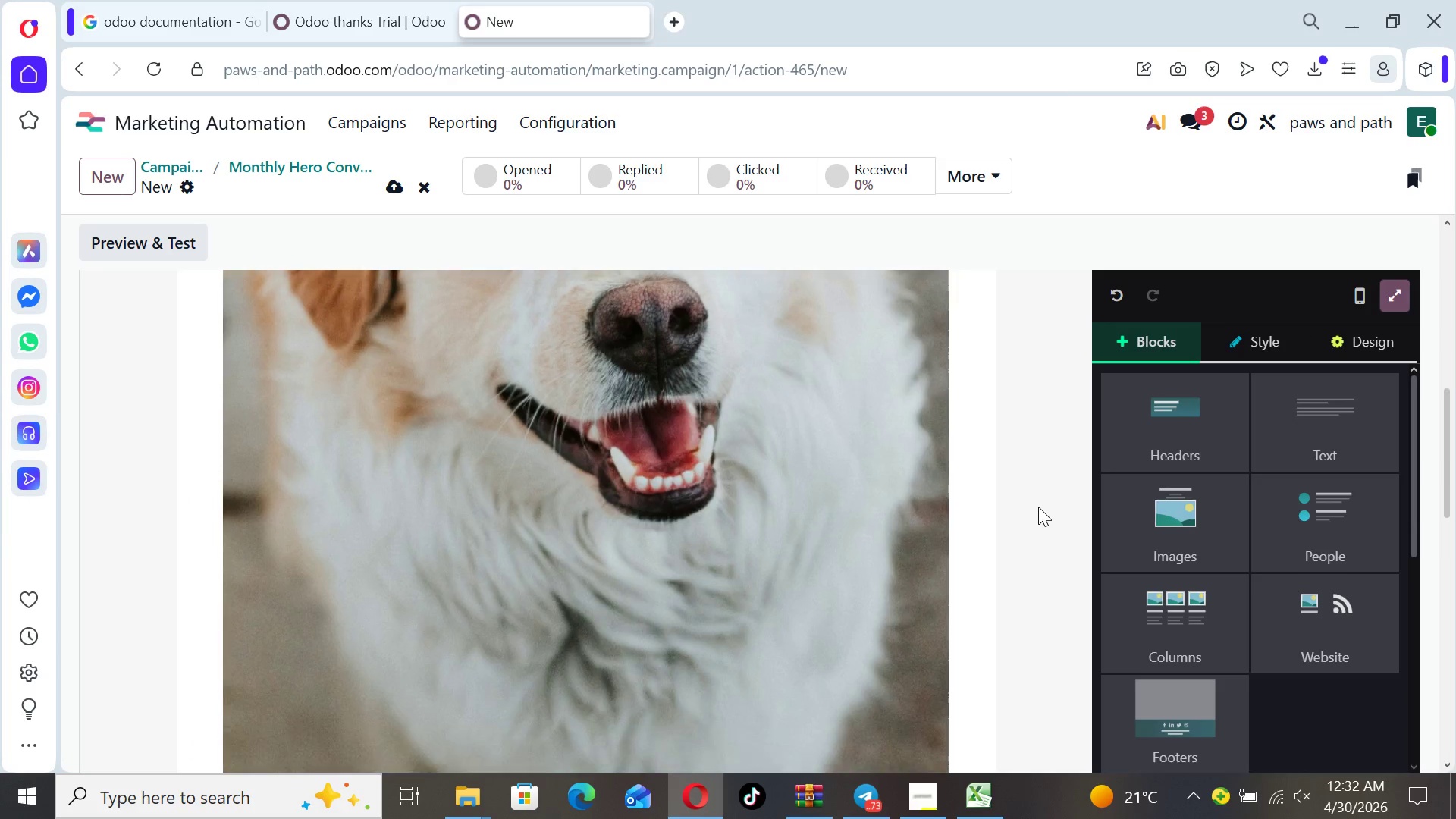 
key(ArrowDown)
 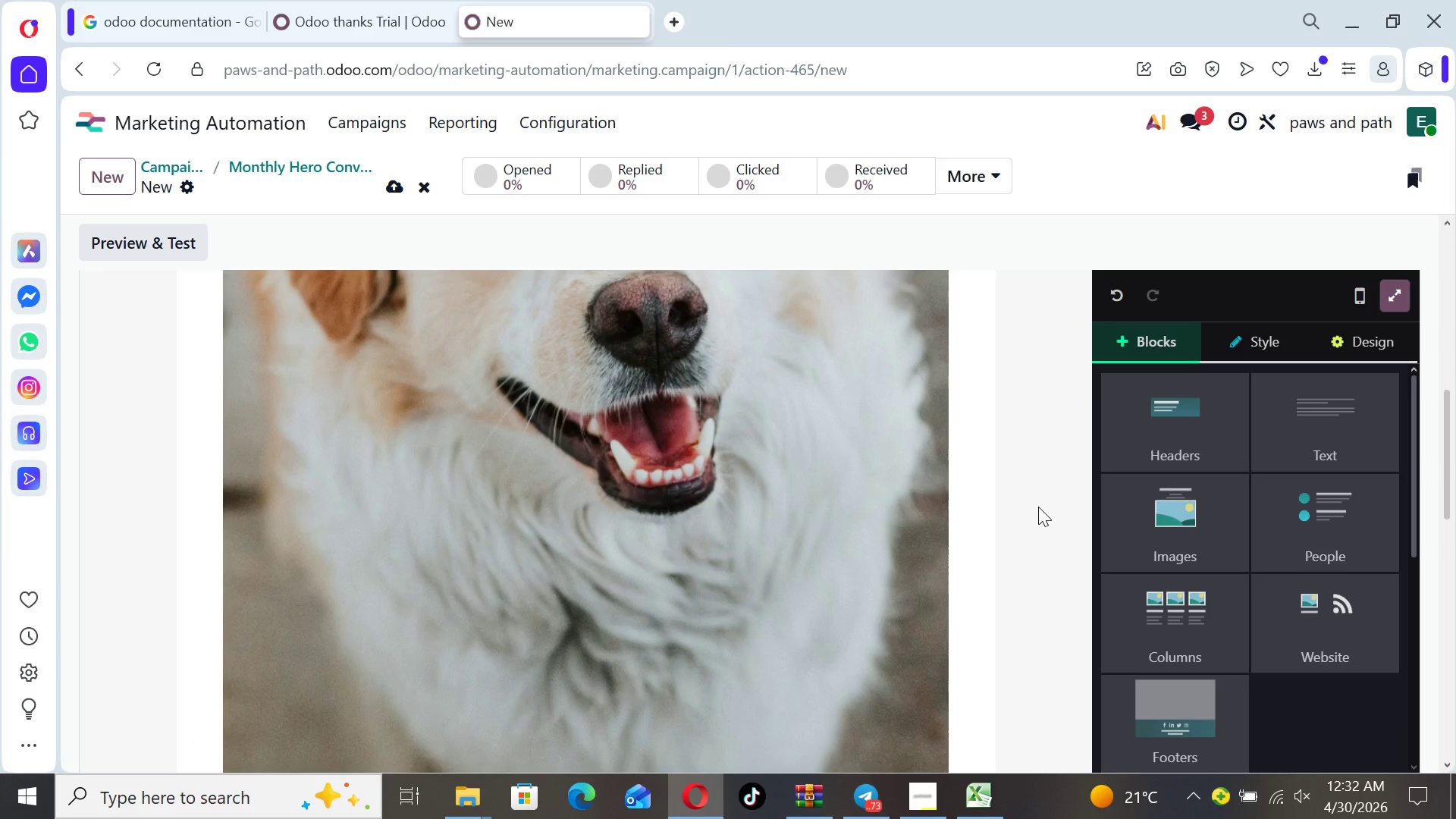 
key(ArrowDown)
 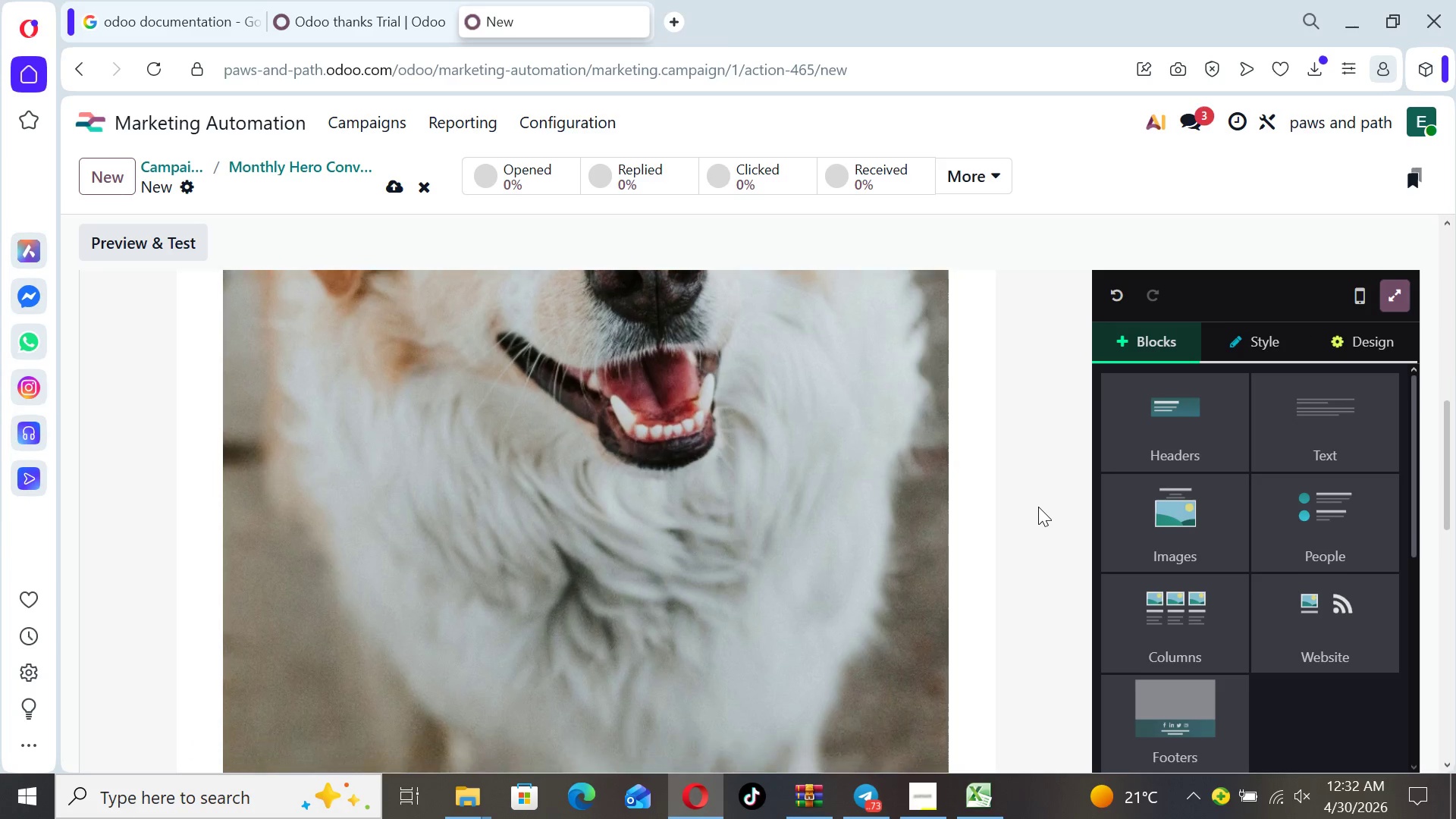 
hold_key(key=ArrowDown, duration=1.11)
 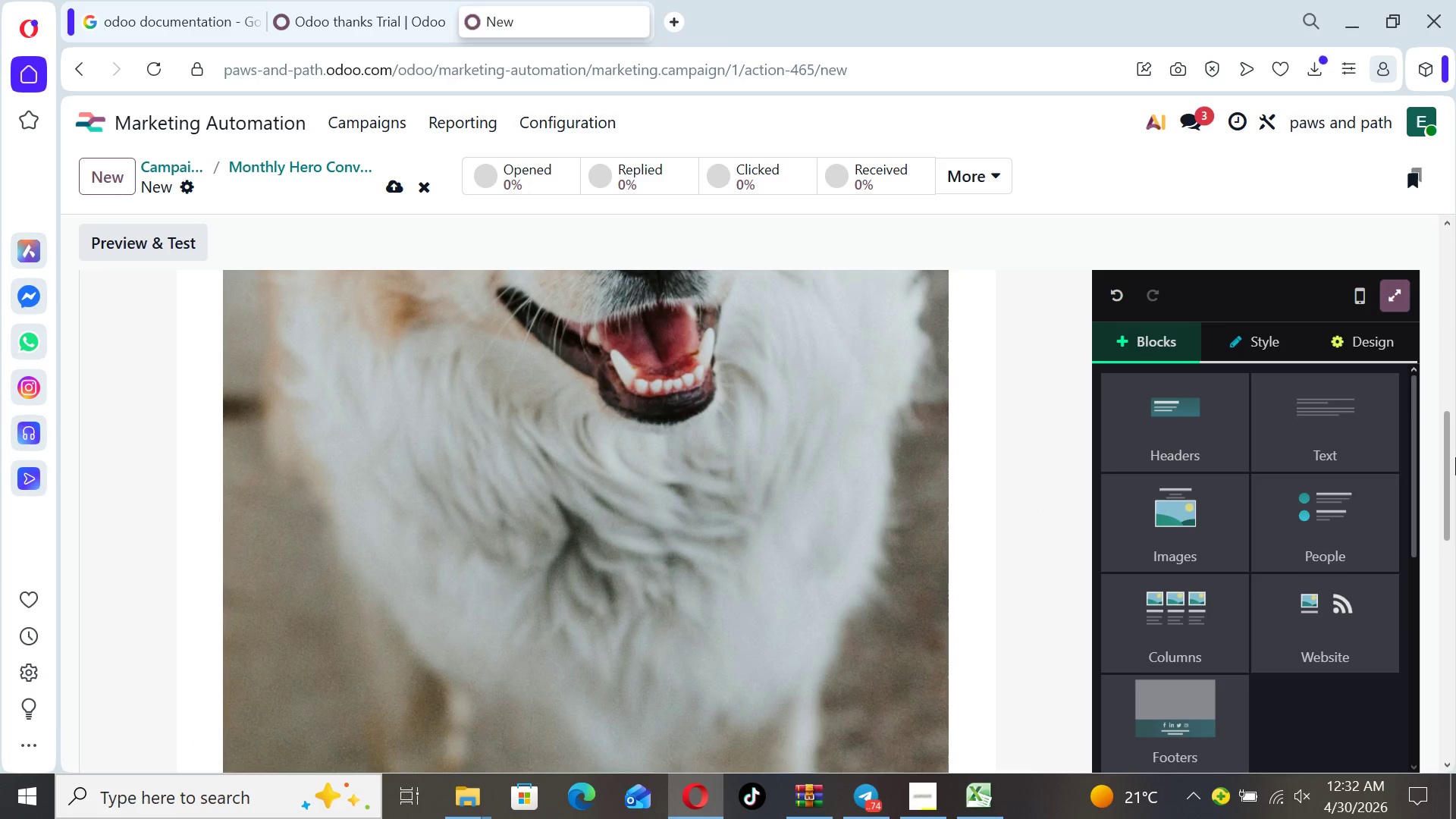 
left_click_drag(start_coordinate=[1455, 458], to_coordinate=[1455, 562])
 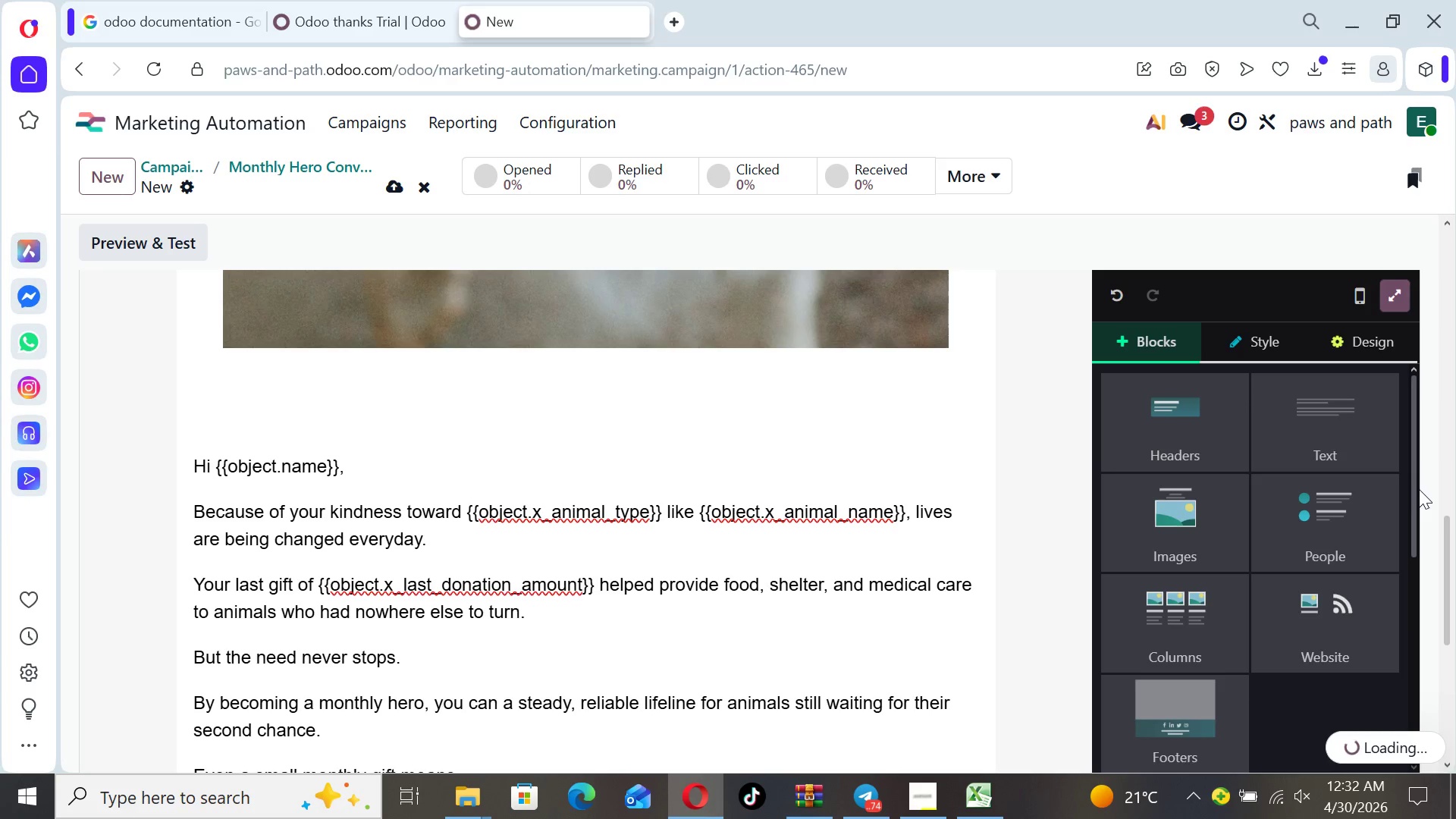 
left_click_drag(start_coordinate=[1414, 485], to_coordinate=[1410, 615])
 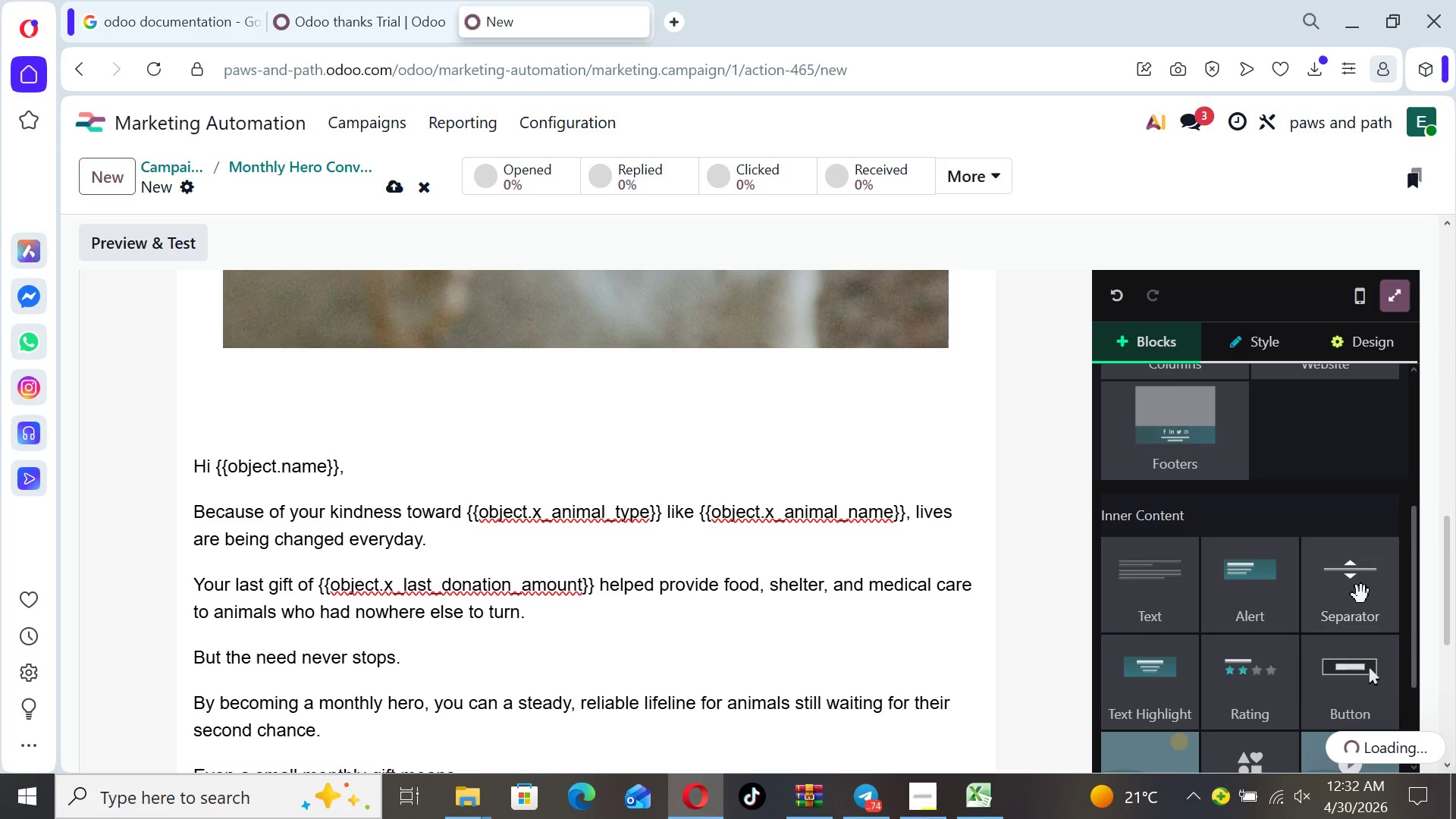 
left_click_drag(start_coordinate=[1361, 595], to_coordinate=[948, 405])
 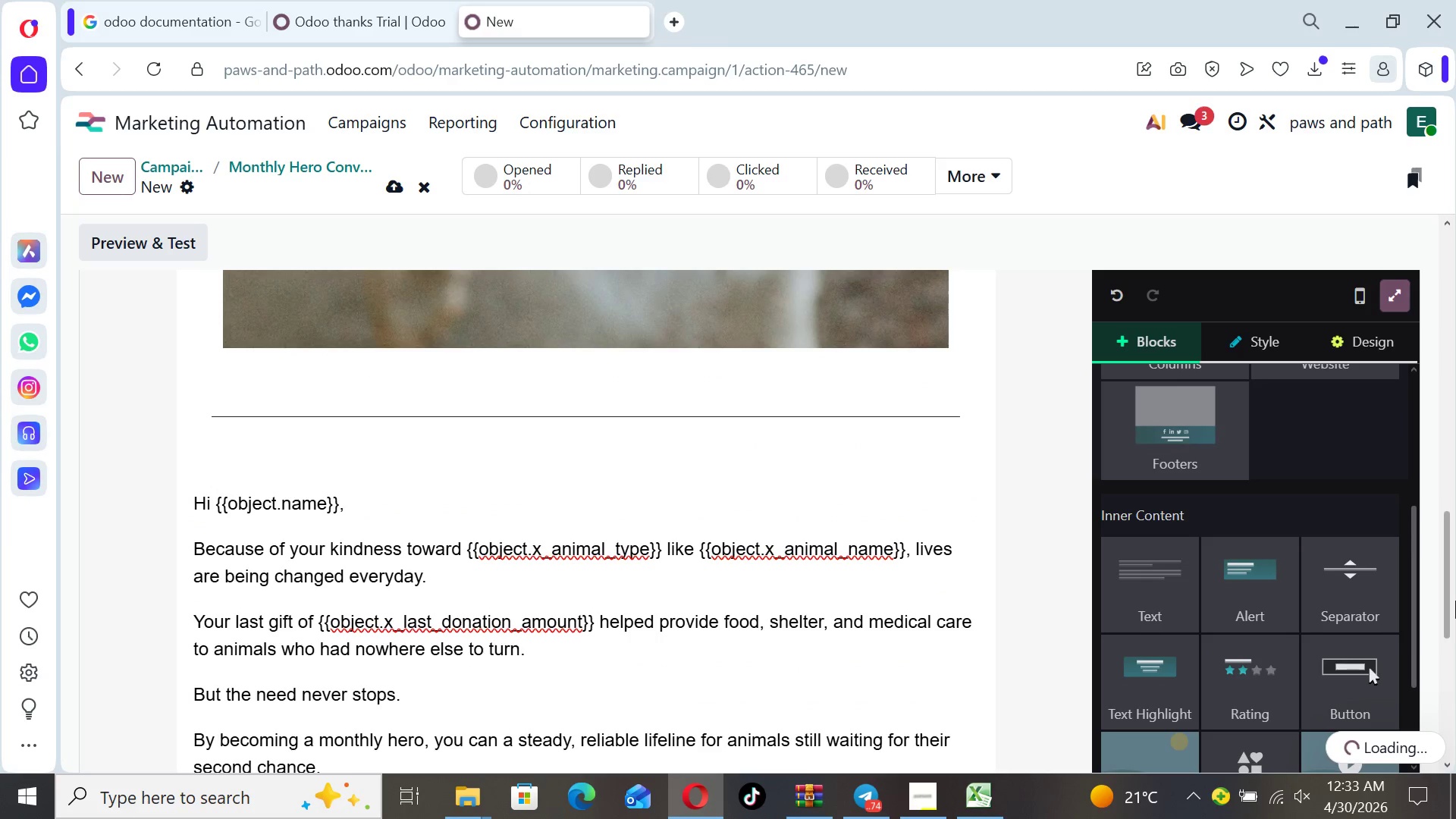 
left_click_drag(start_coordinate=[1445, 599], to_coordinate=[1454, 491])
 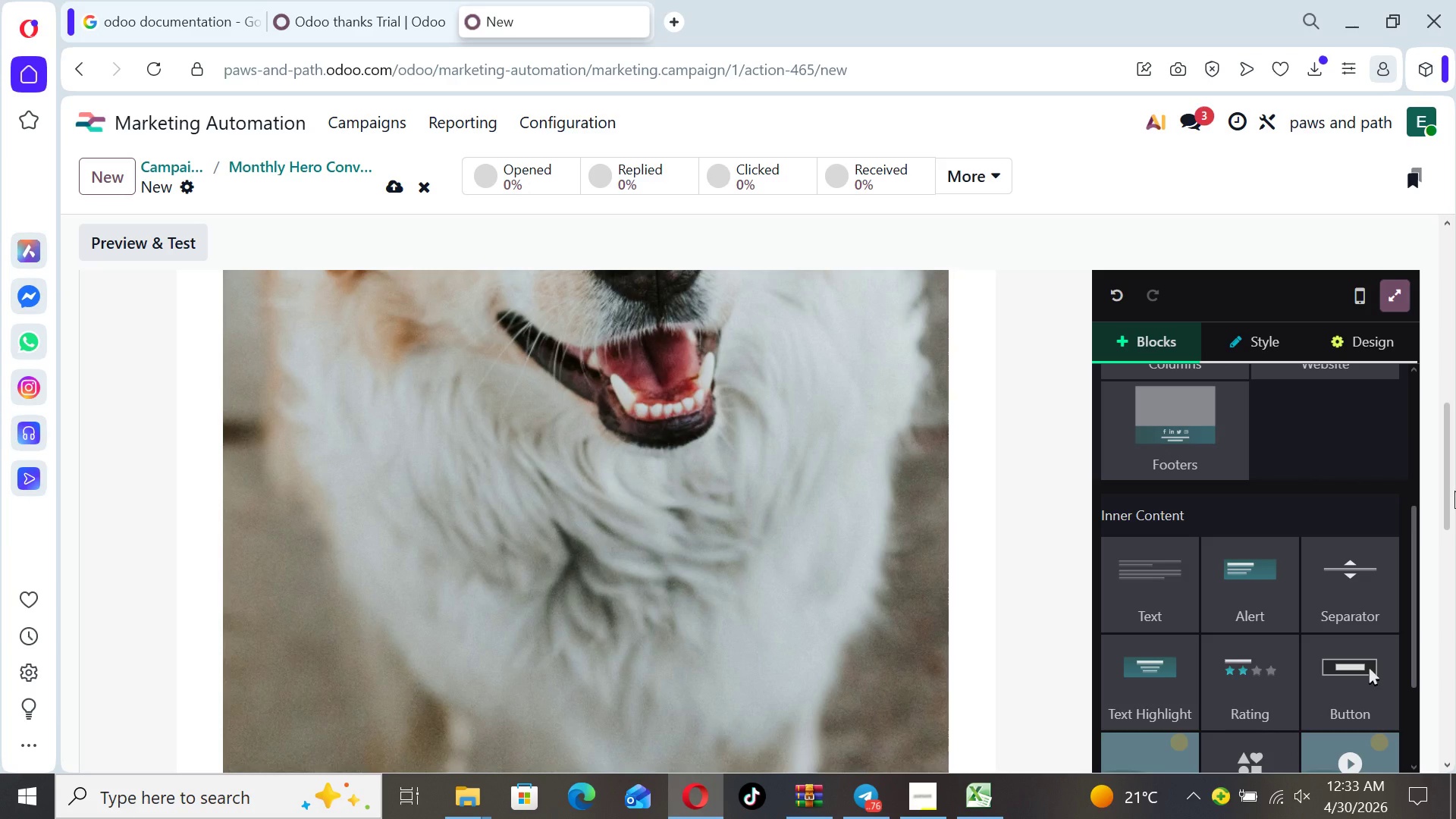 
wait(38.03)
 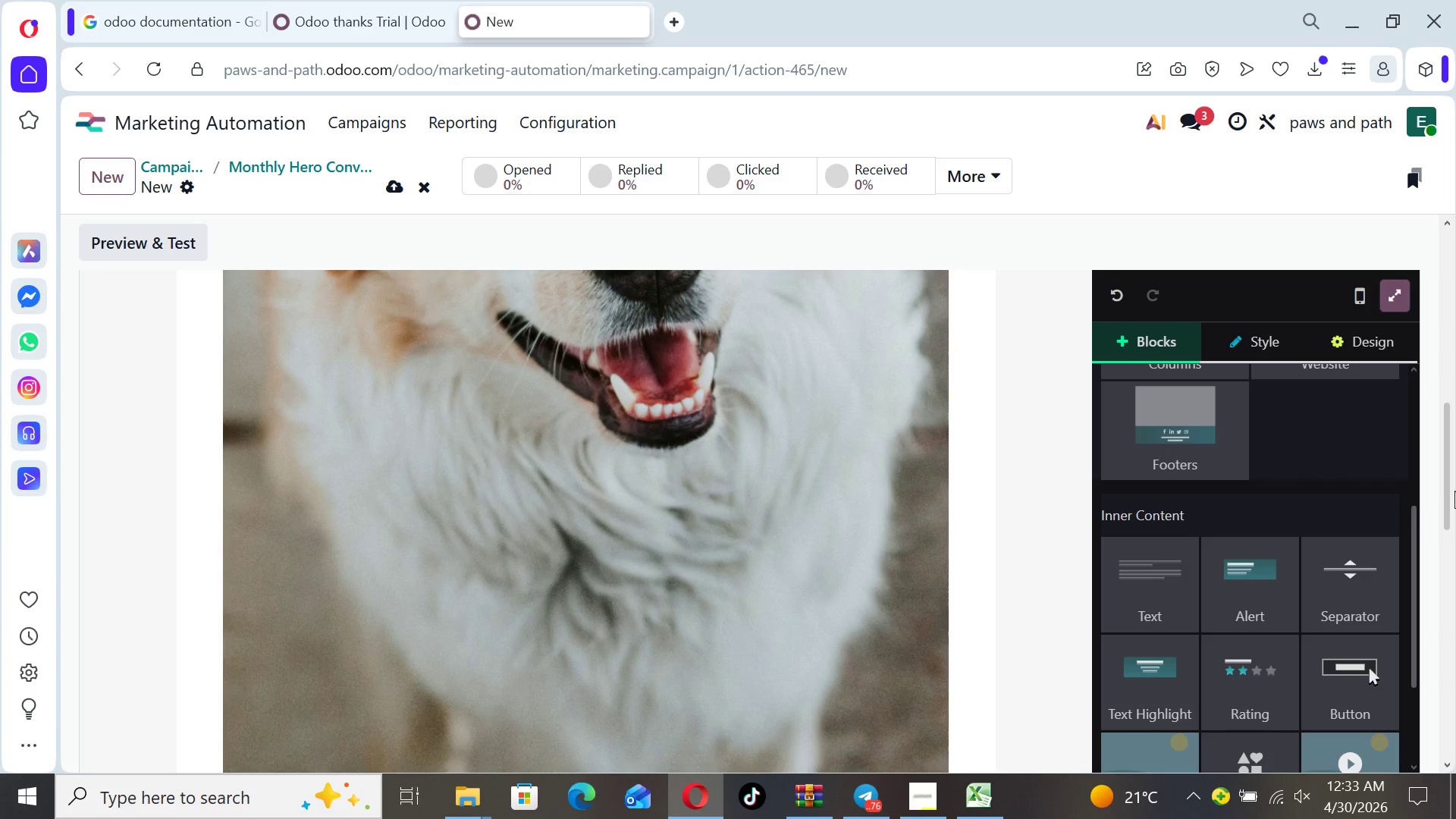 
left_click([400, 184])
 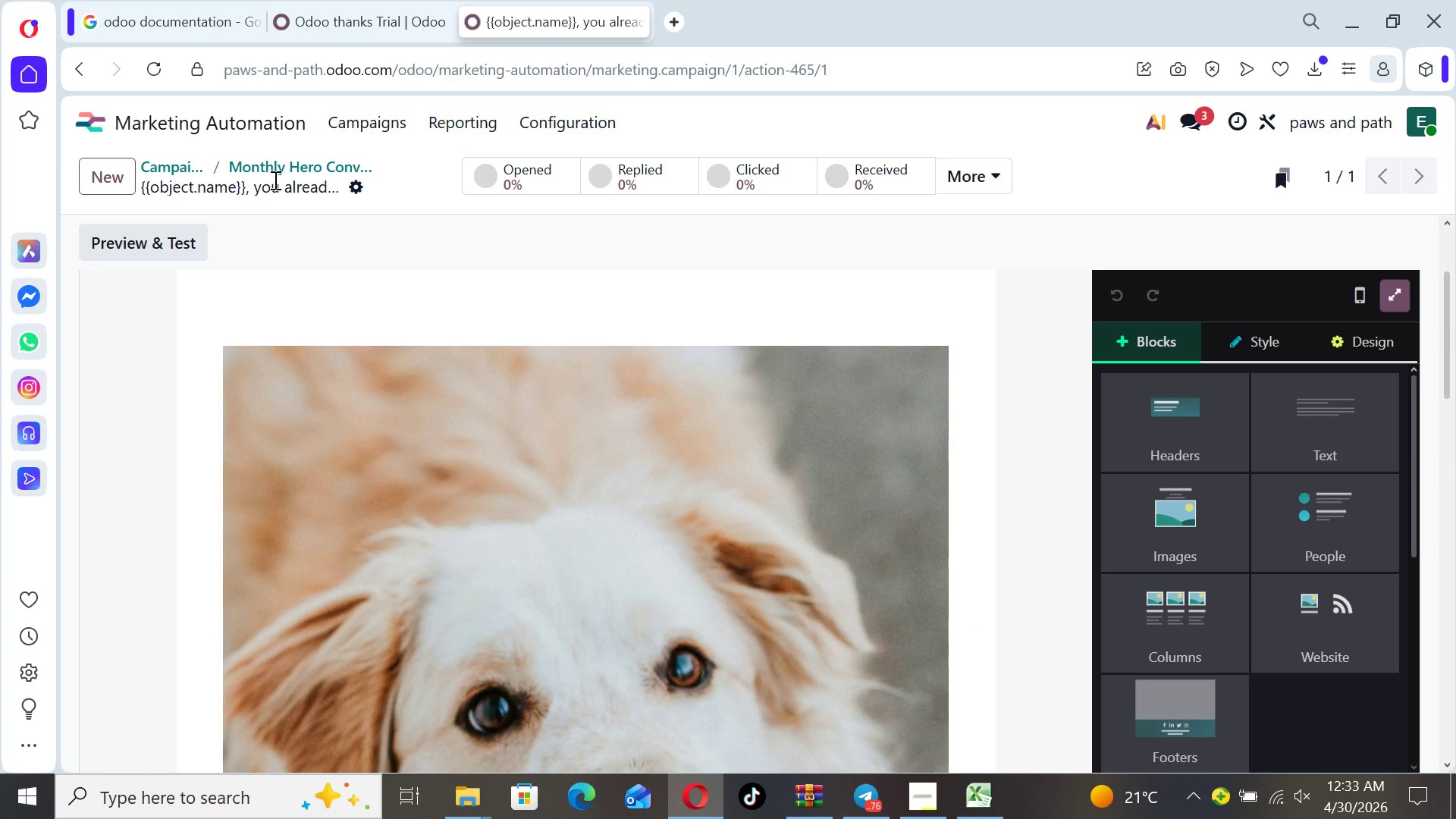 
wait(5.11)
 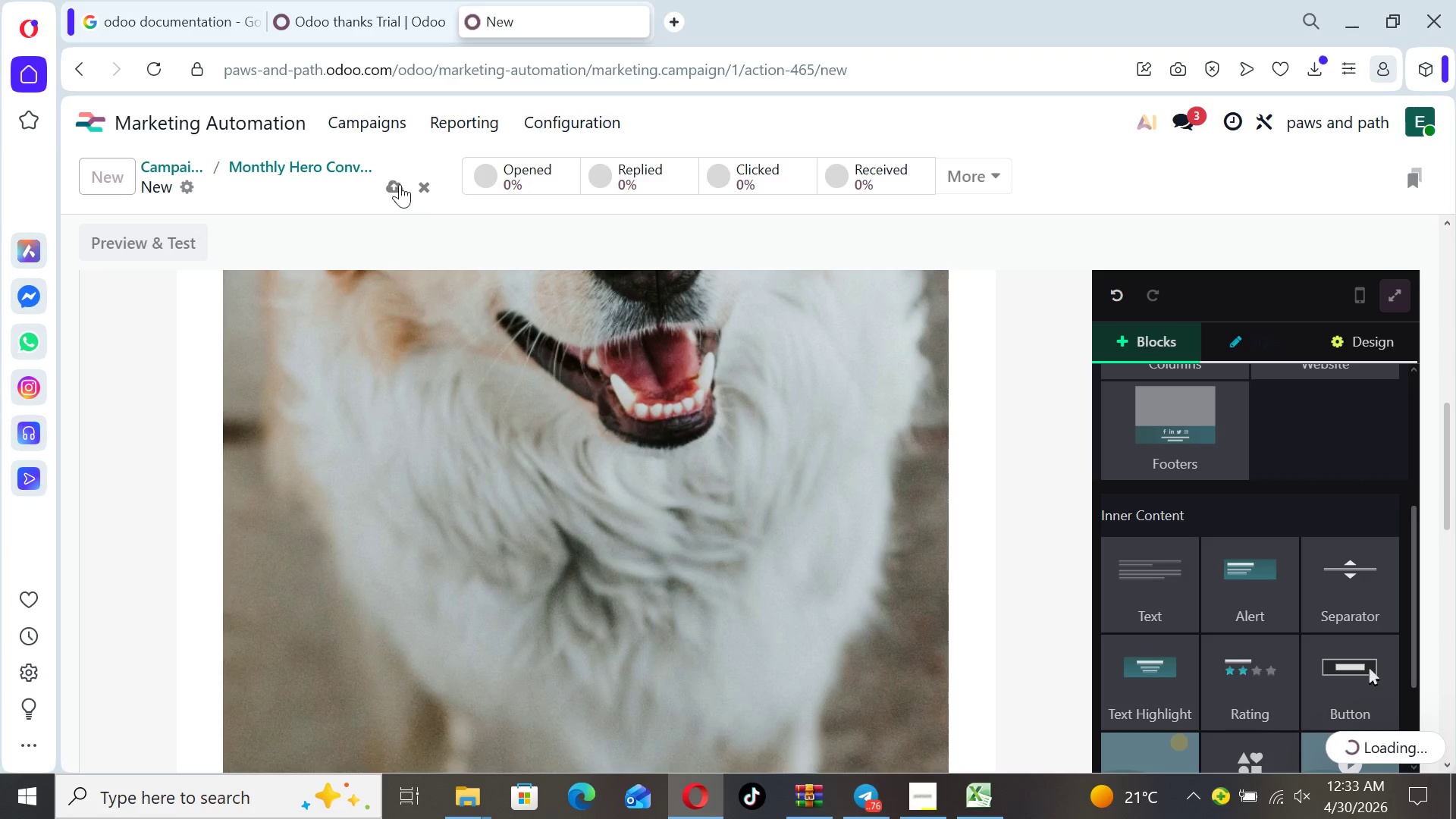 
left_click([275, 173])
 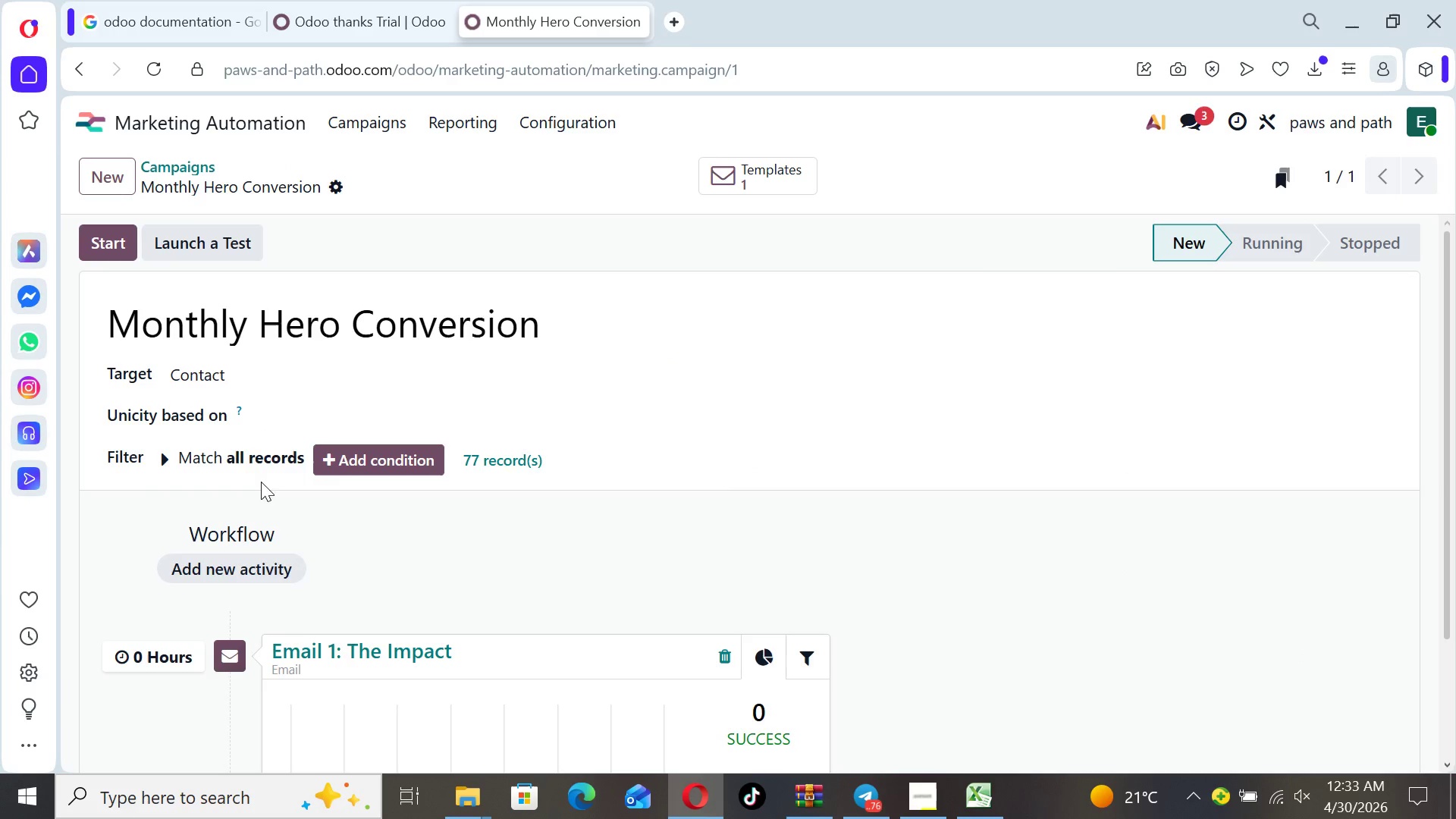 
left_click([303, 648])
 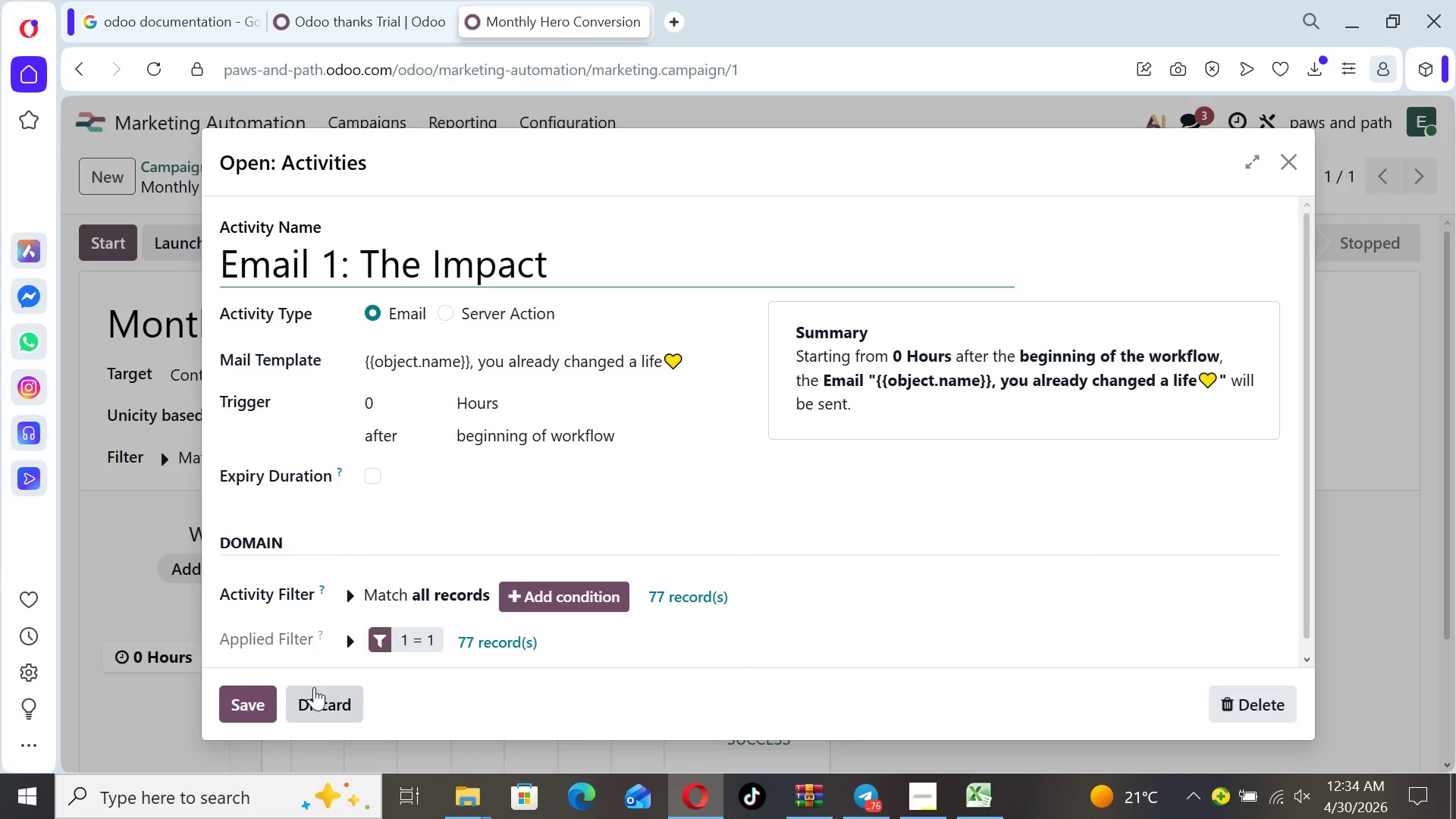 
left_click([254, 708])
 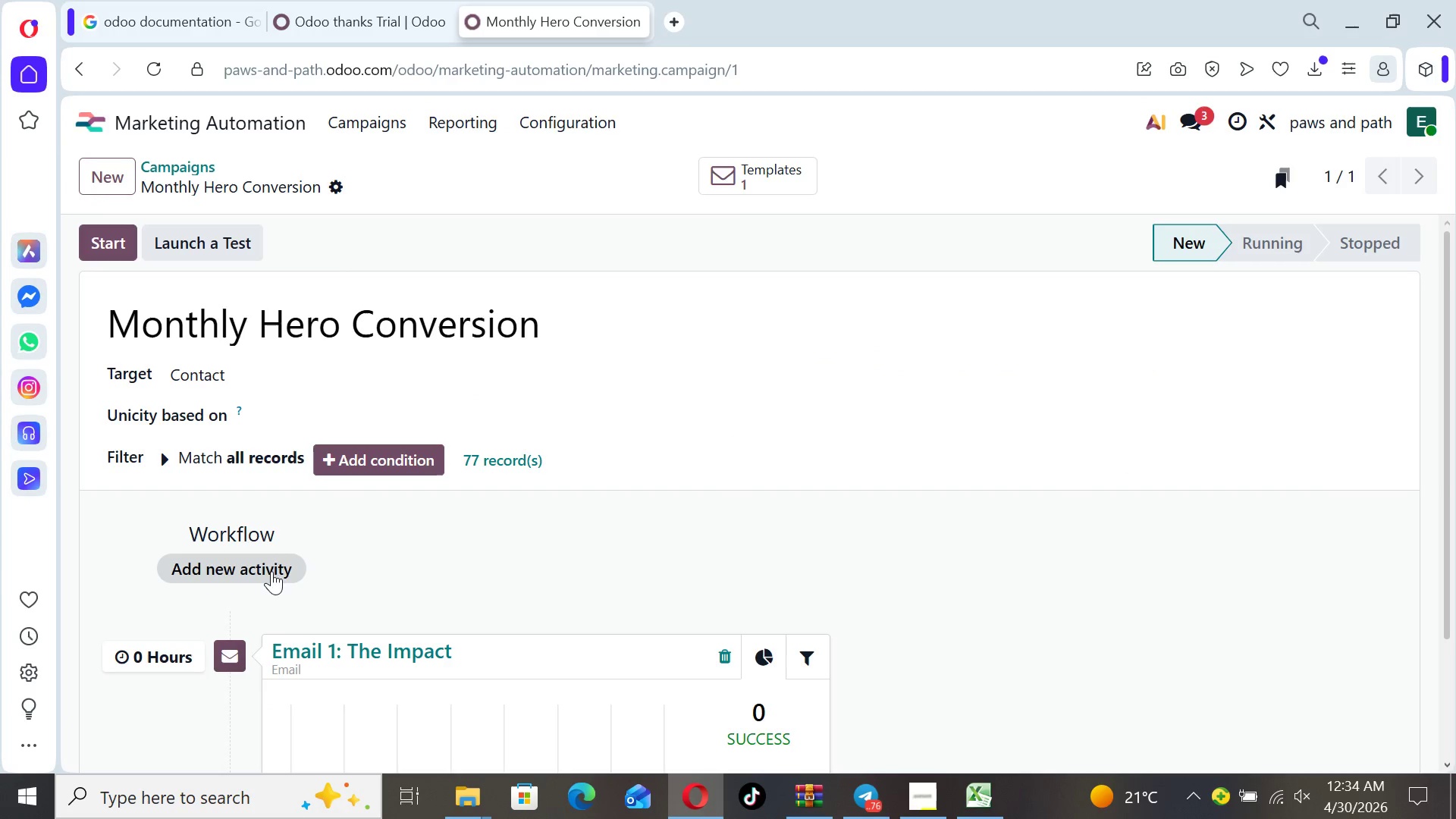 
left_click([267, 566])
 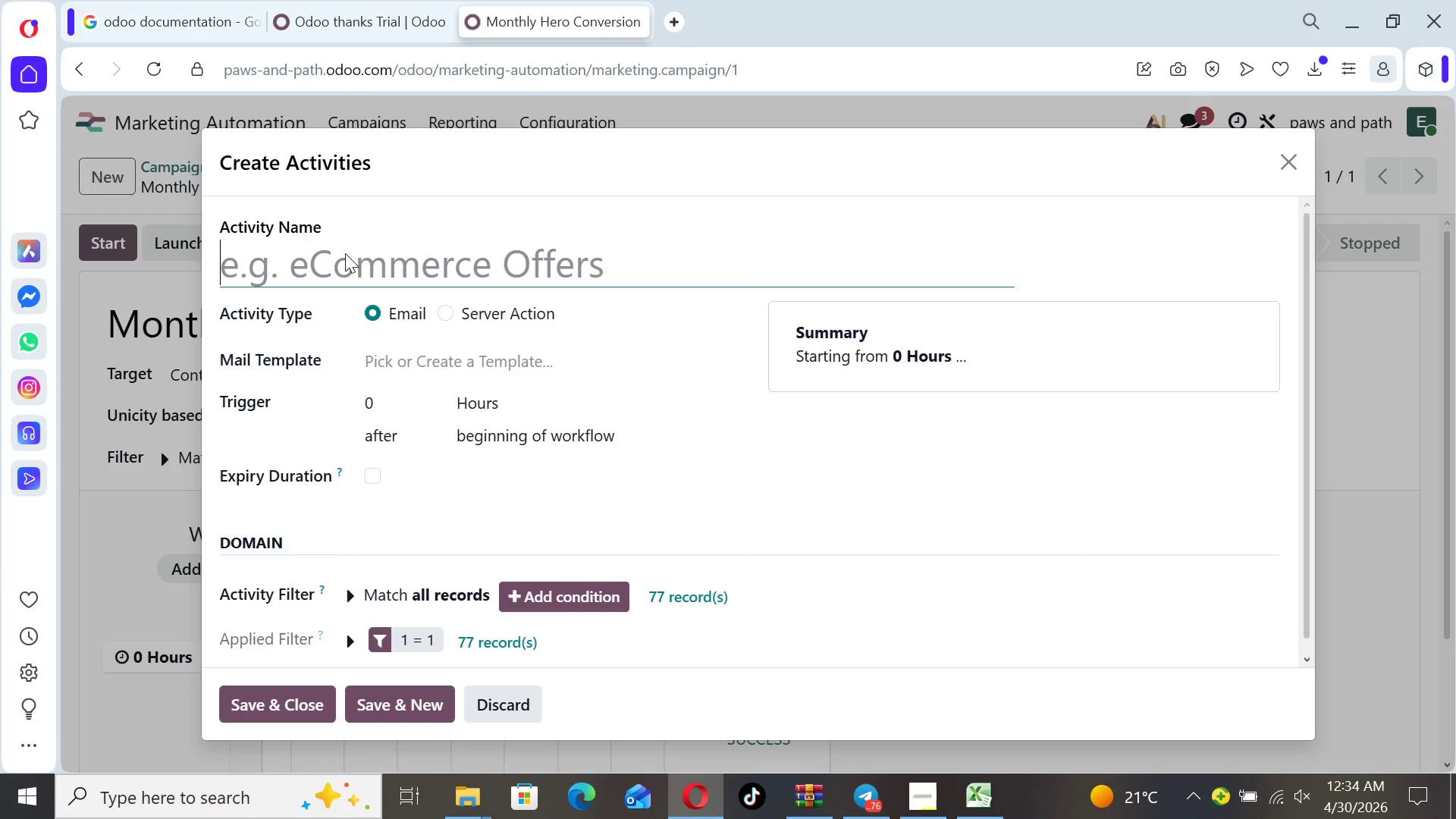 
type(Email 2)
 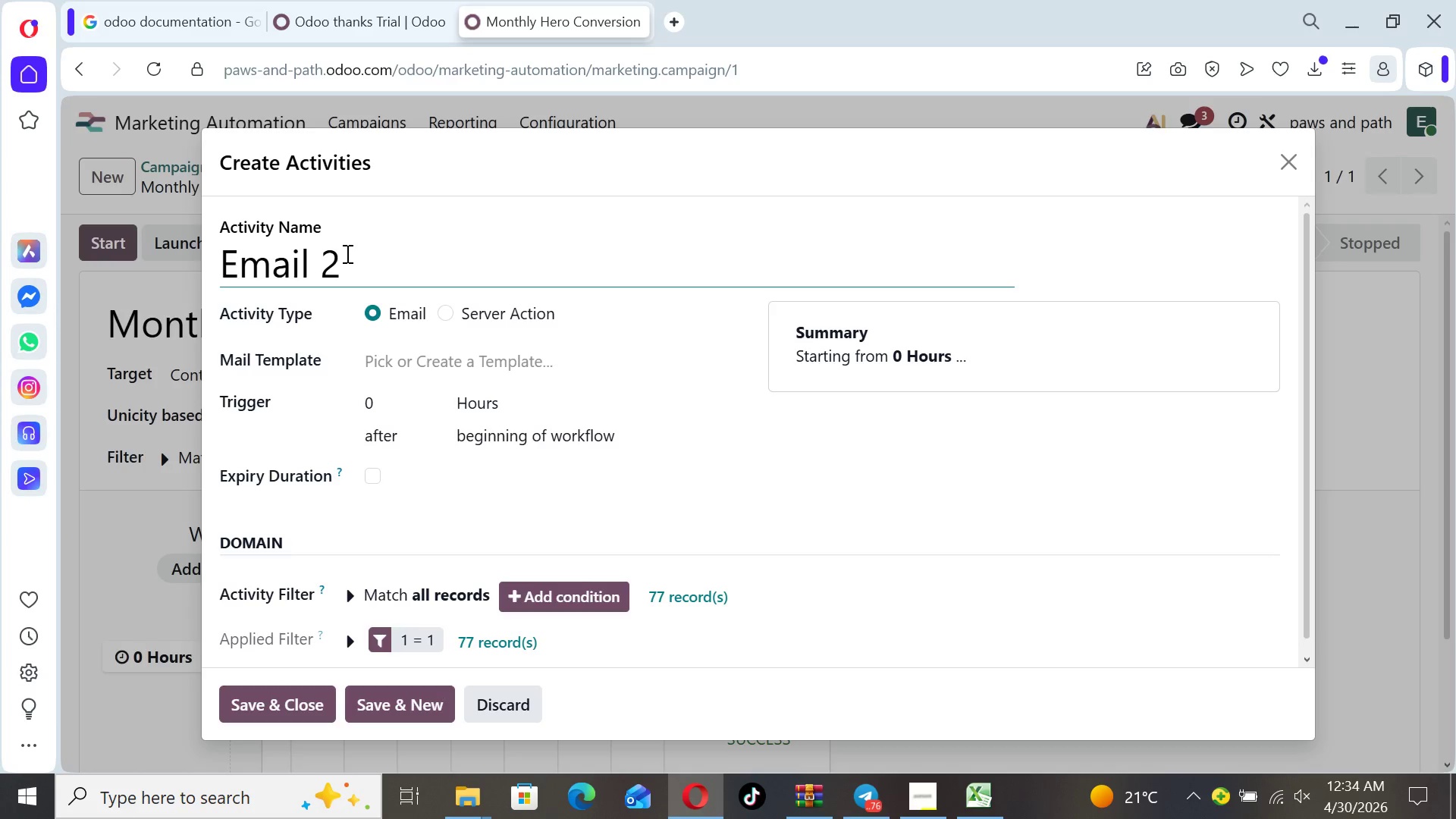 
wait(33.22)
 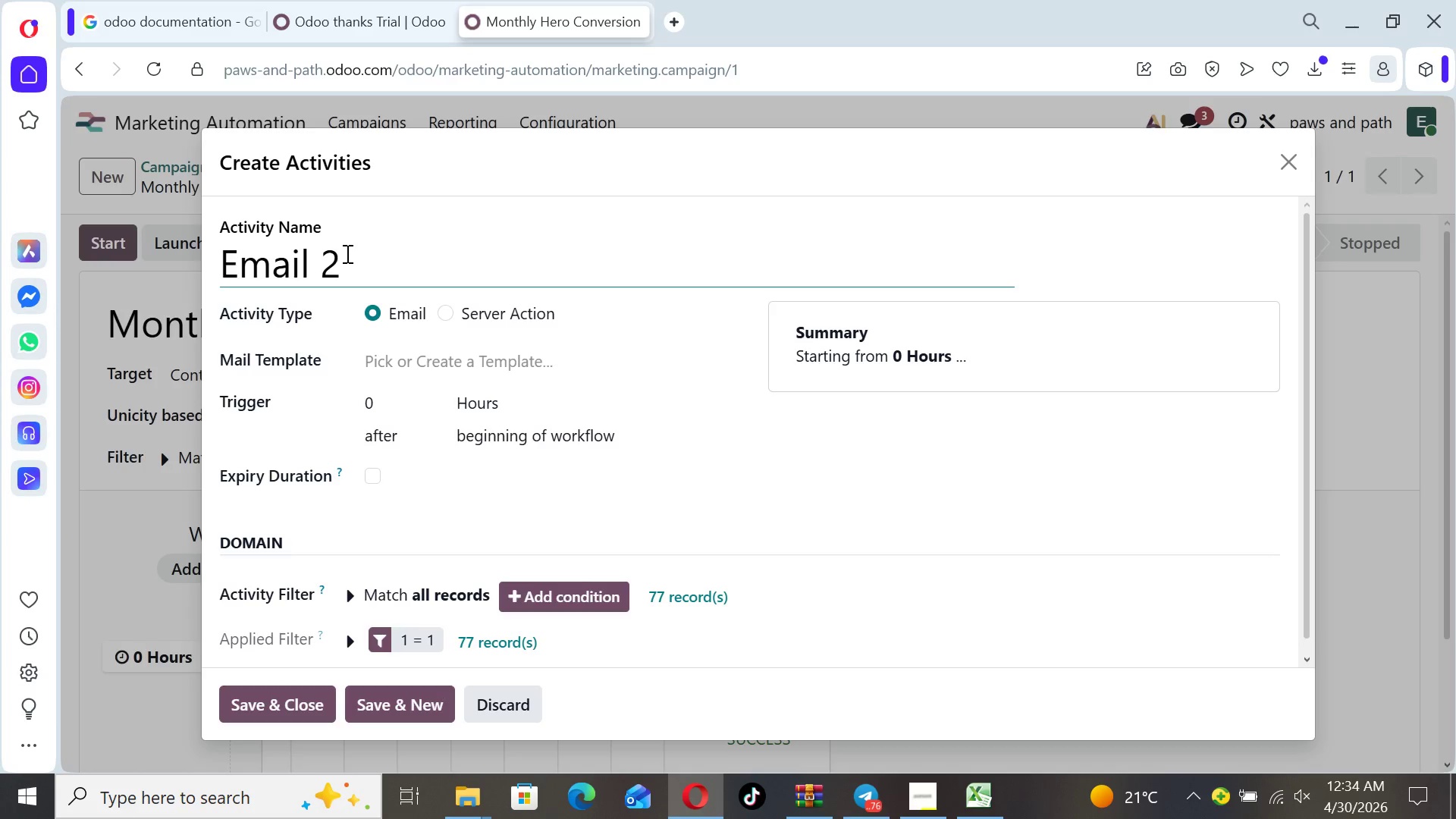 
type(: t)
key(Backspace)
type(The Community)
 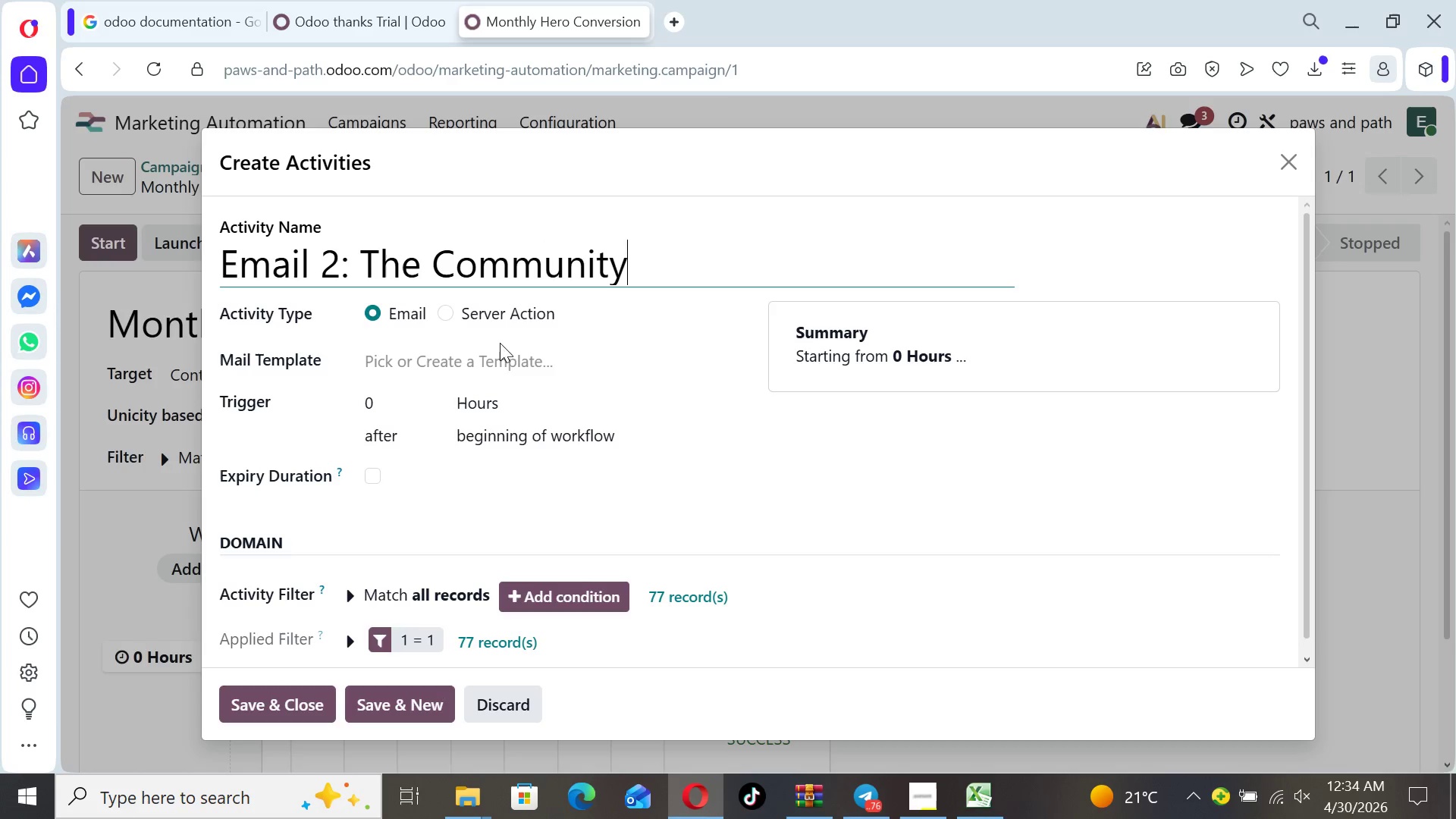 
left_click([500, 356])
 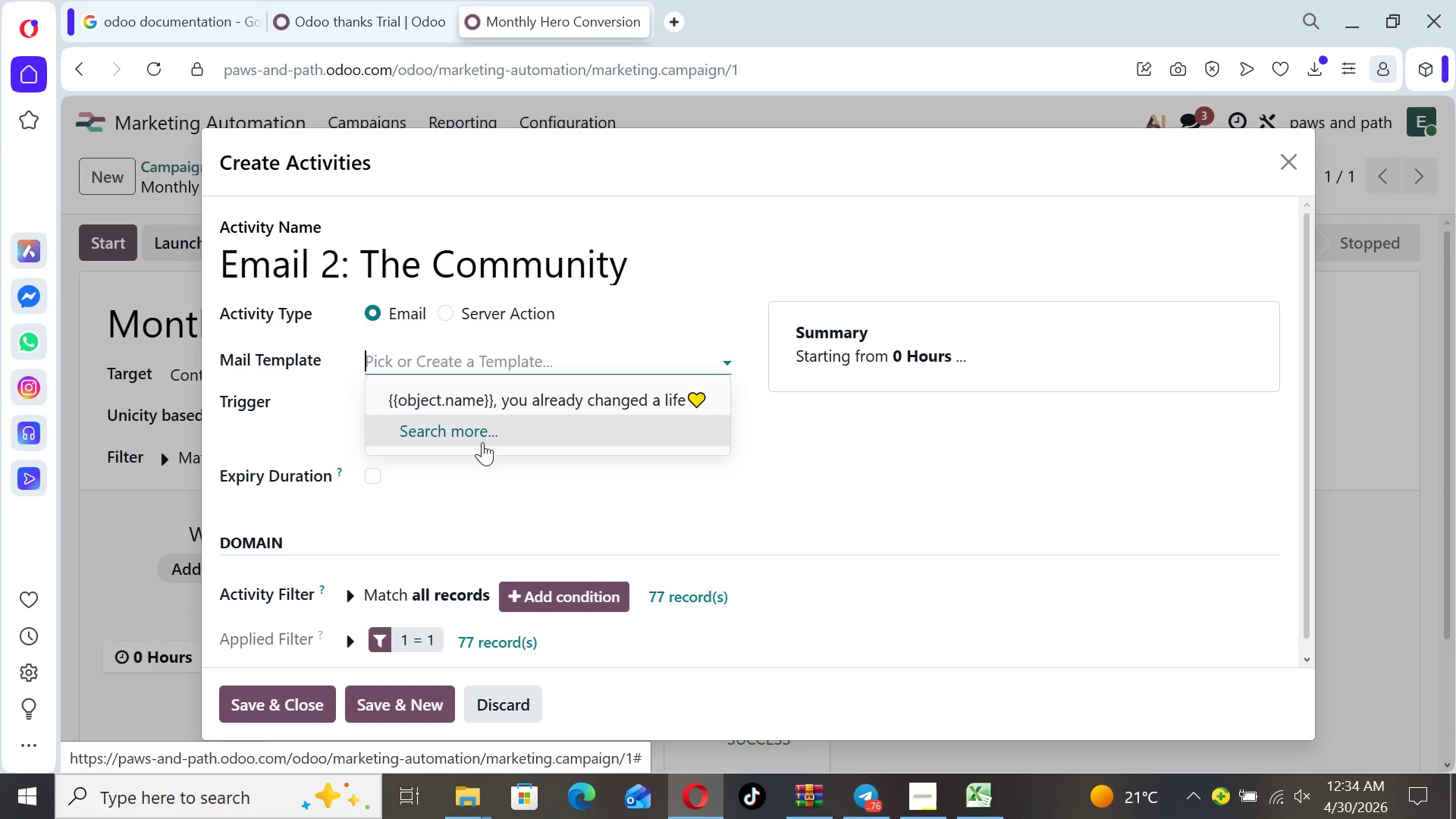 
left_click([495, 469])
 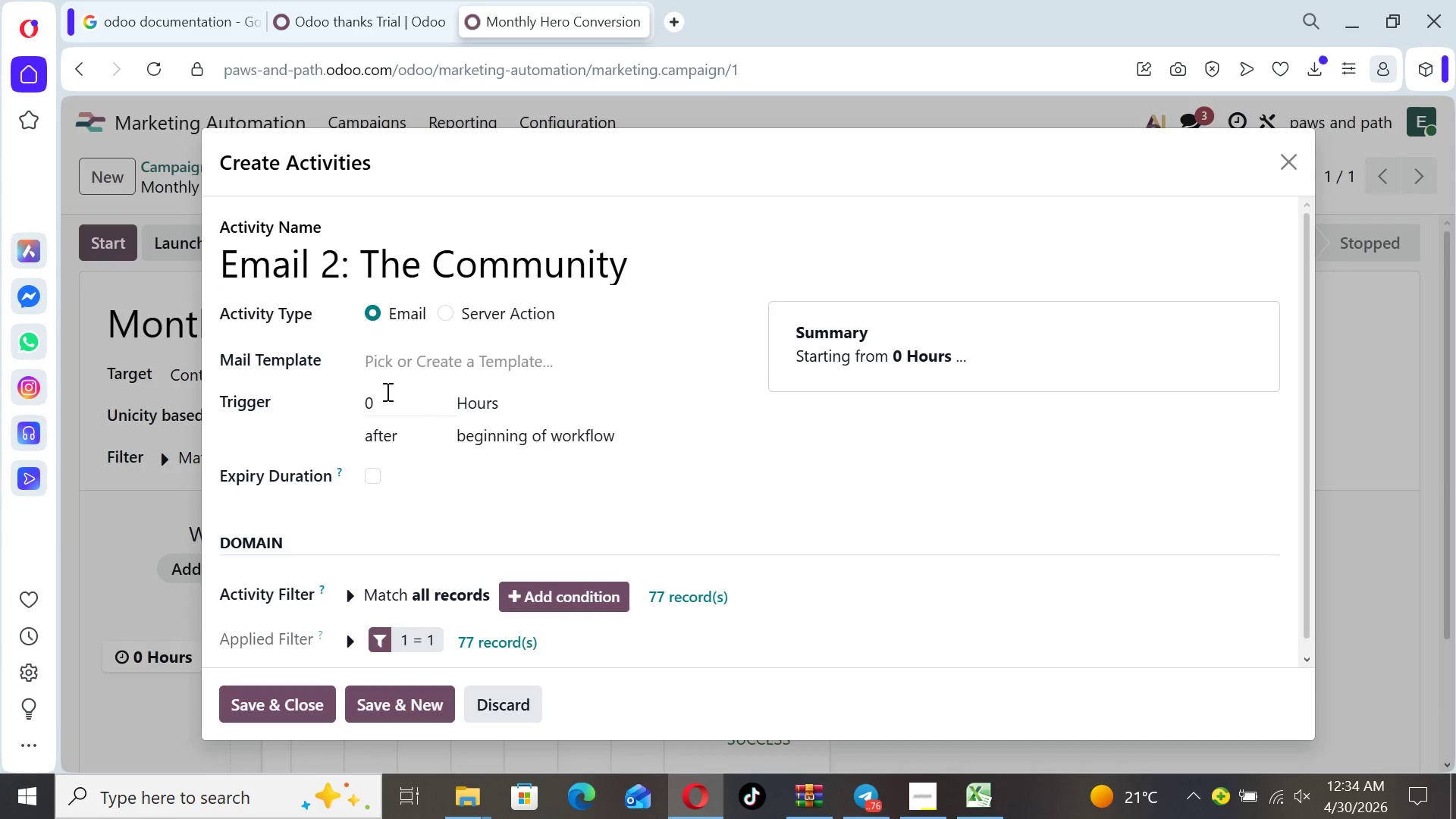 
left_click([385, 398])
 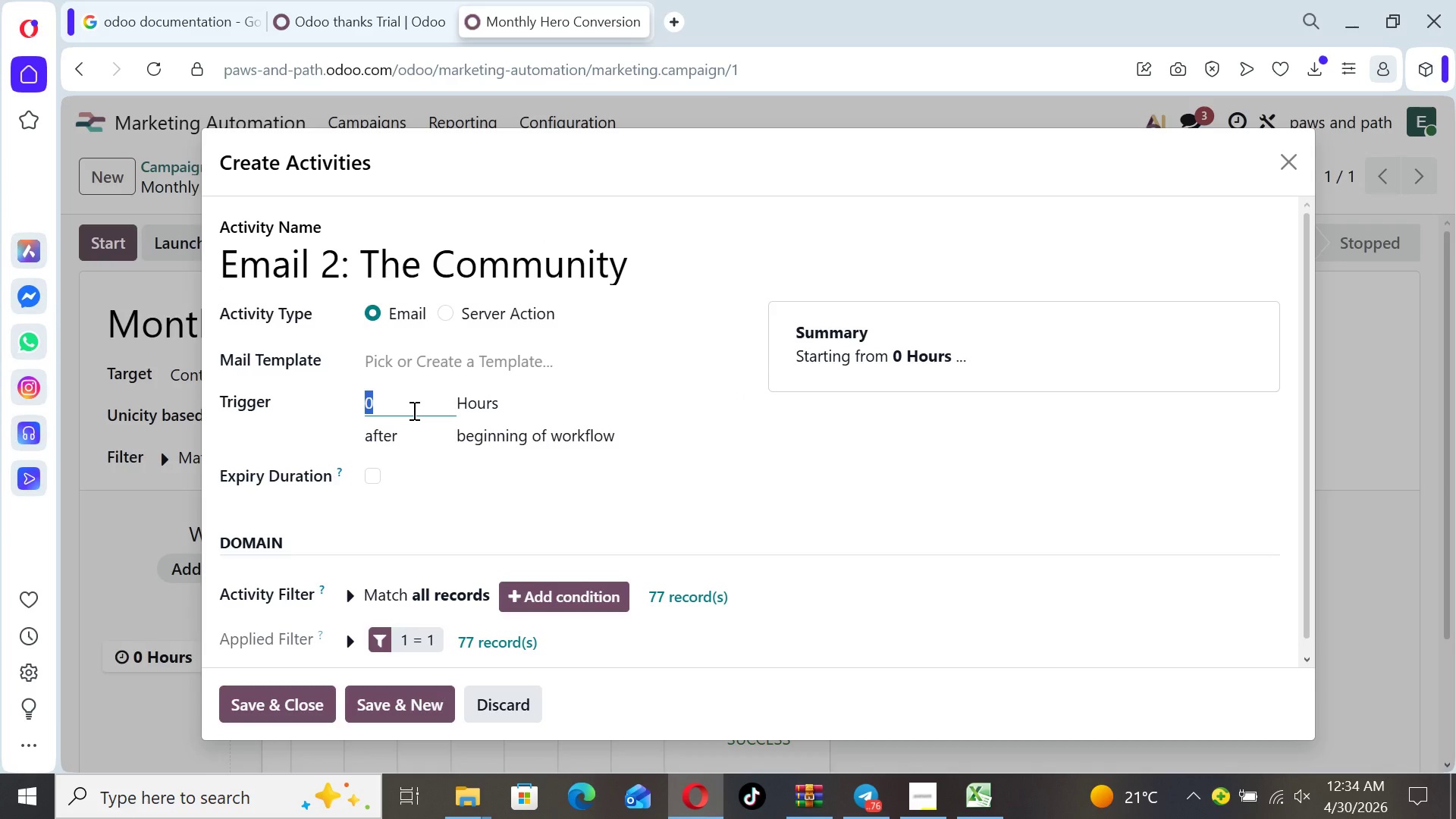 
key(5)
 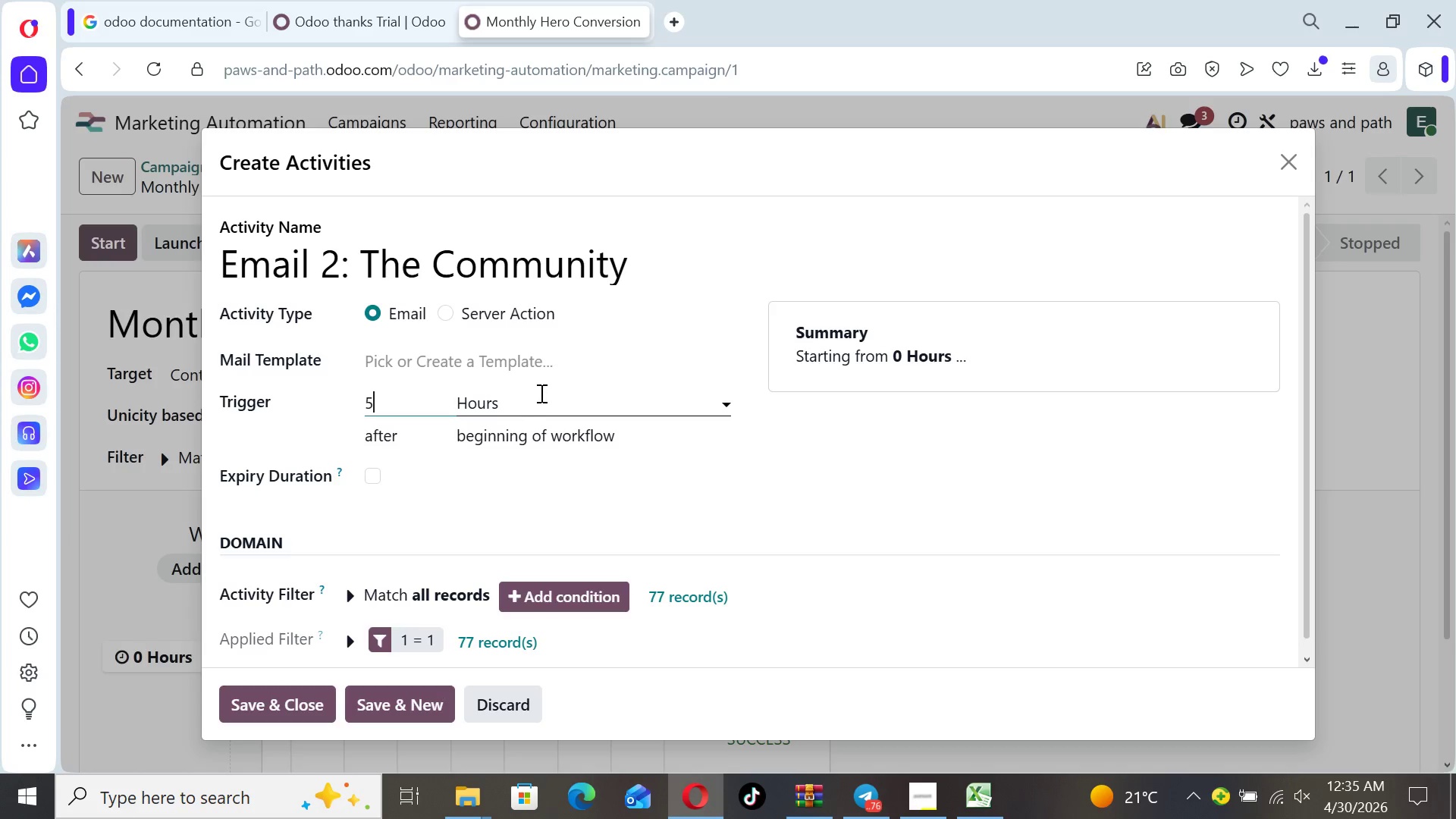 
left_click([541, 392])
 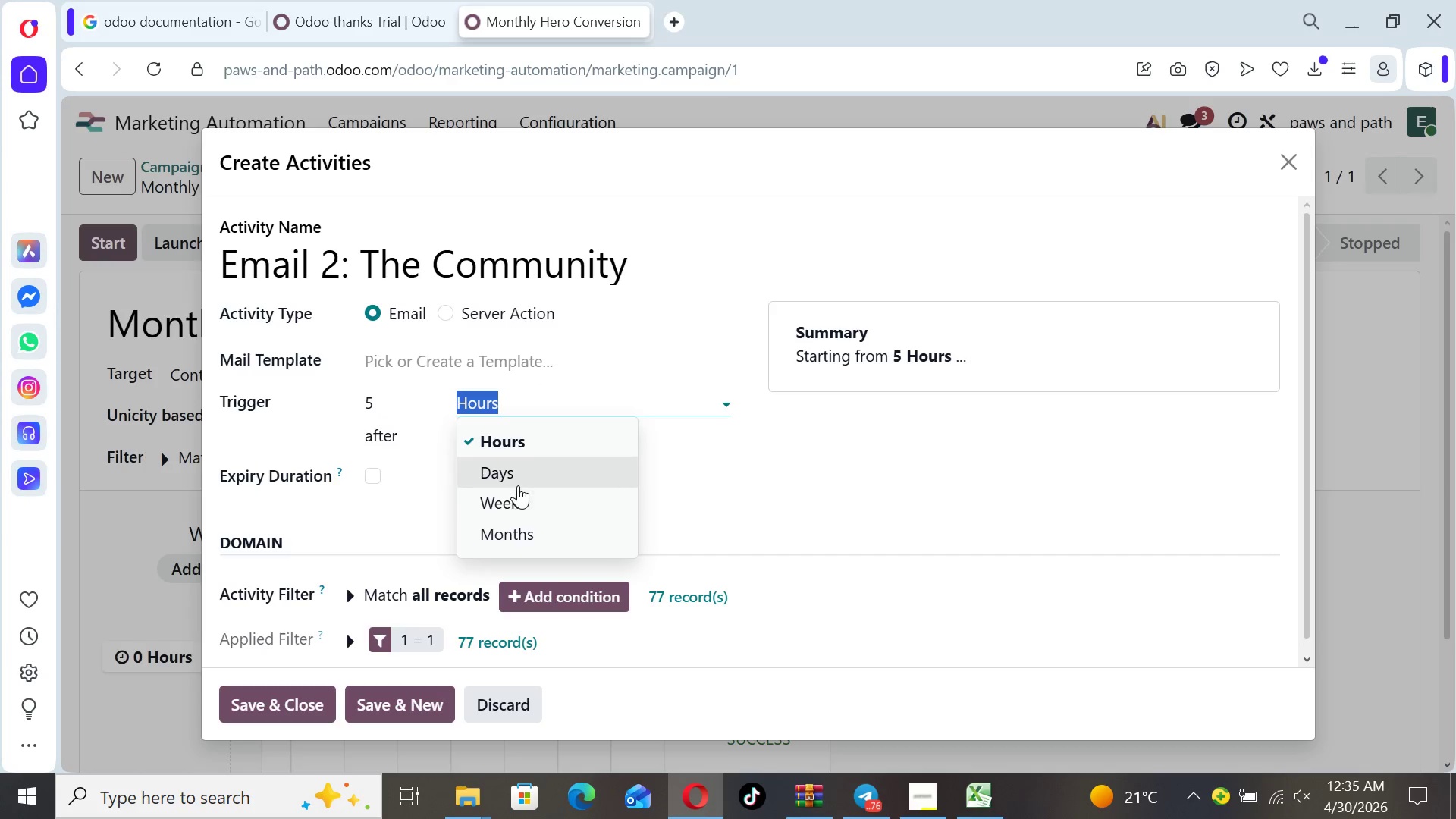 
left_click([516, 478])
 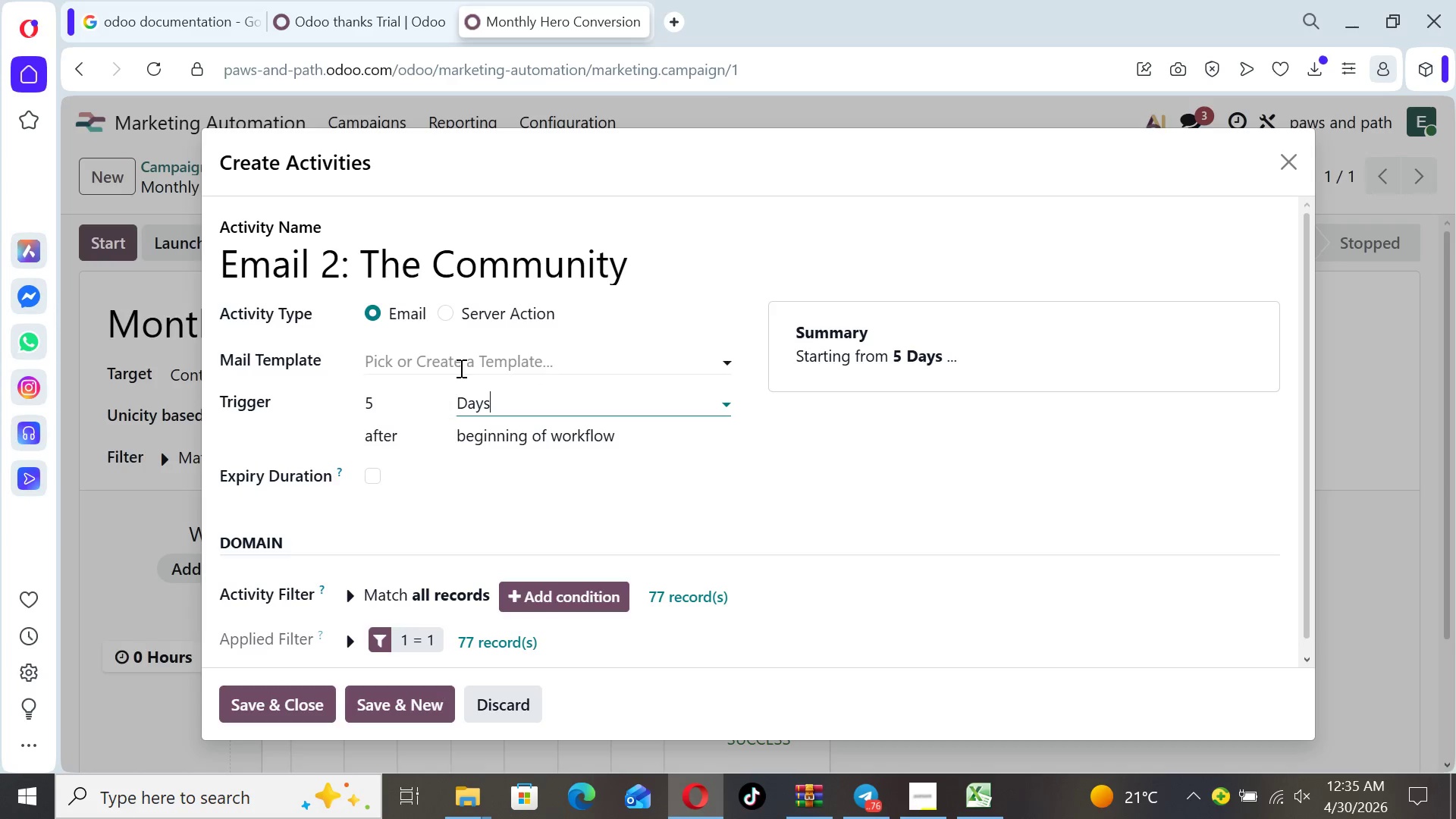 
left_click([462, 358])
 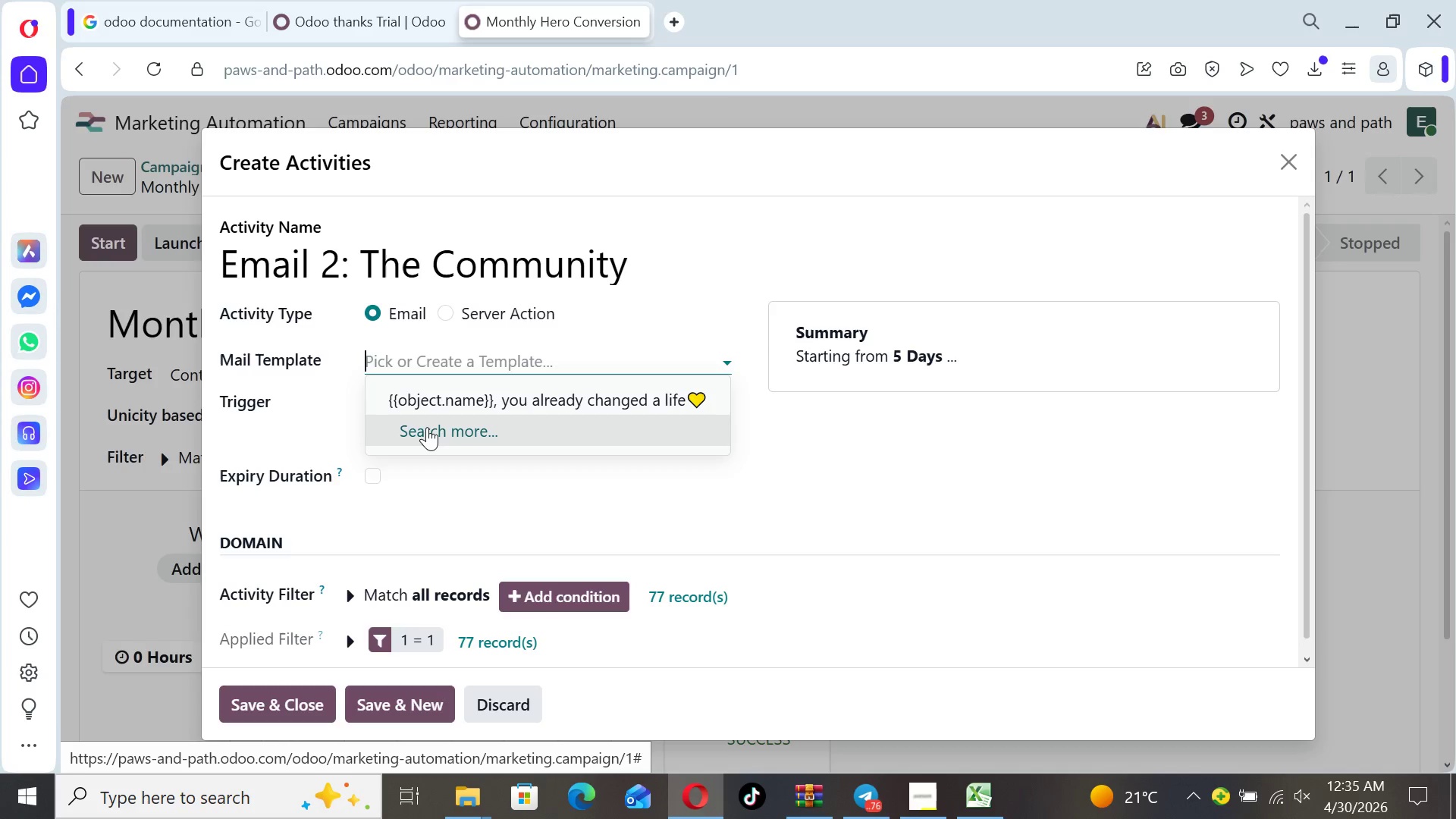 
left_click([427, 427])
 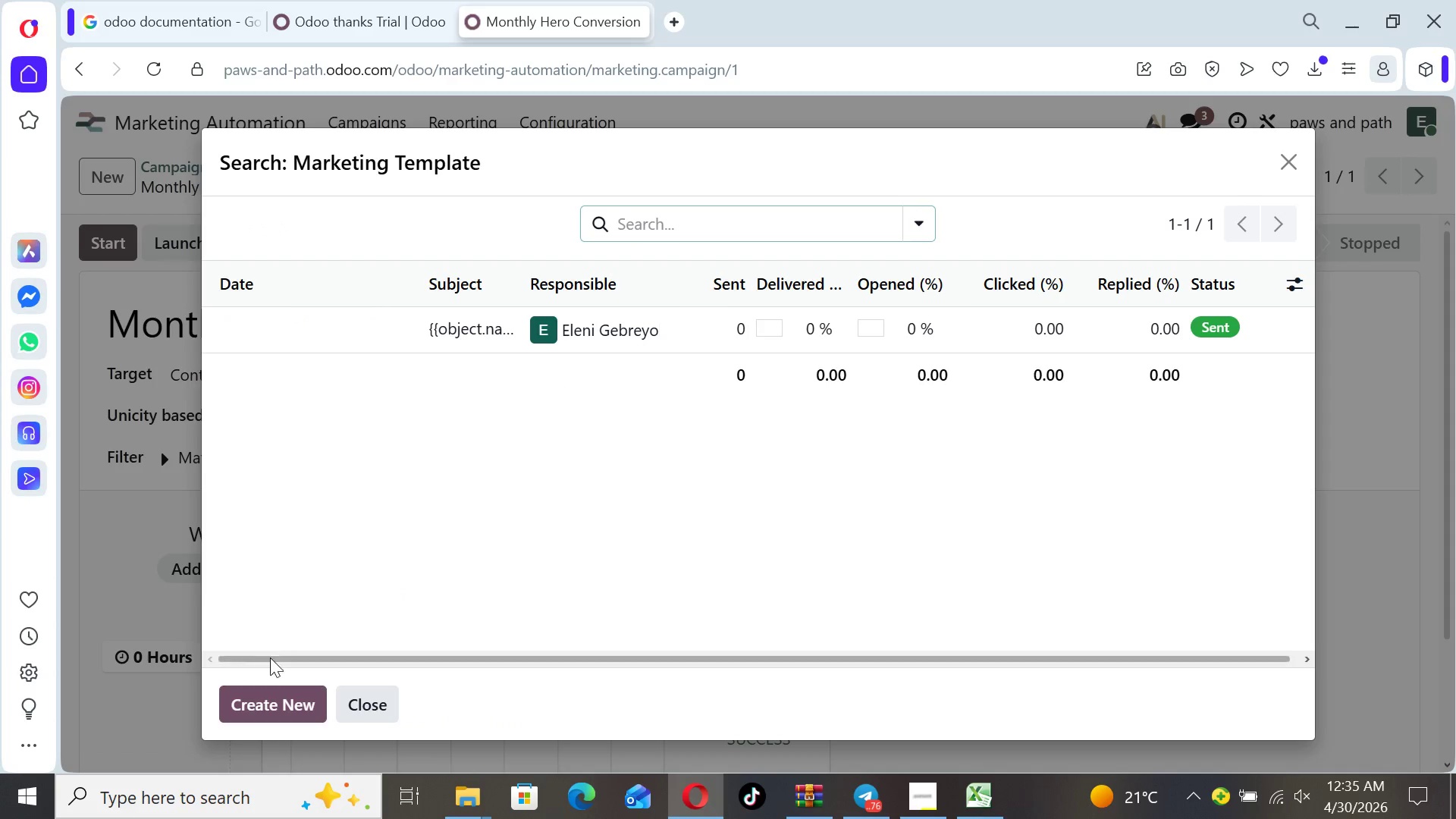 
left_click([275, 691])
 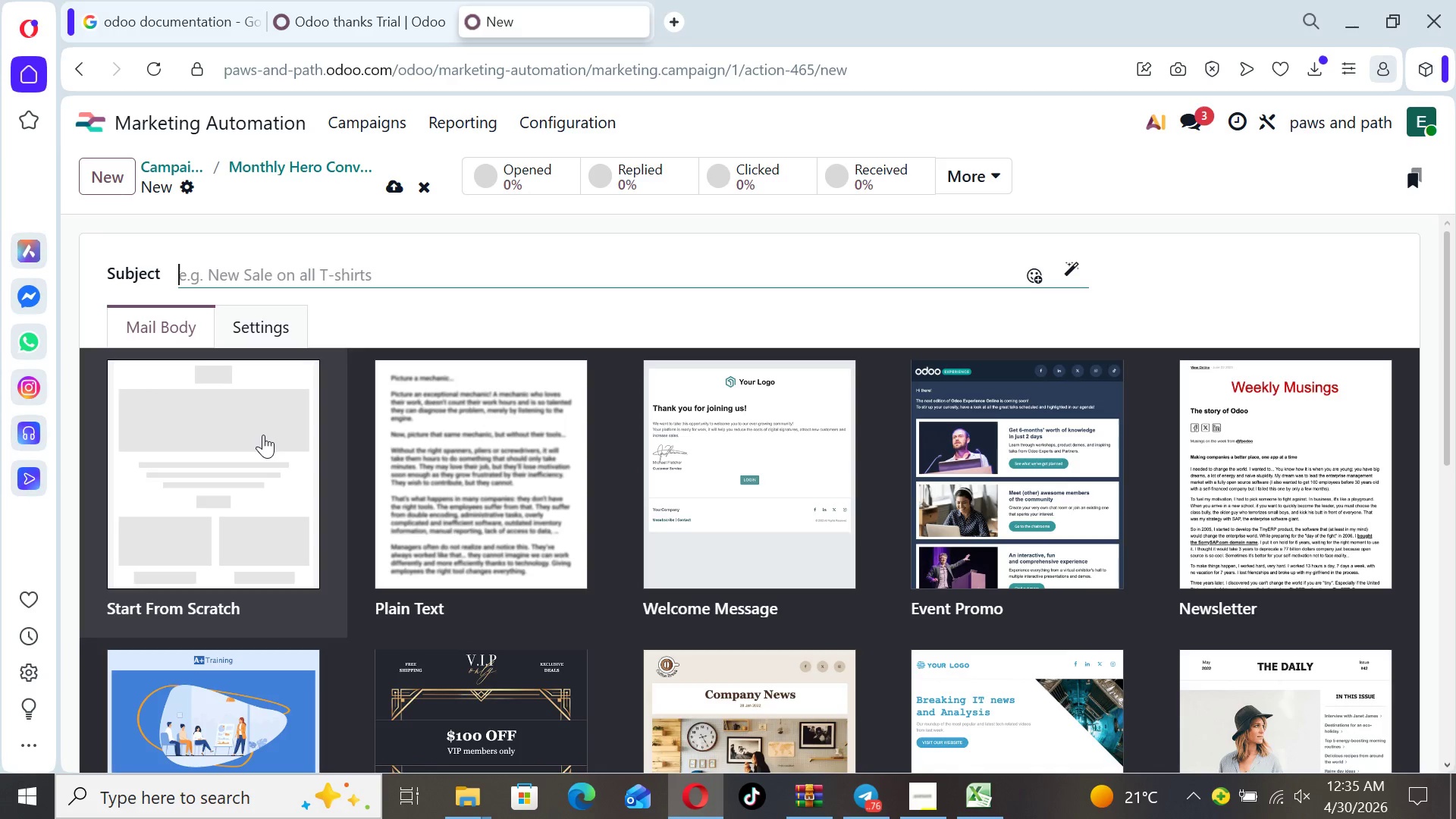 
wait(6.91)
 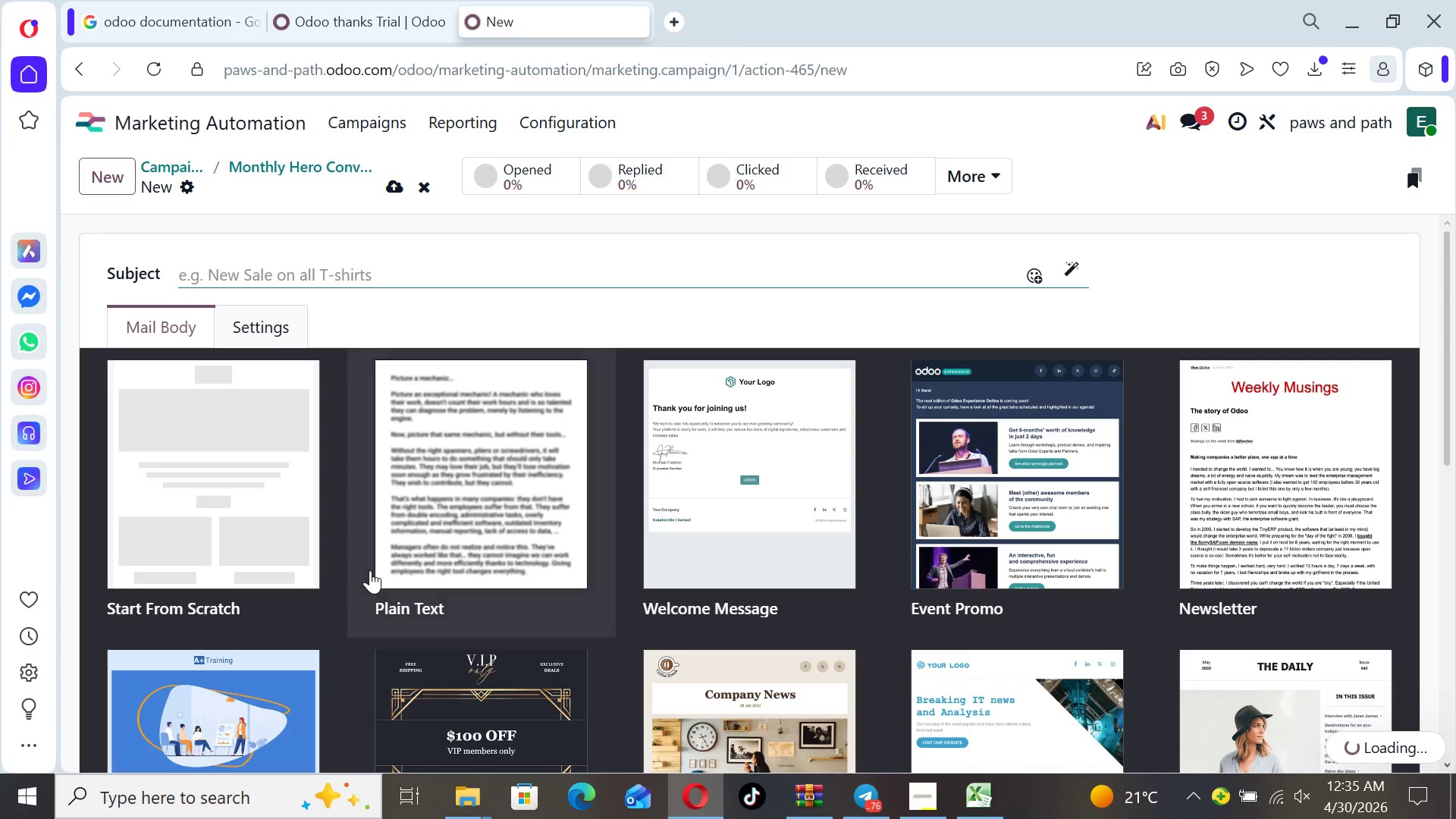 
type(Join a Community that saves lives every month)
 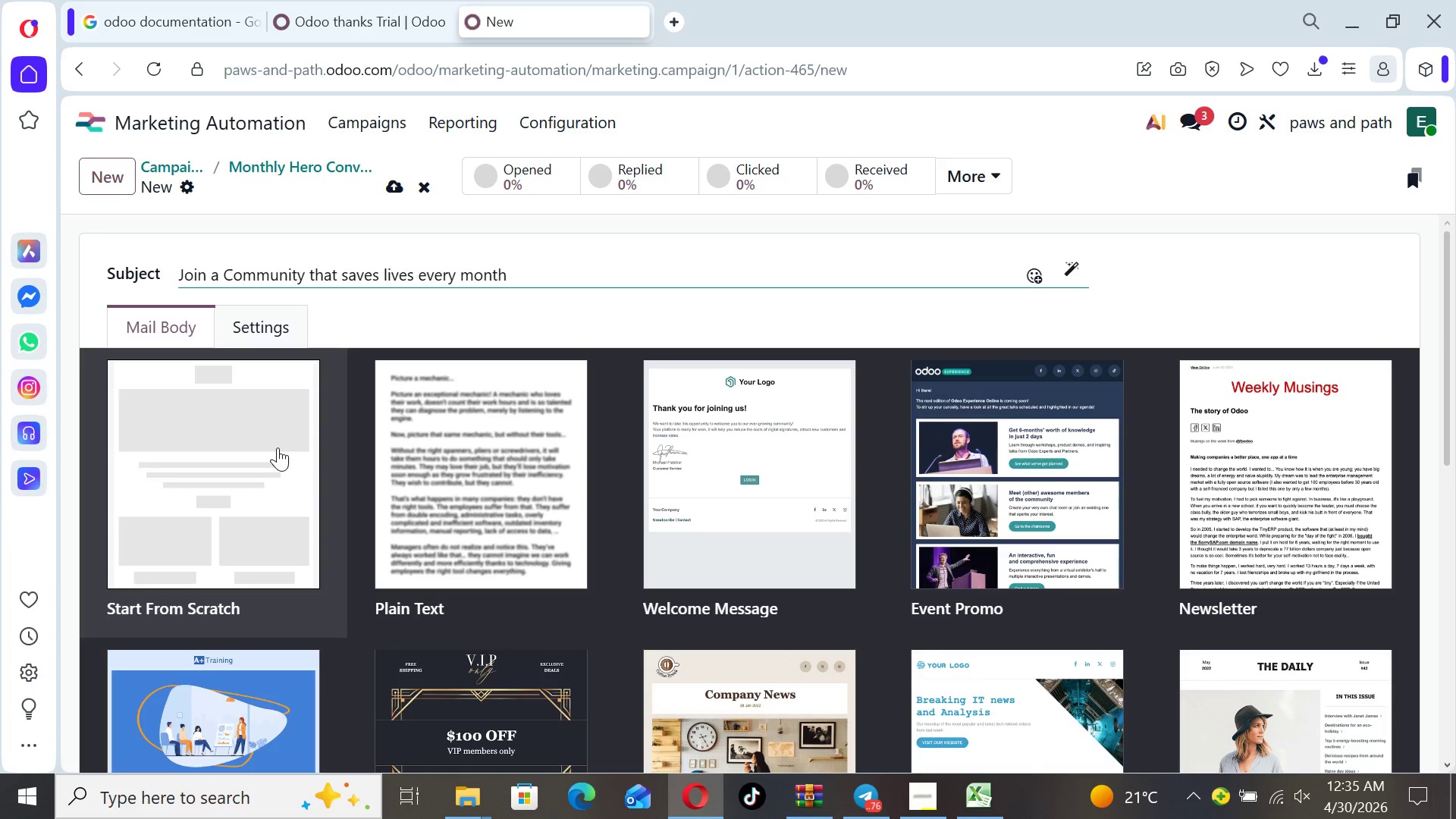 
wait(6.41)
 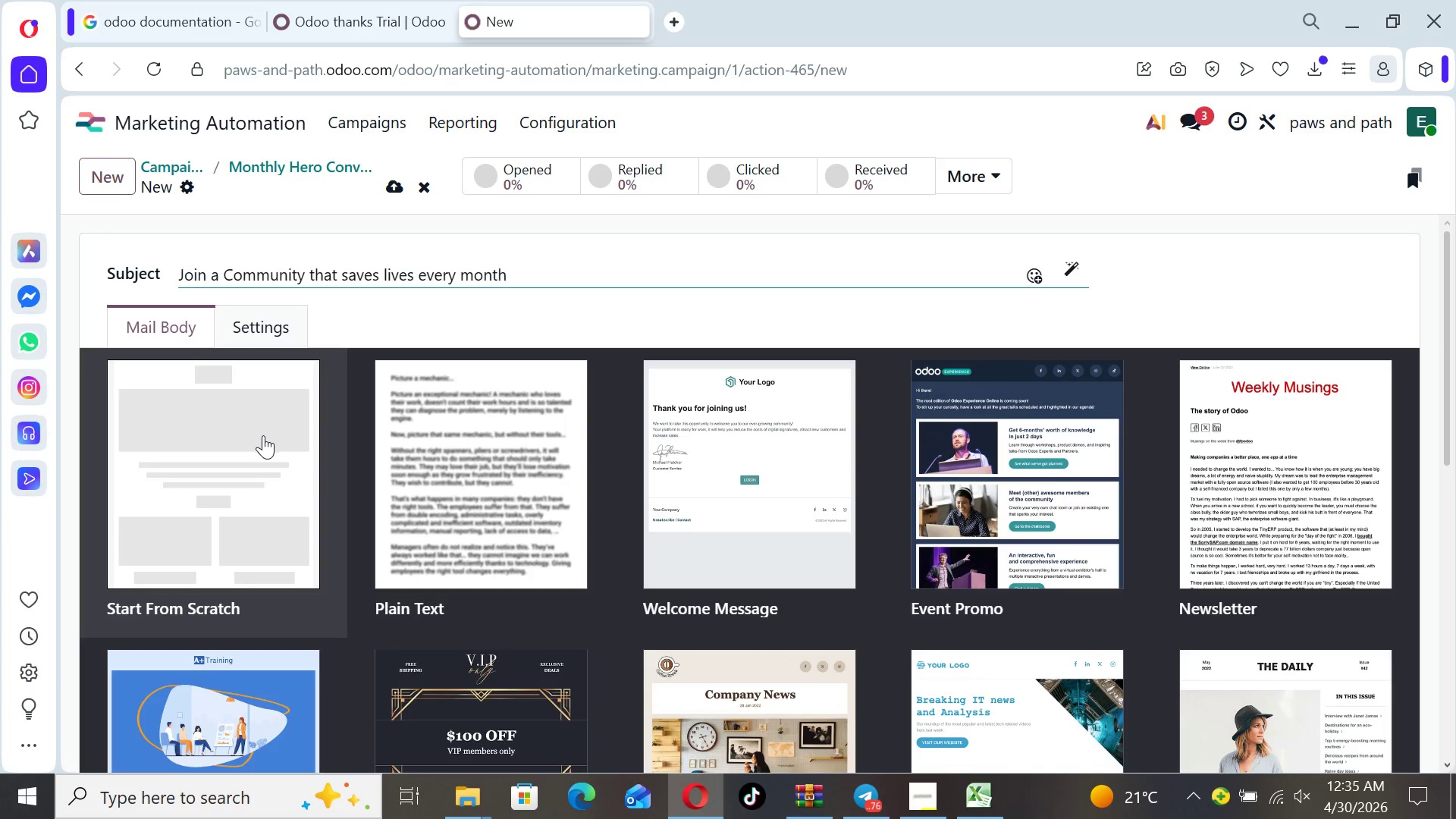 
left_click([209, 452])
 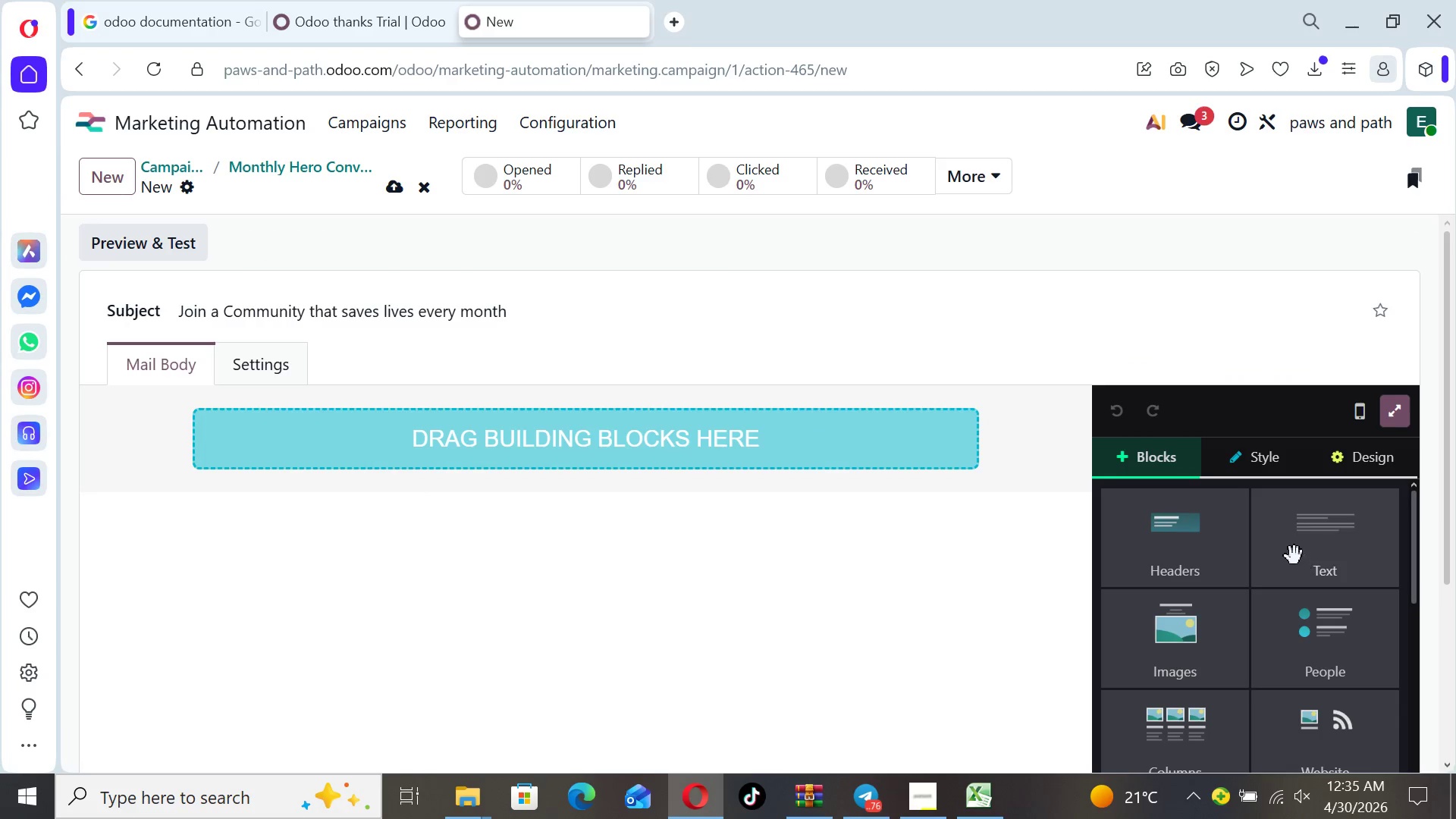 
left_click_drag(start_coordinate=[1412, 553], to_coordinate=[1412, 557])
 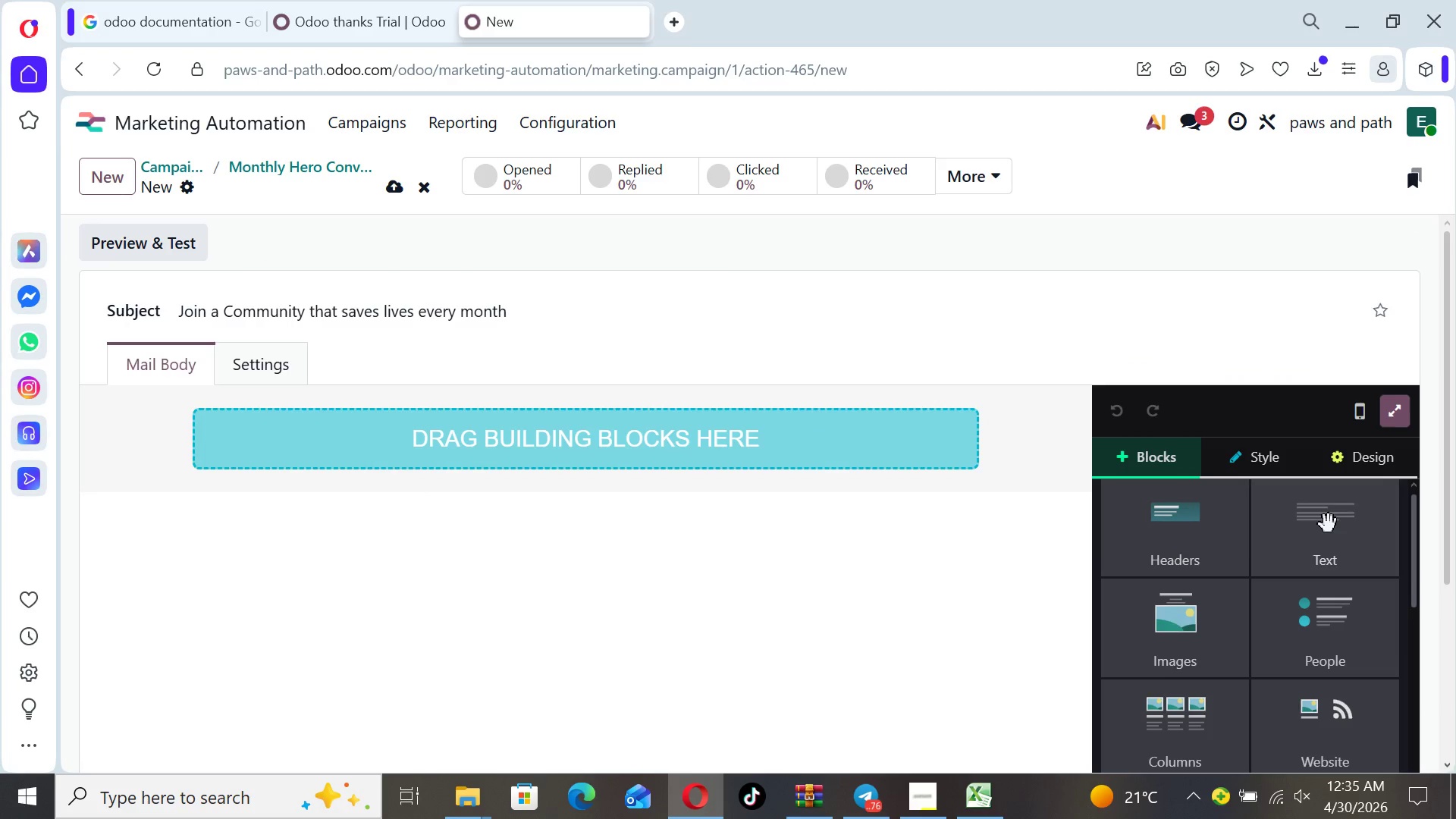 
left_click_drag(start_coordinate=[1329, 524], to_coordinate=[945, 555])
 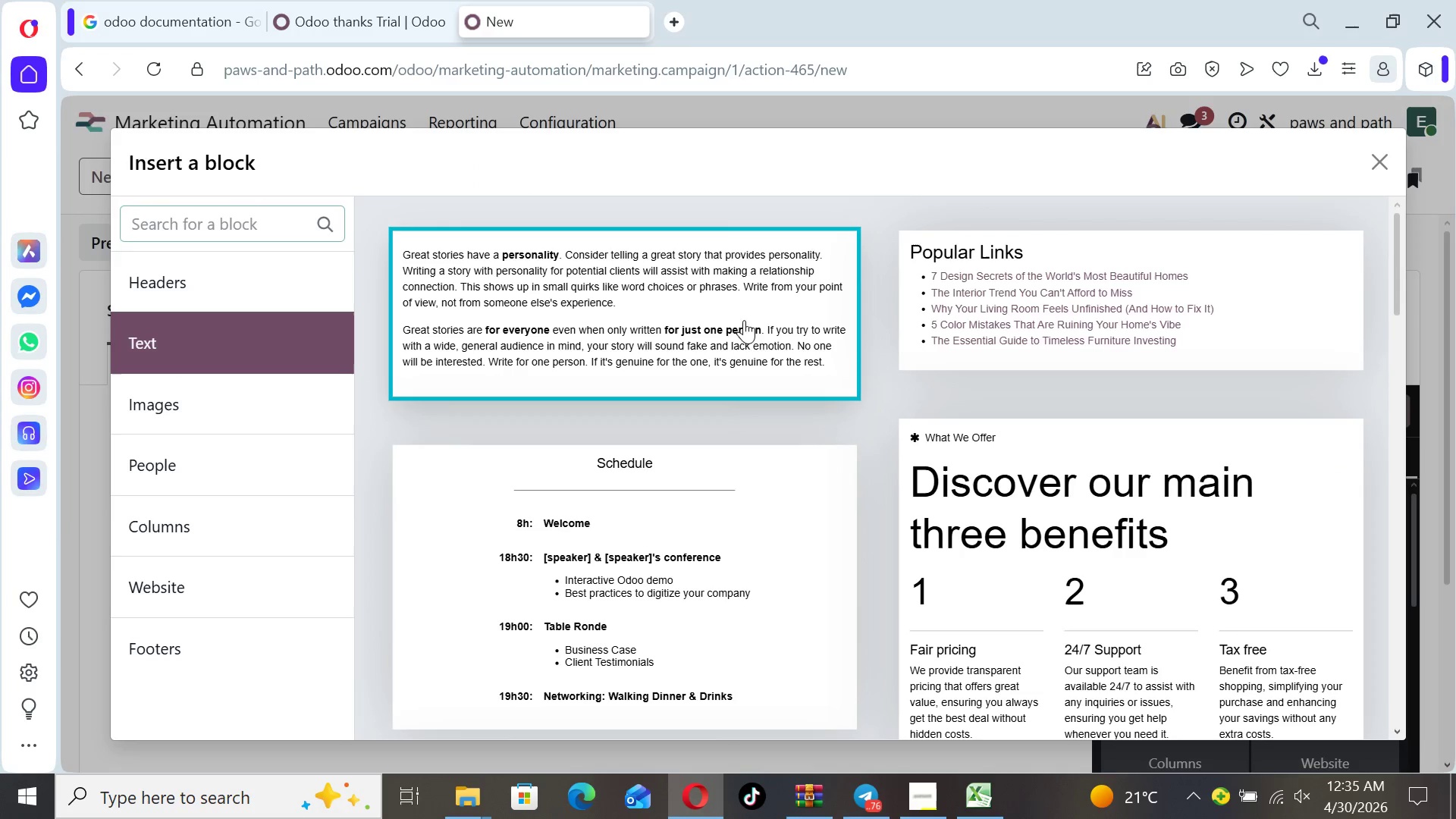 
left_click([736, 316])
 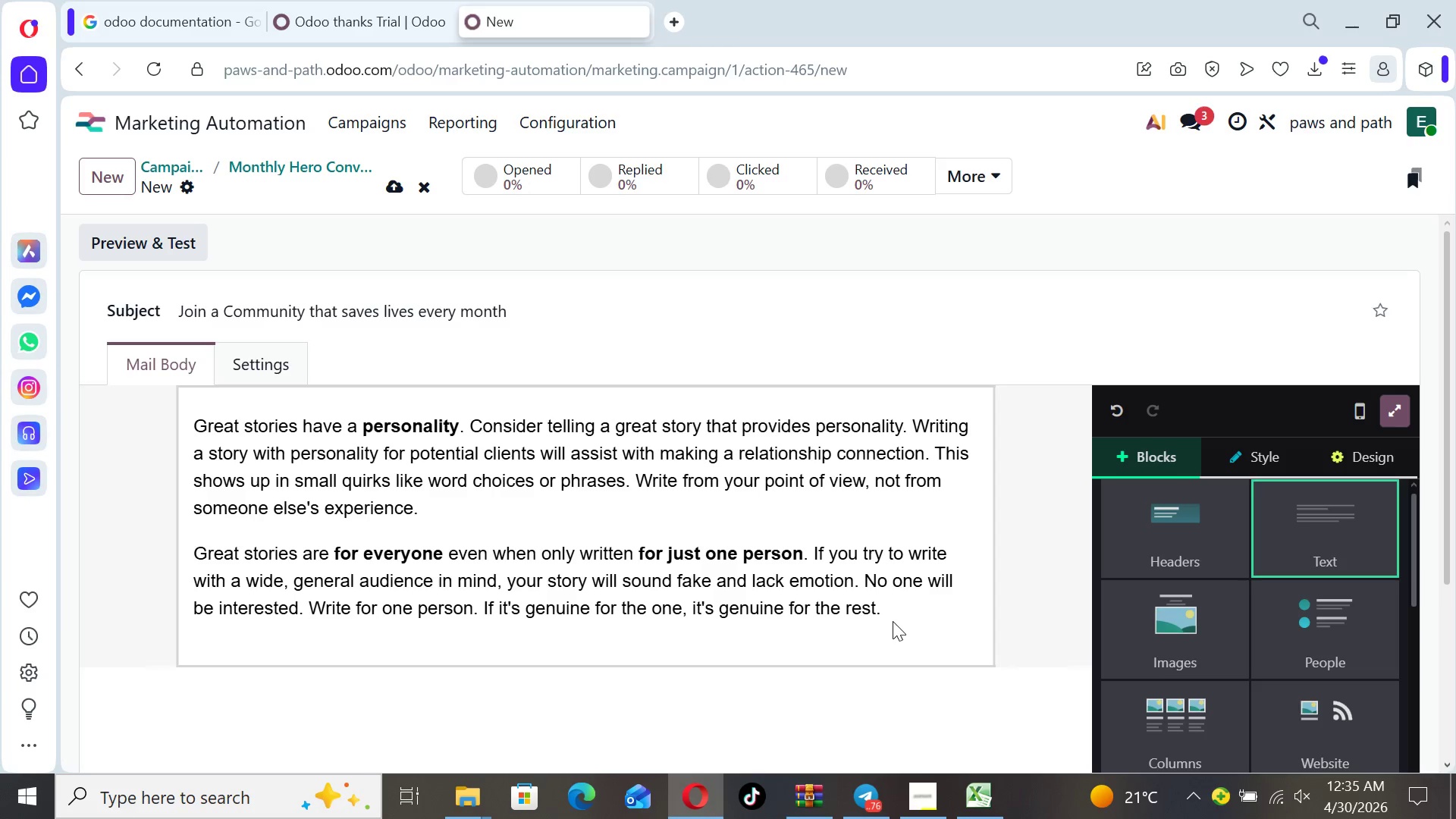 
left_click_drag(start_coordinate=[893, 606], to_coordinate=[187, 427])
 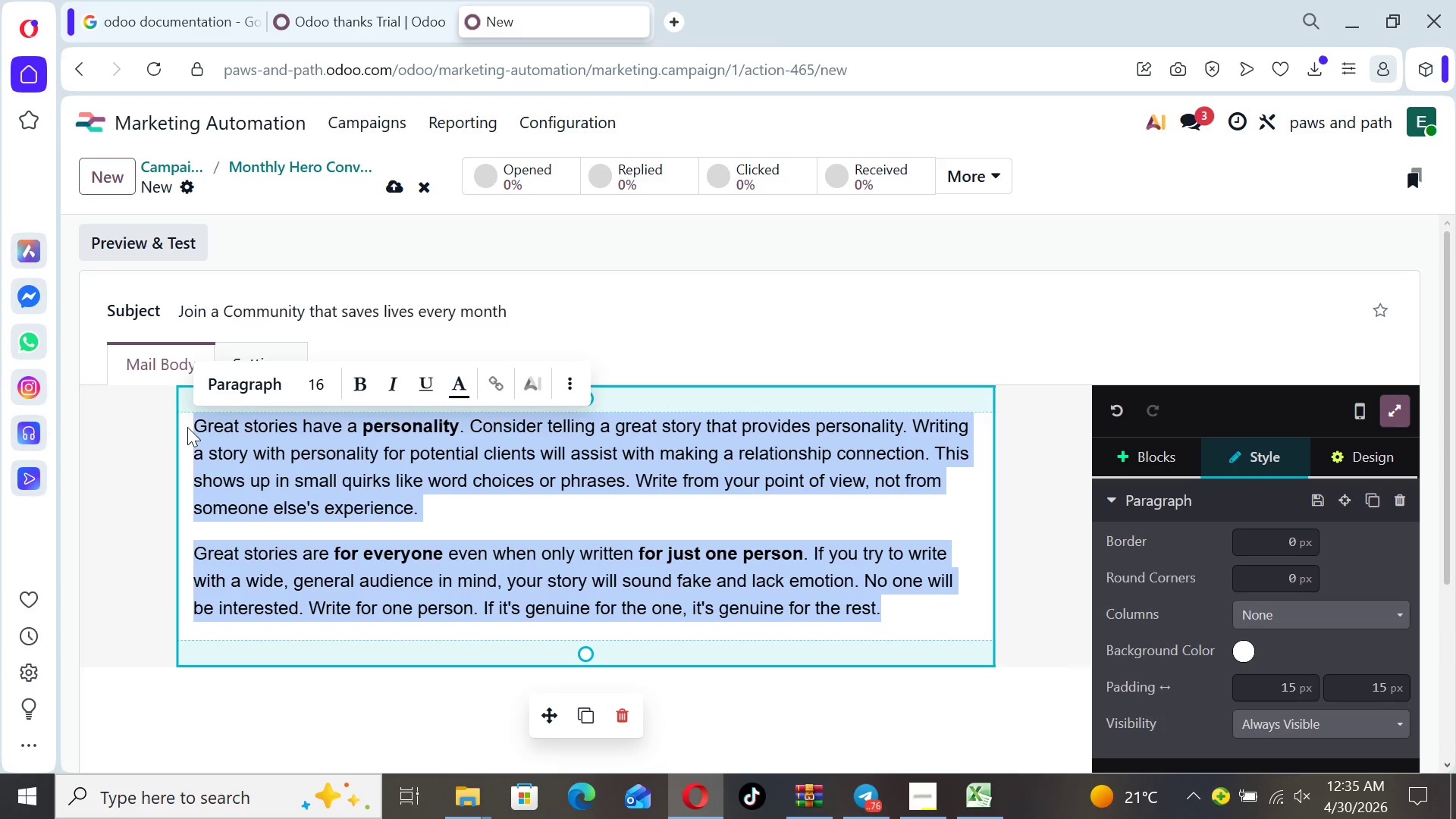 
type(Hi {{objet)
key(Backspace)
type(ct.name}},)
 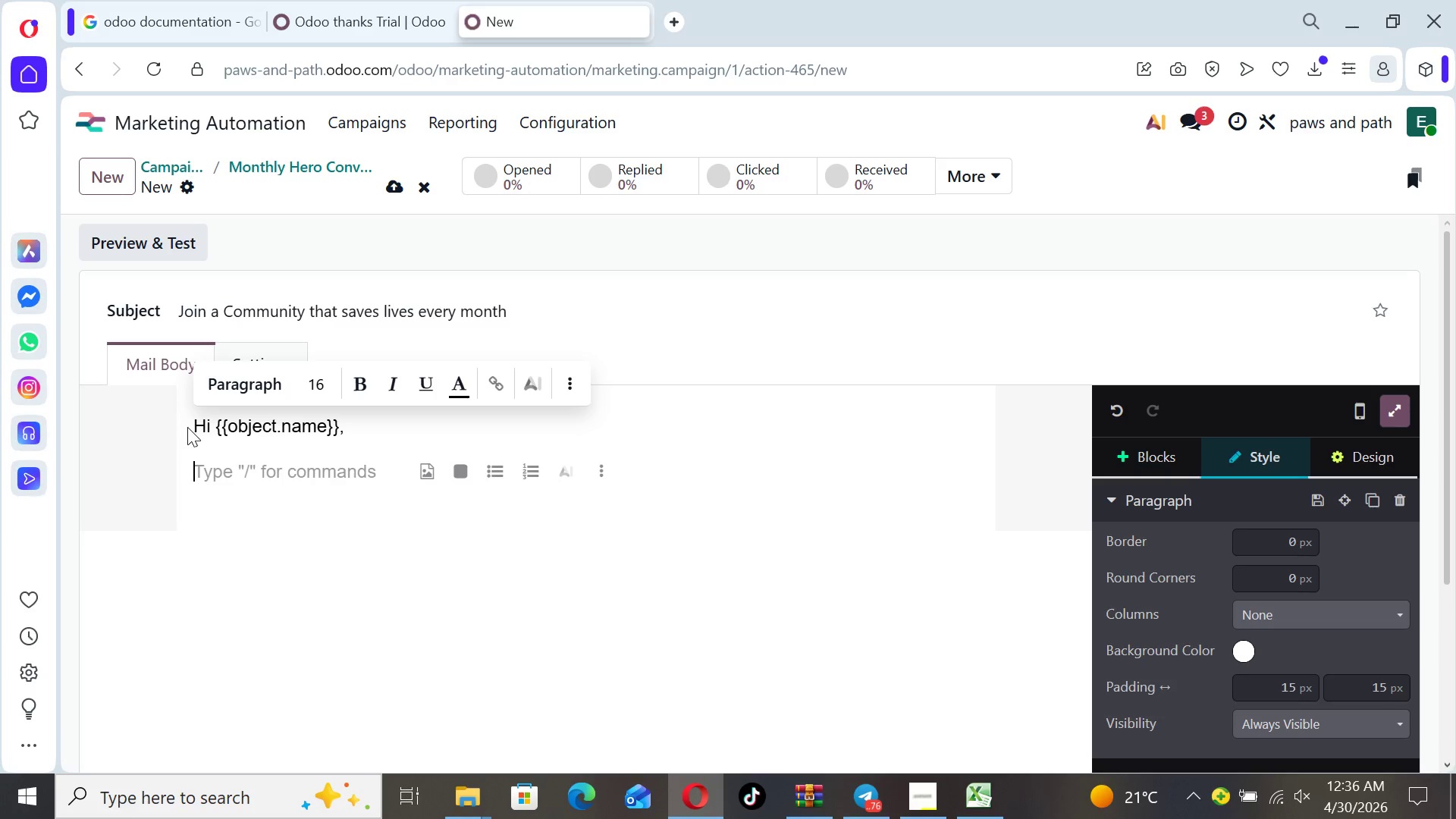 
 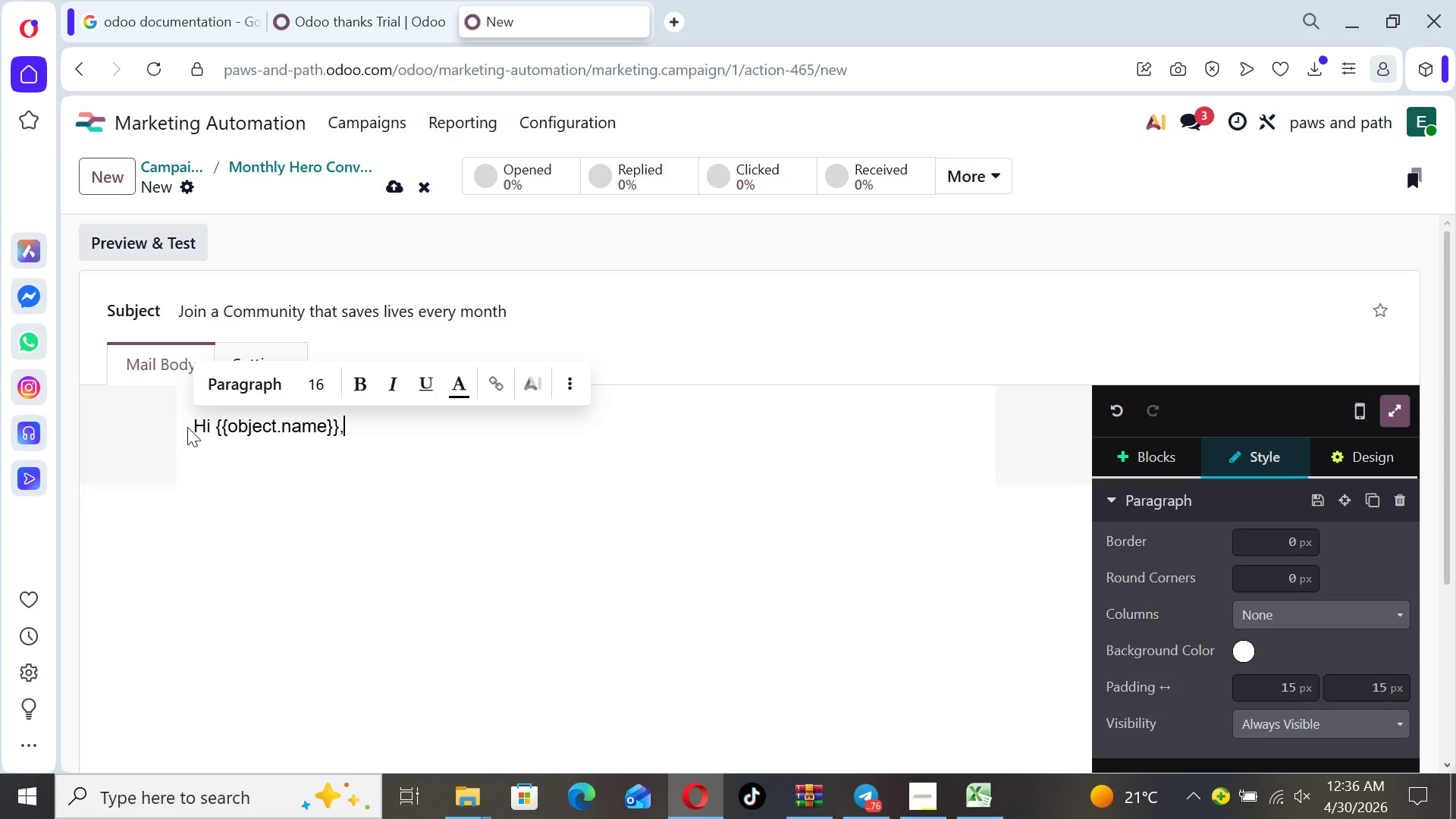 
key(Enter)
 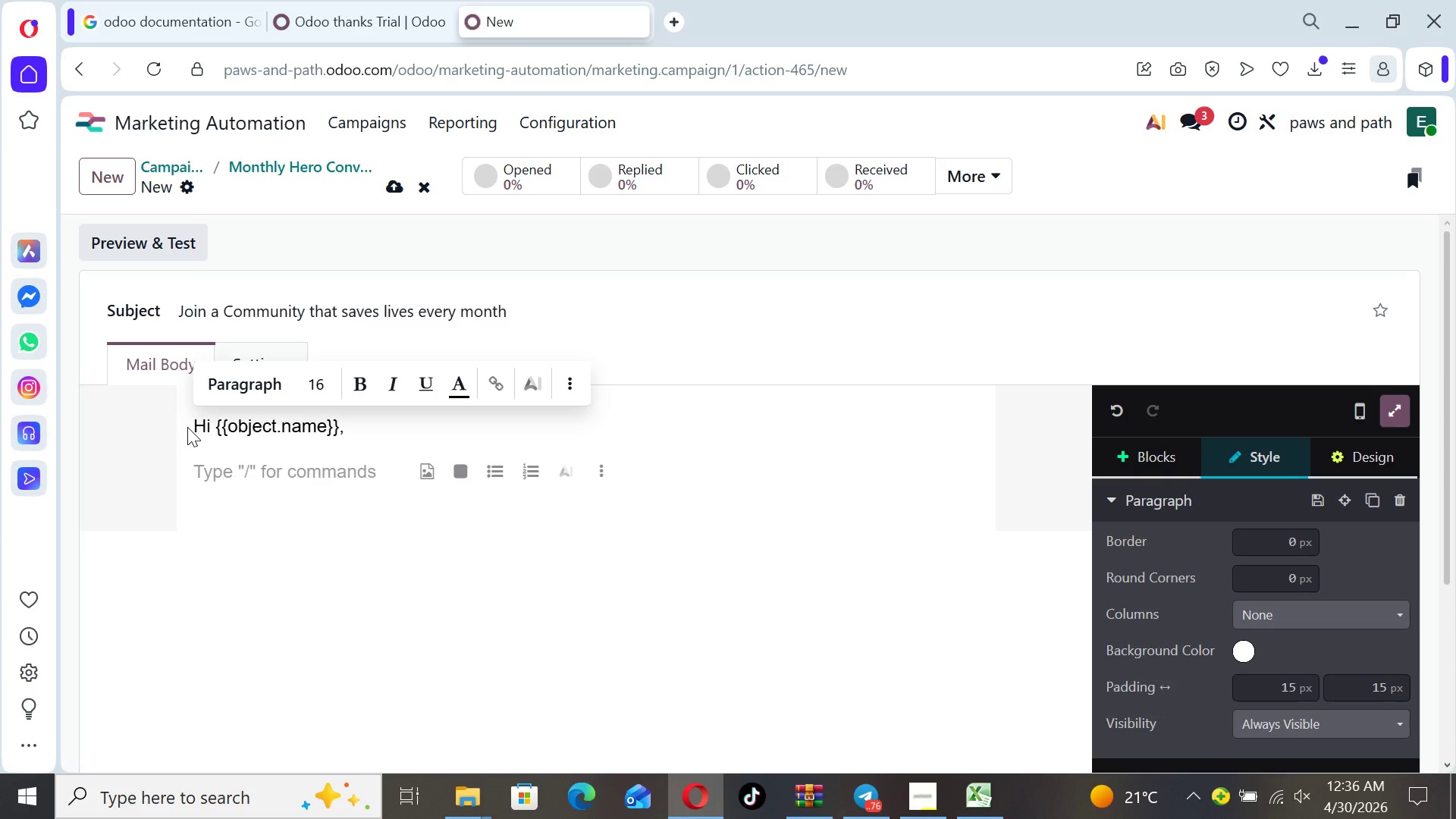 
type(You're already part of something special)
 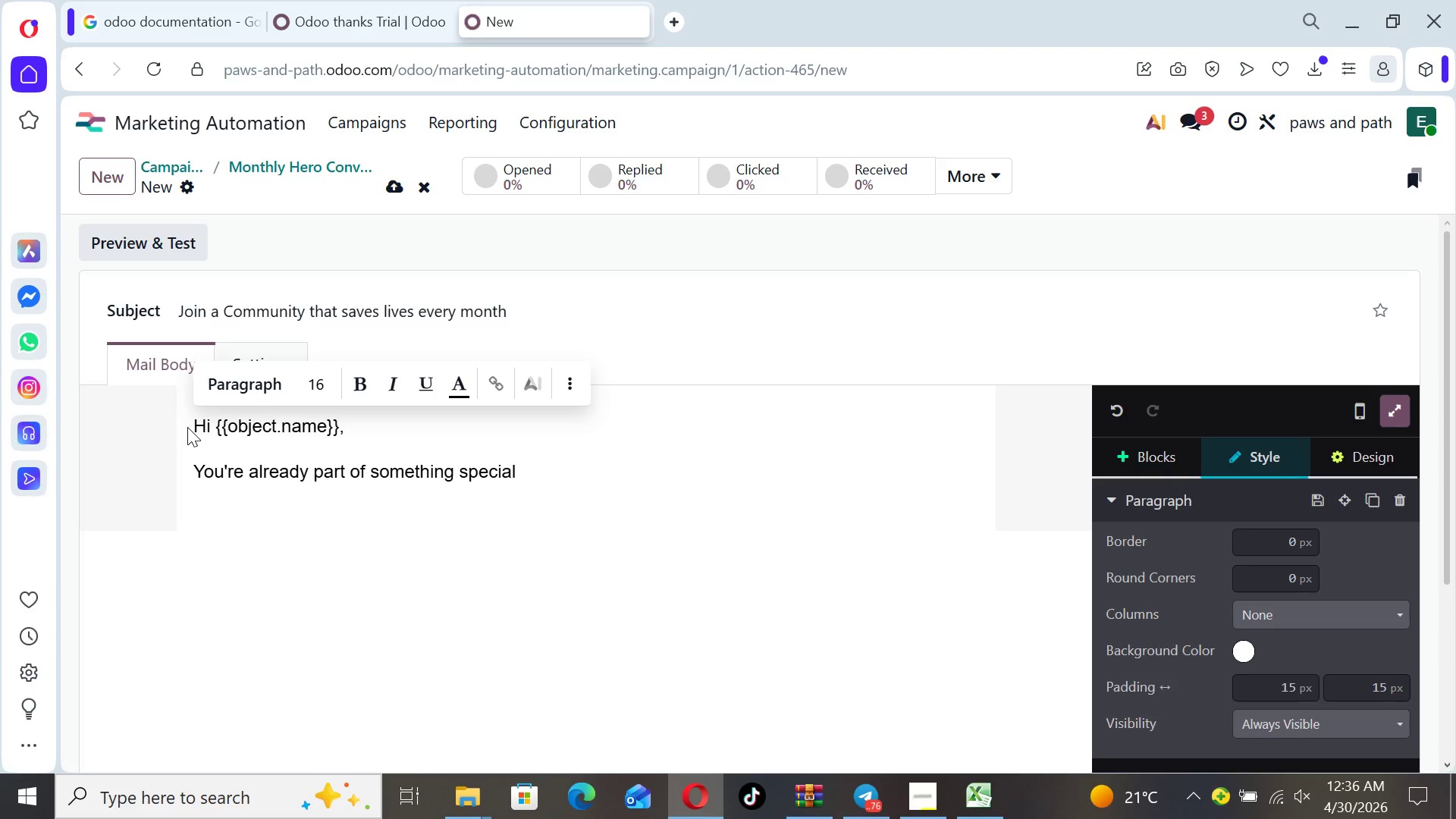 
wait(6.31)
 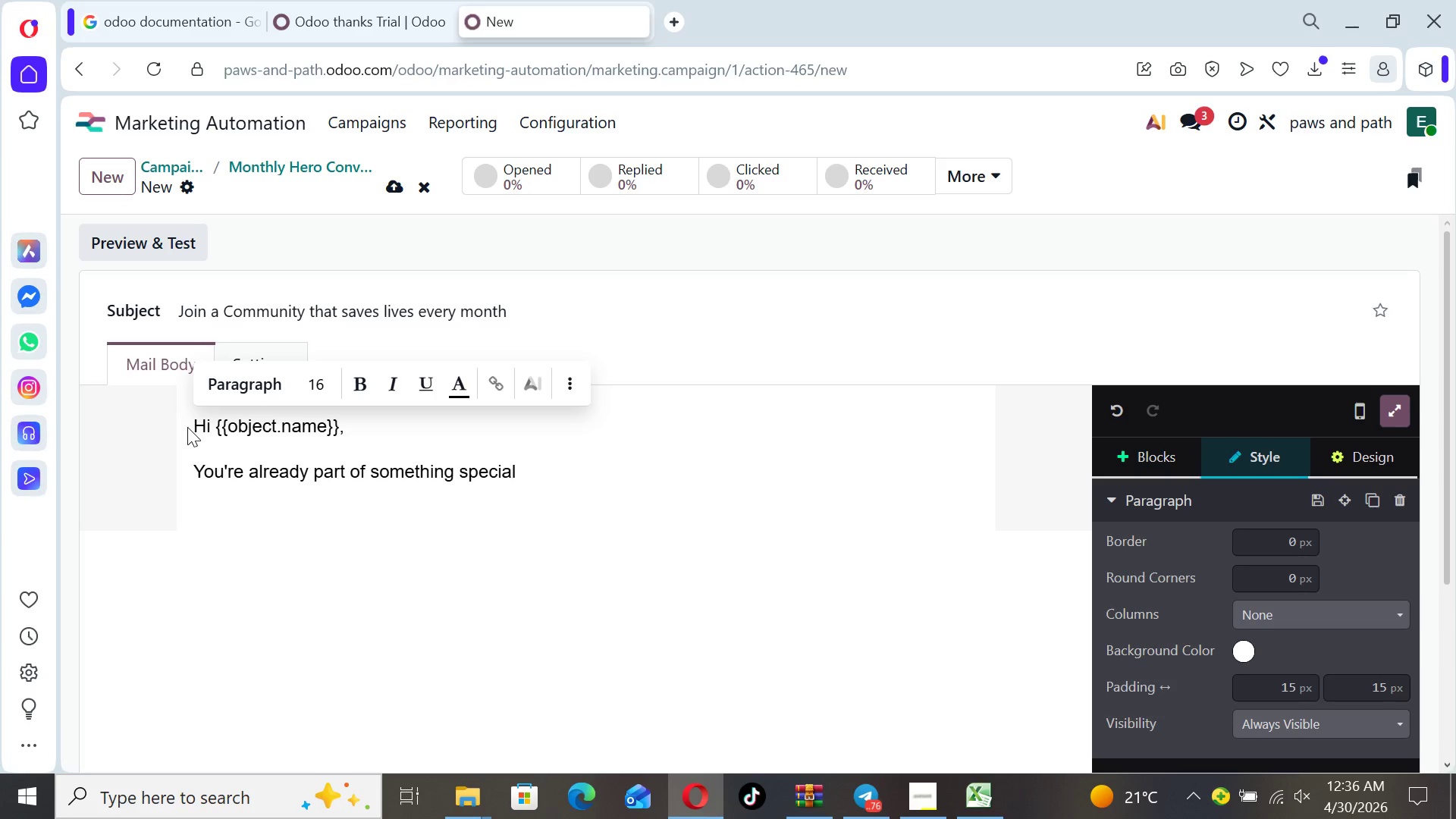 
key(Period)
 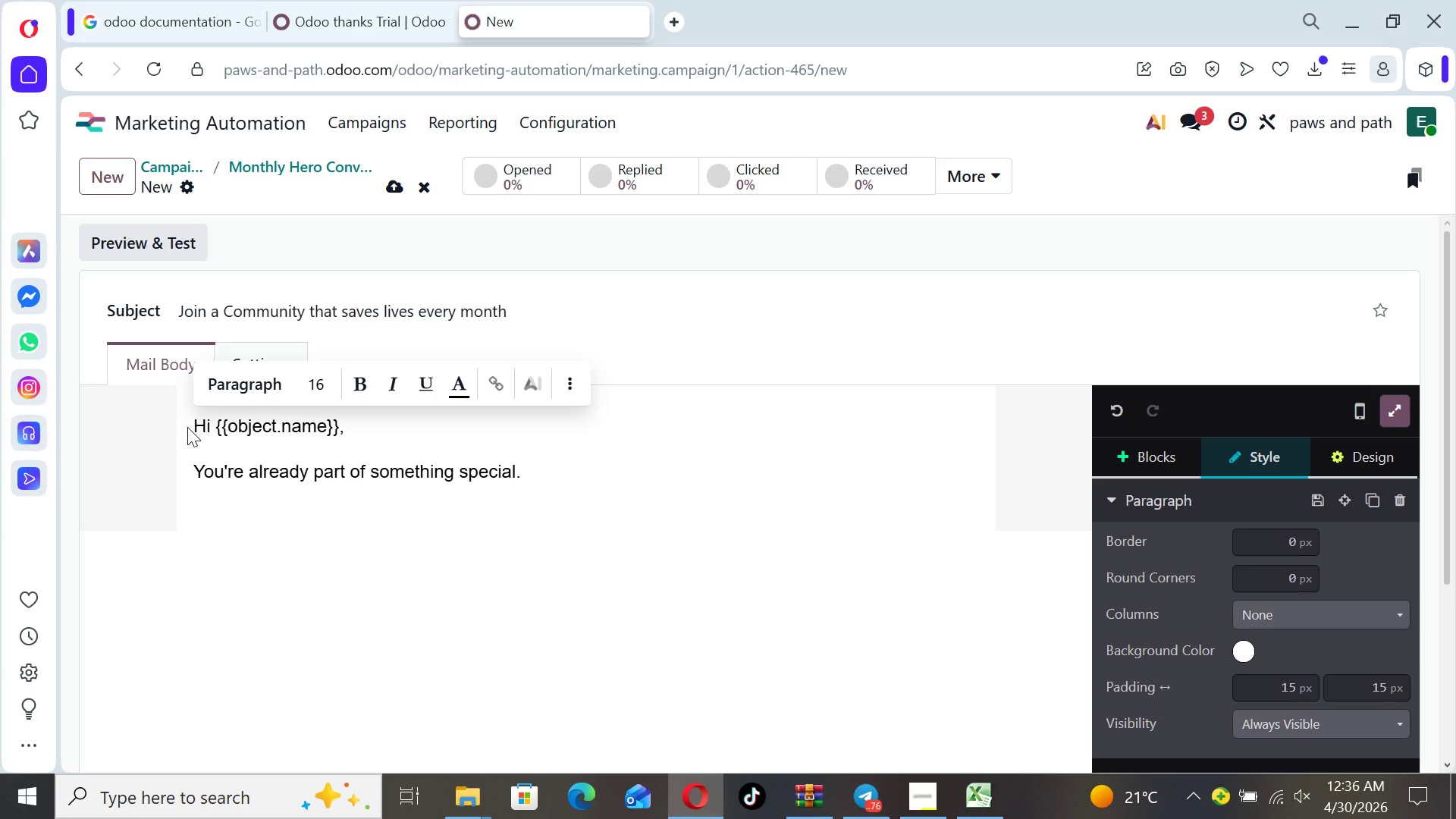 
wait(5.39)
 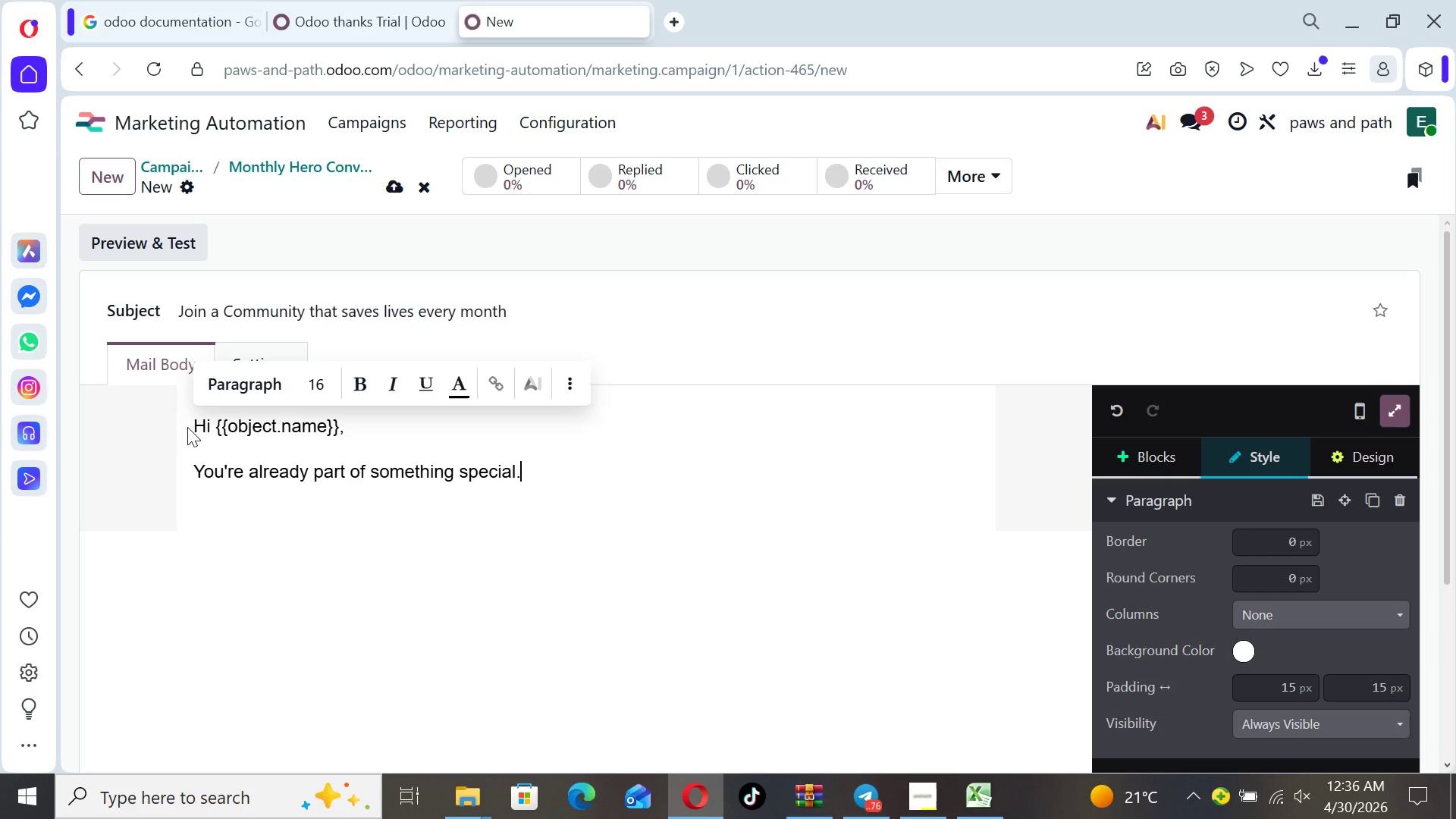 
key(Enter)
 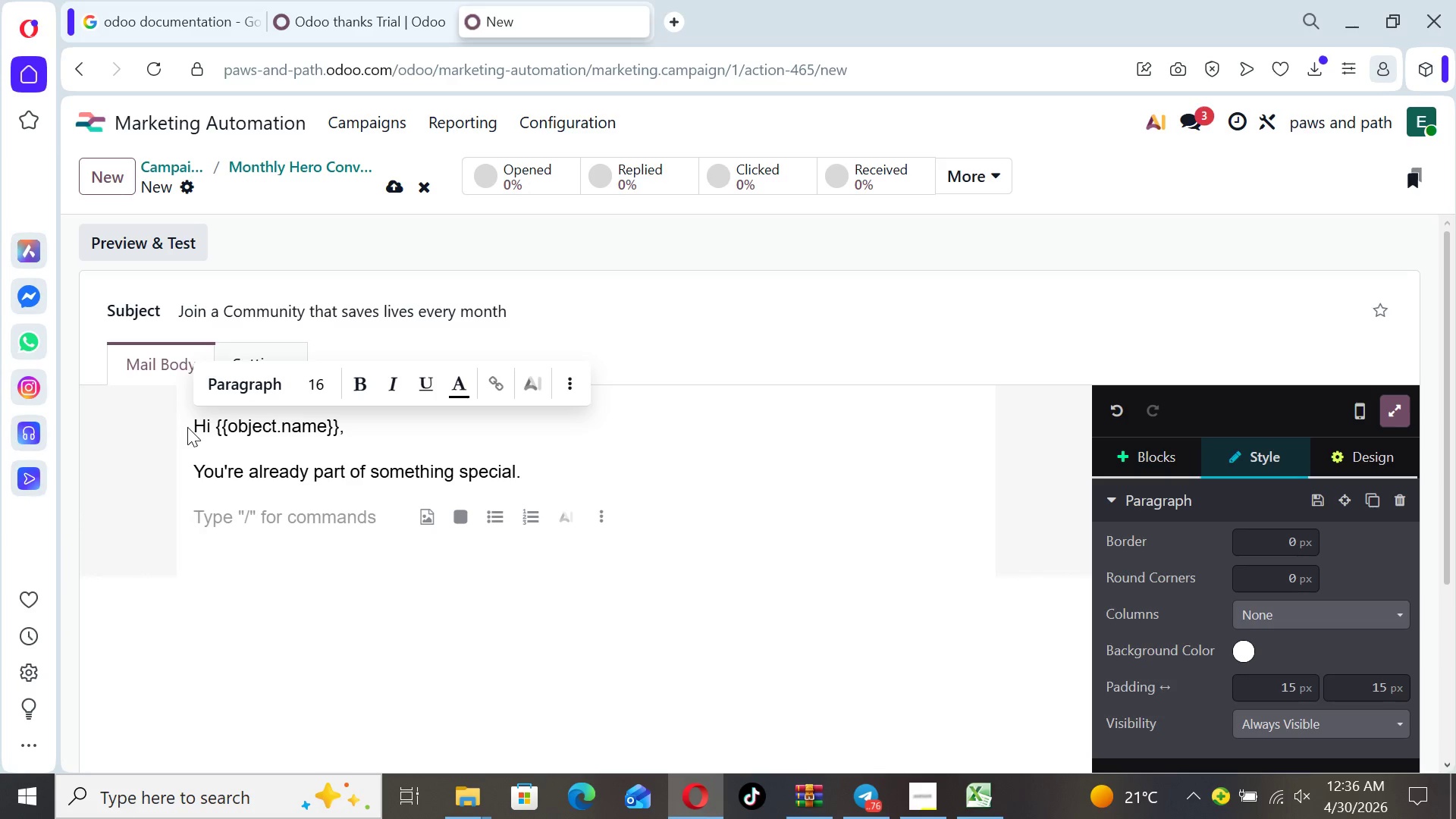 
type(But our Monthly Heroes )
 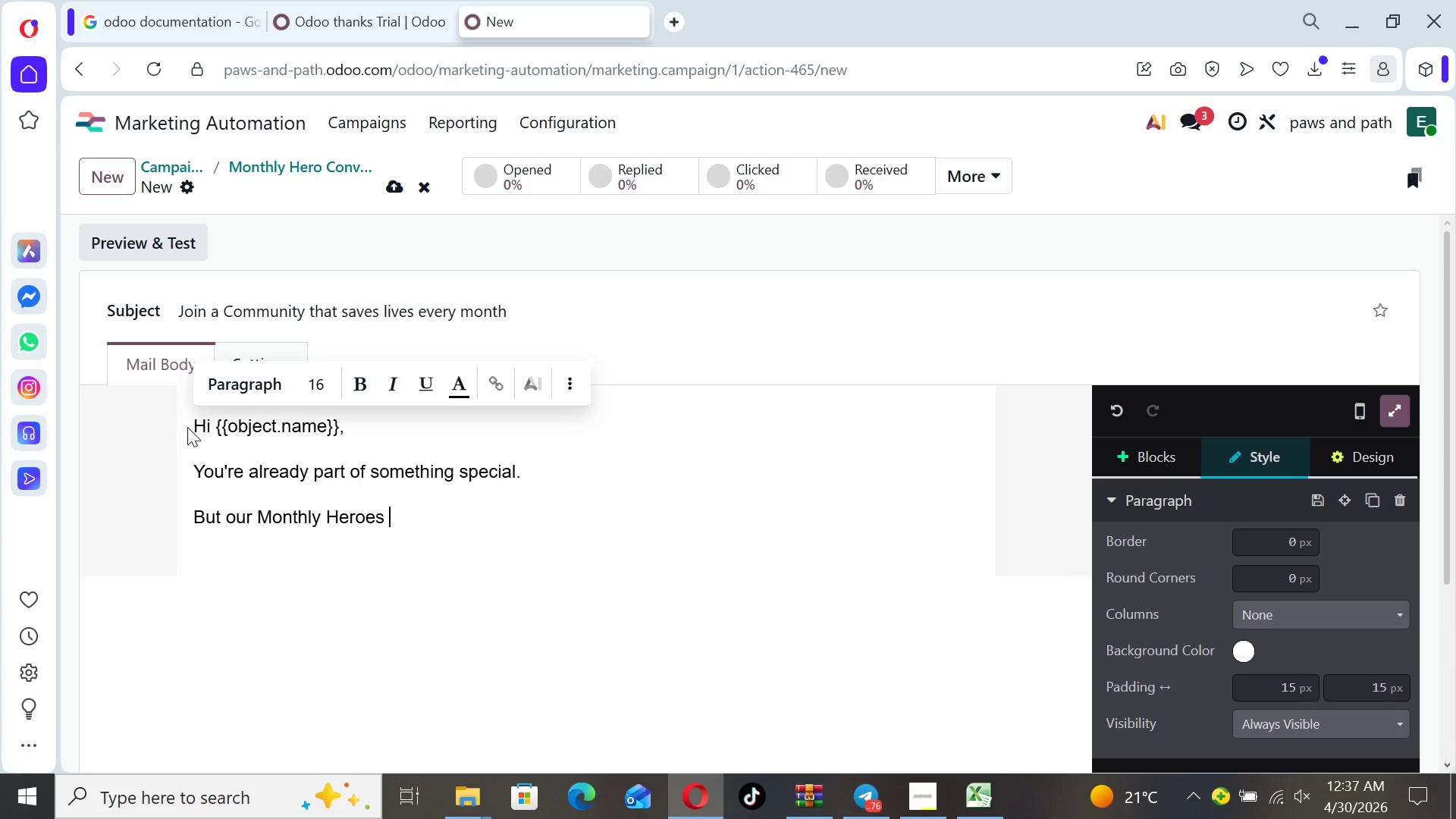 
type(take it one step further )
 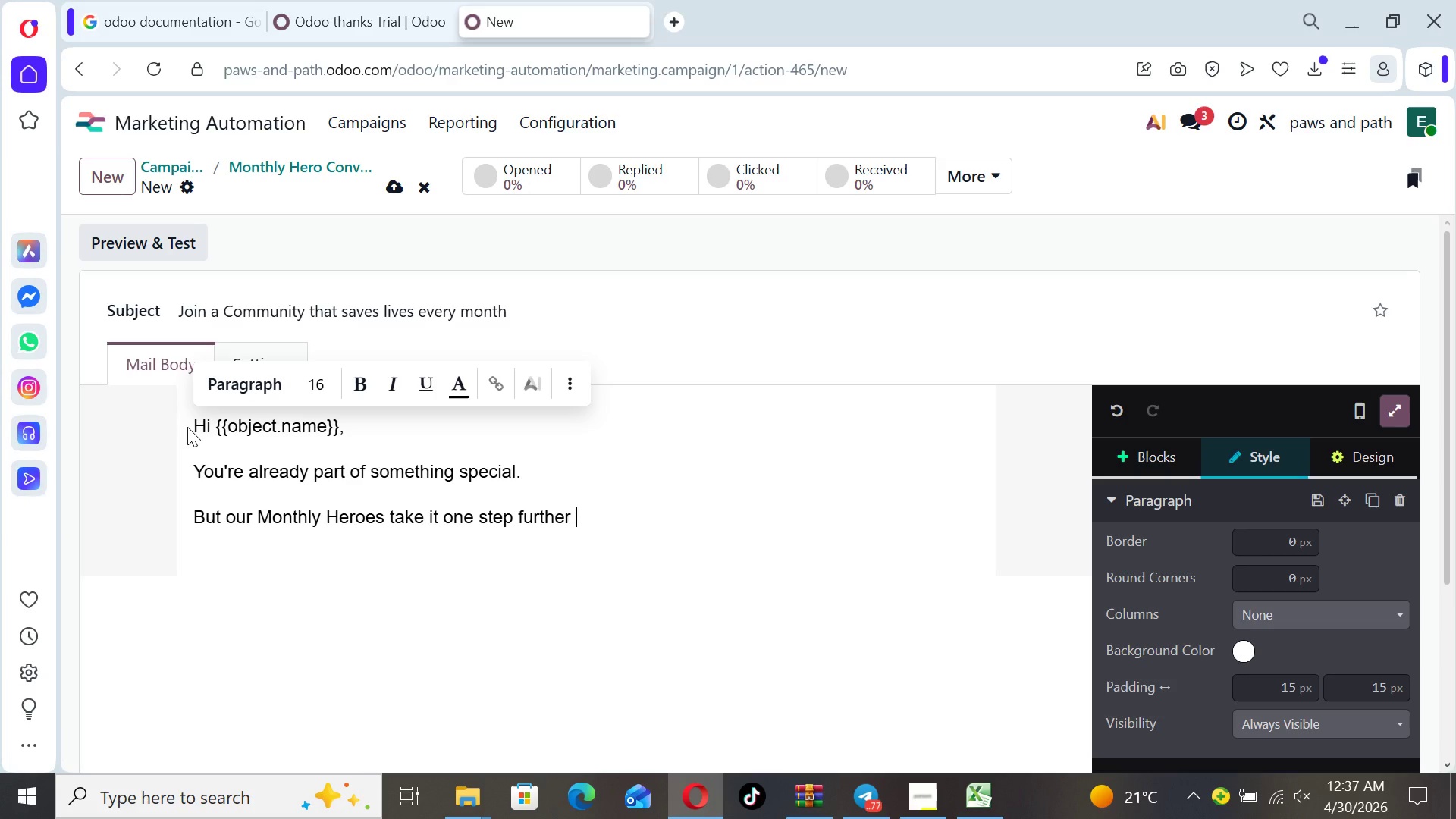 
type(-- they are the heartbeat of )
 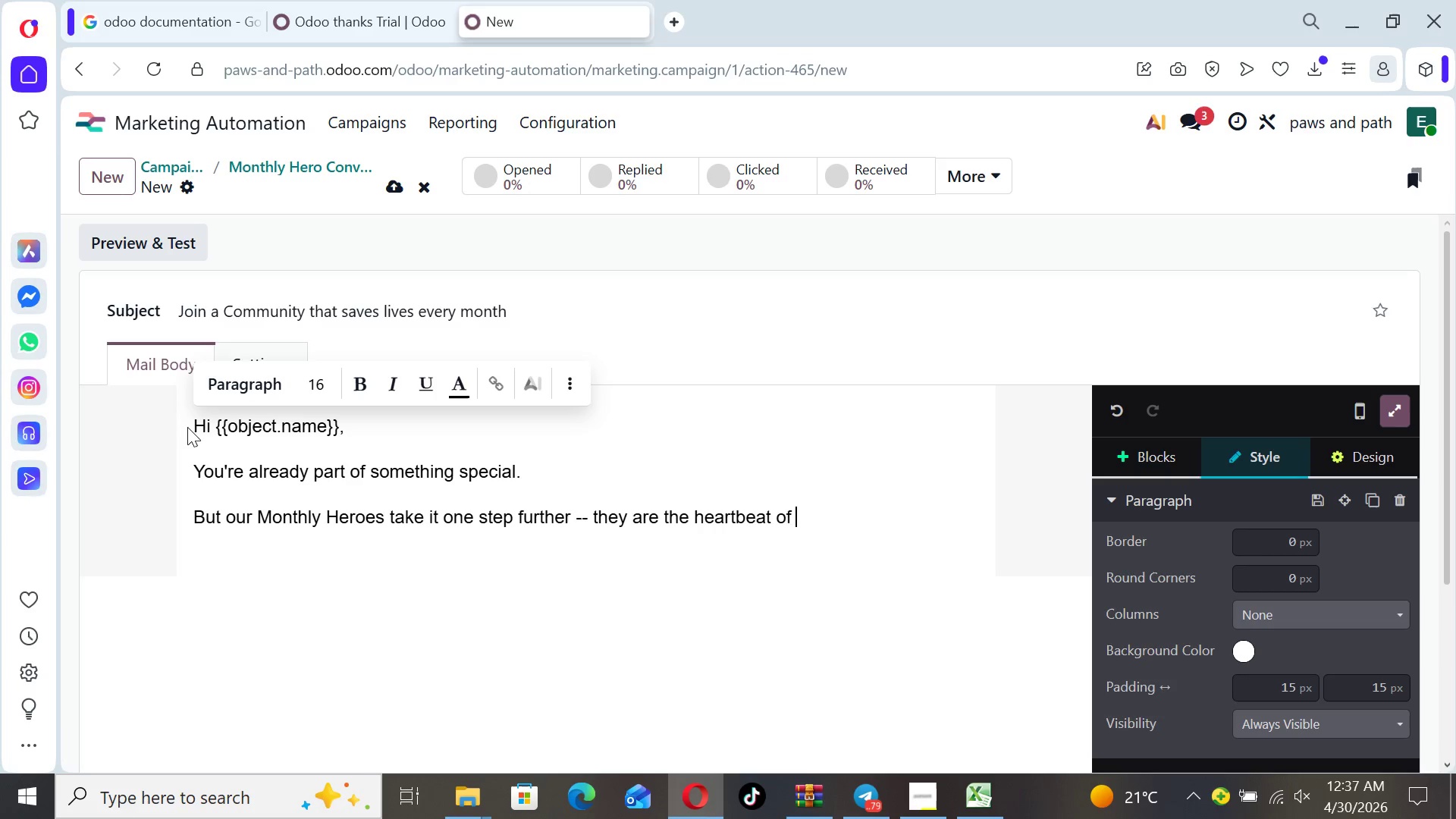 
type(our rescue misssion.)
 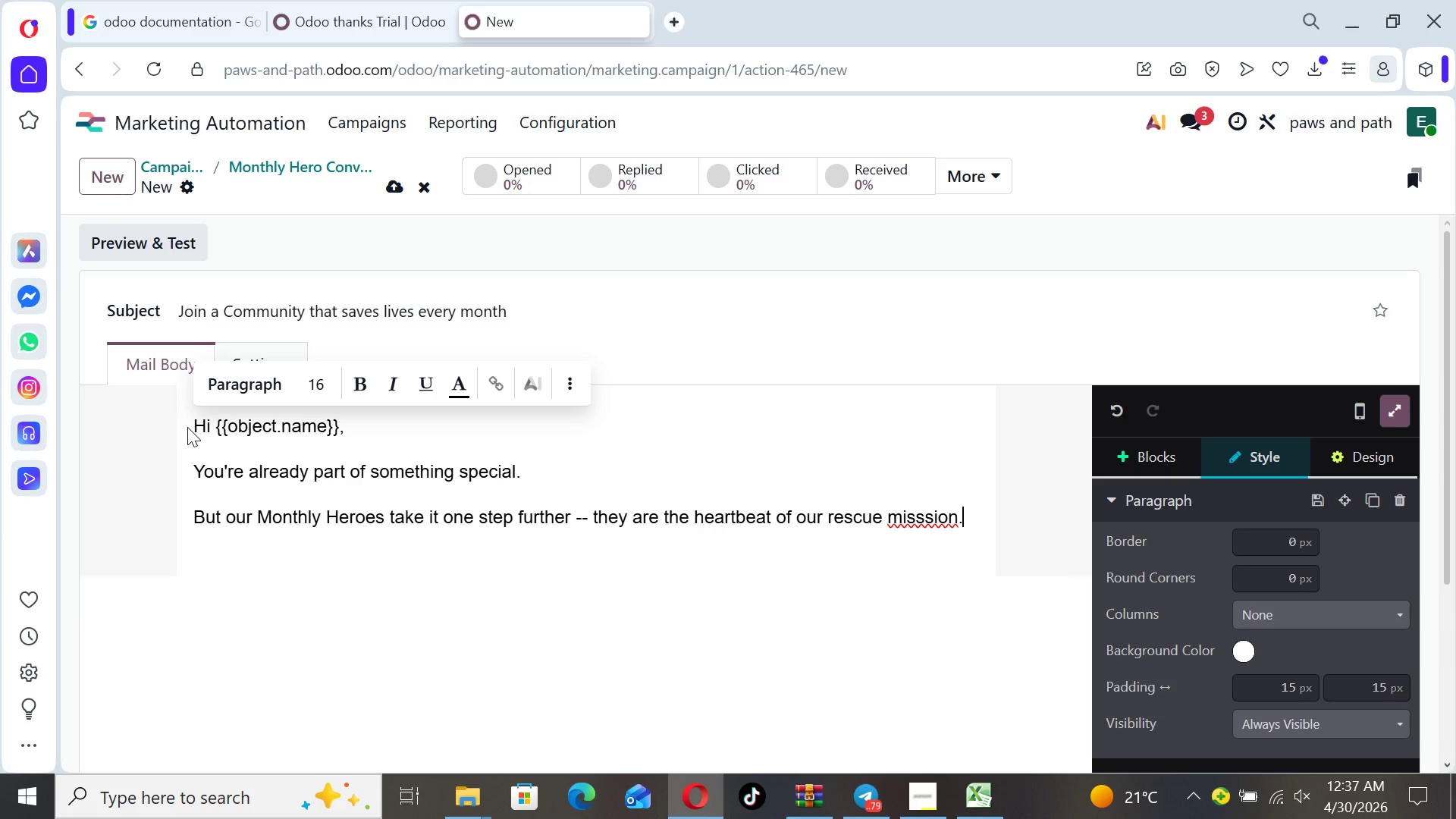 
key(Enter)
 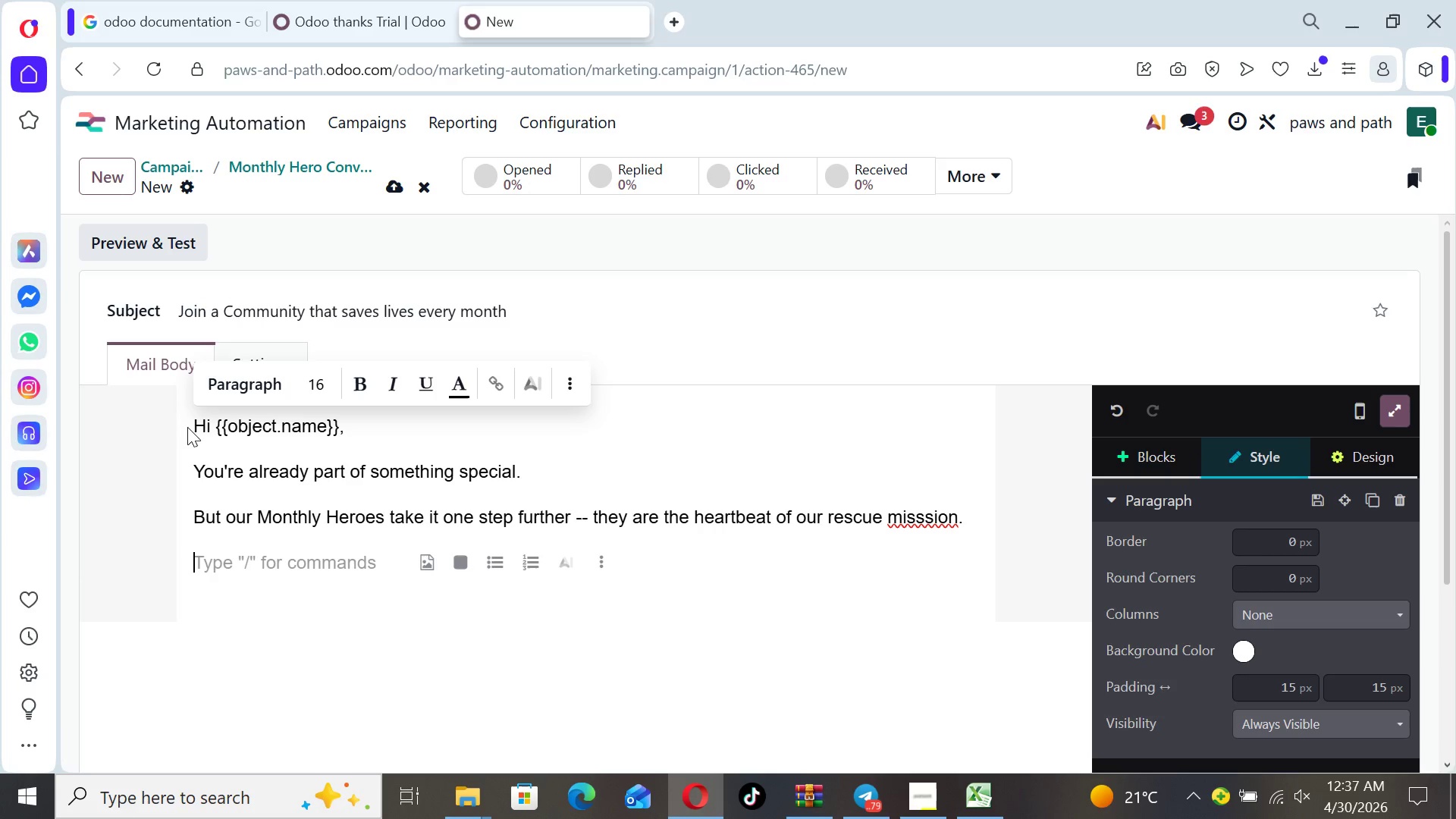 
key(CapsLock)
 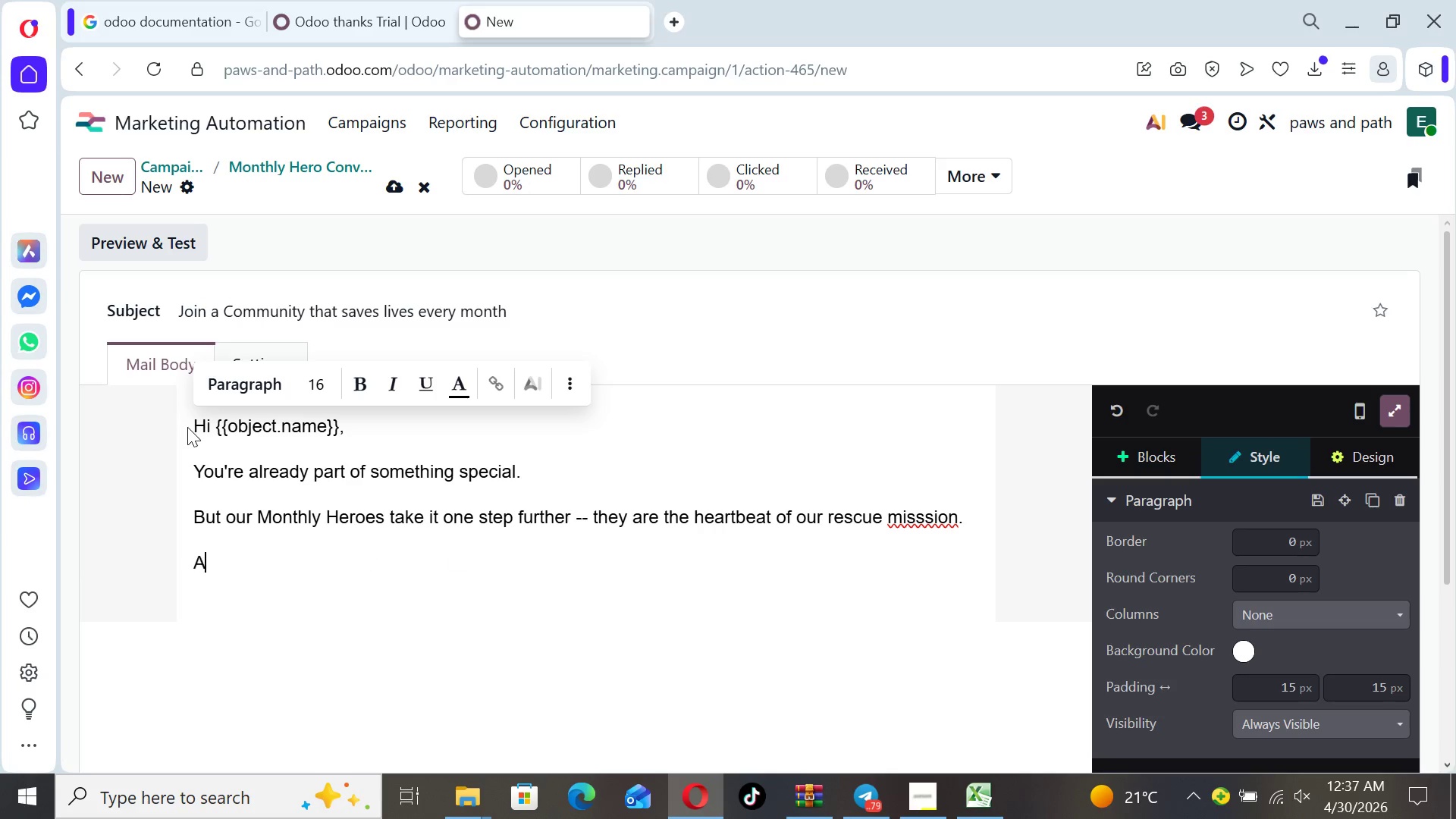 
key(A)
 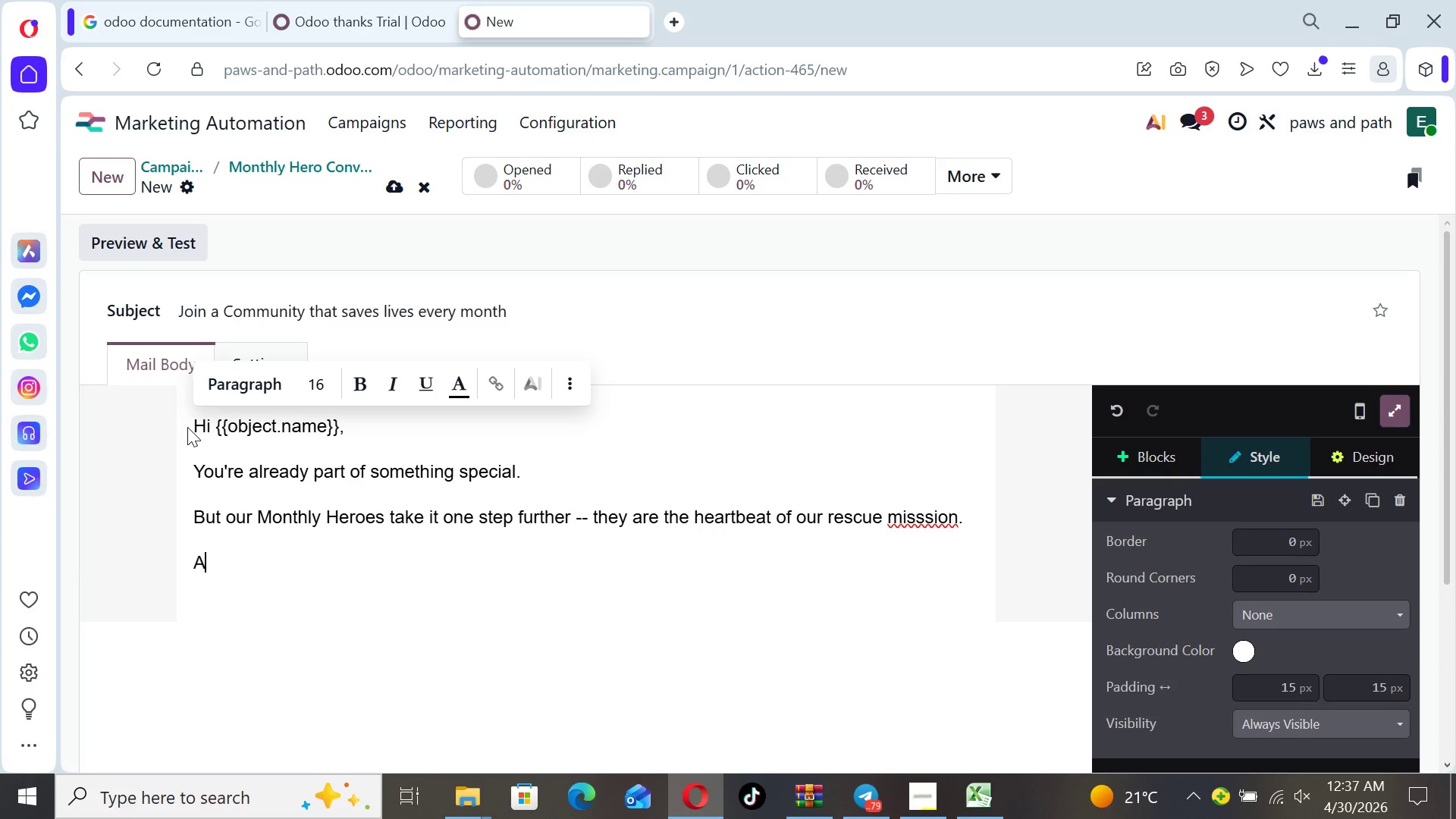 
key(CapsLock)
 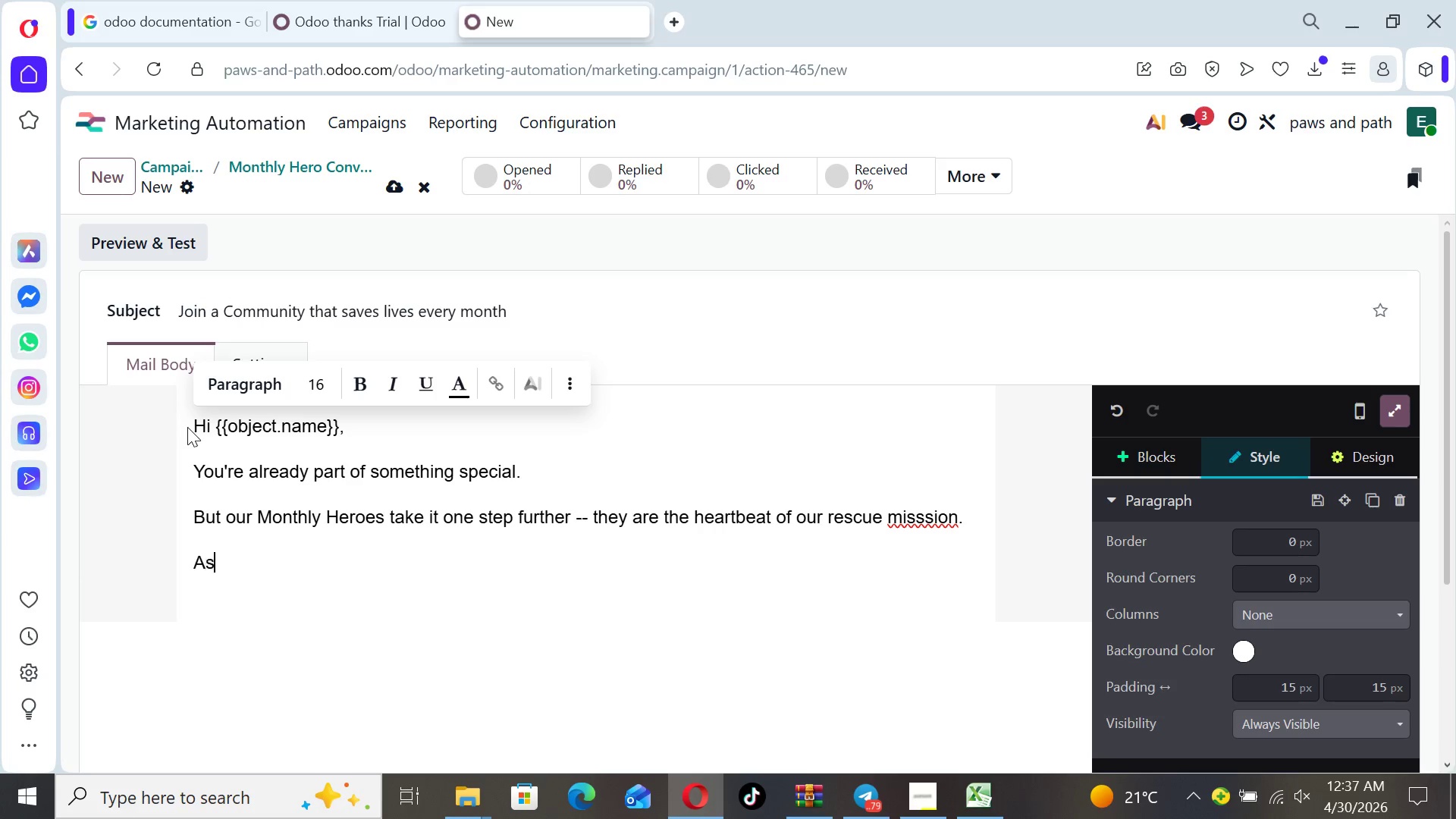 
key(S)
 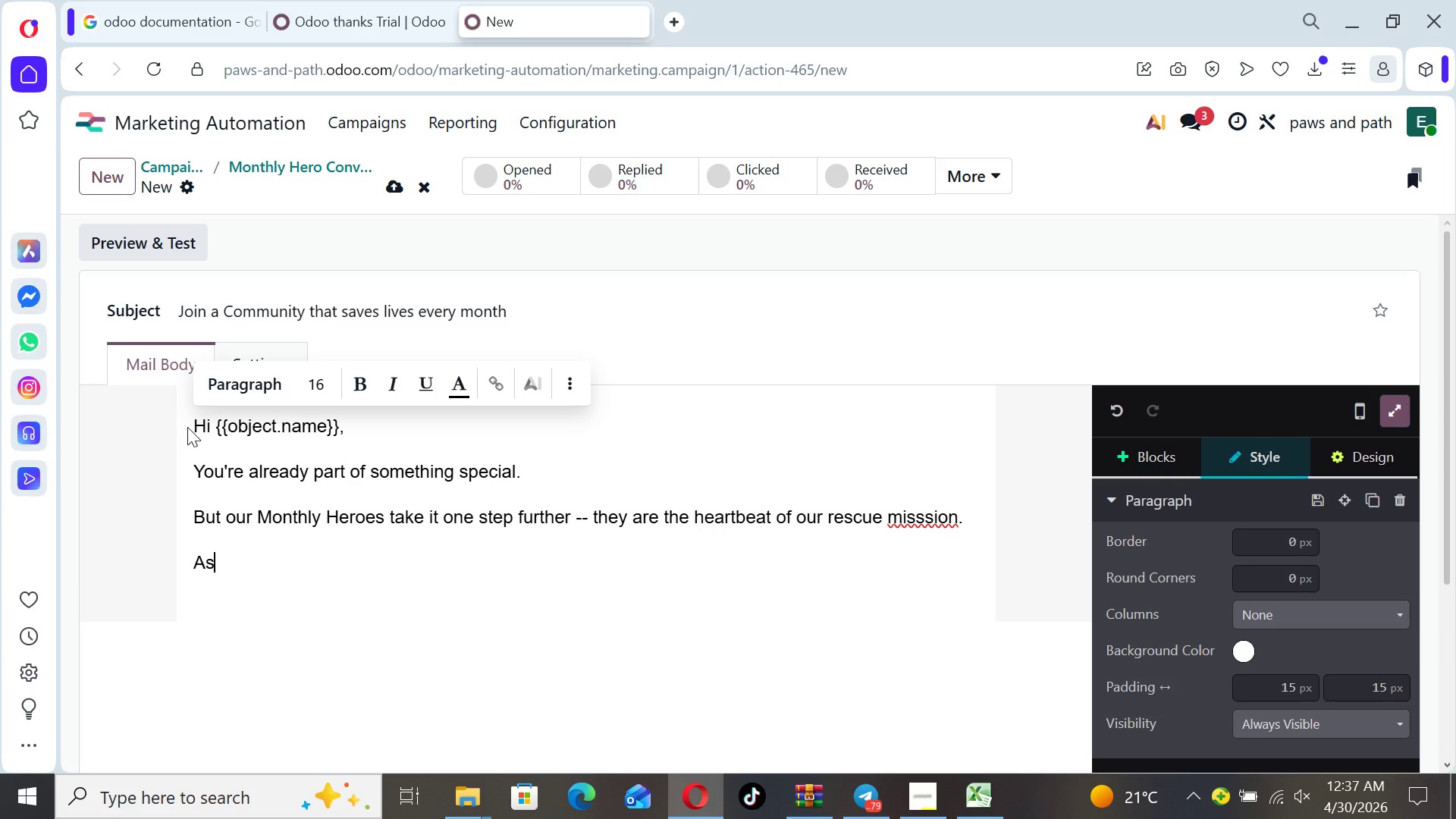 
key(Space)
 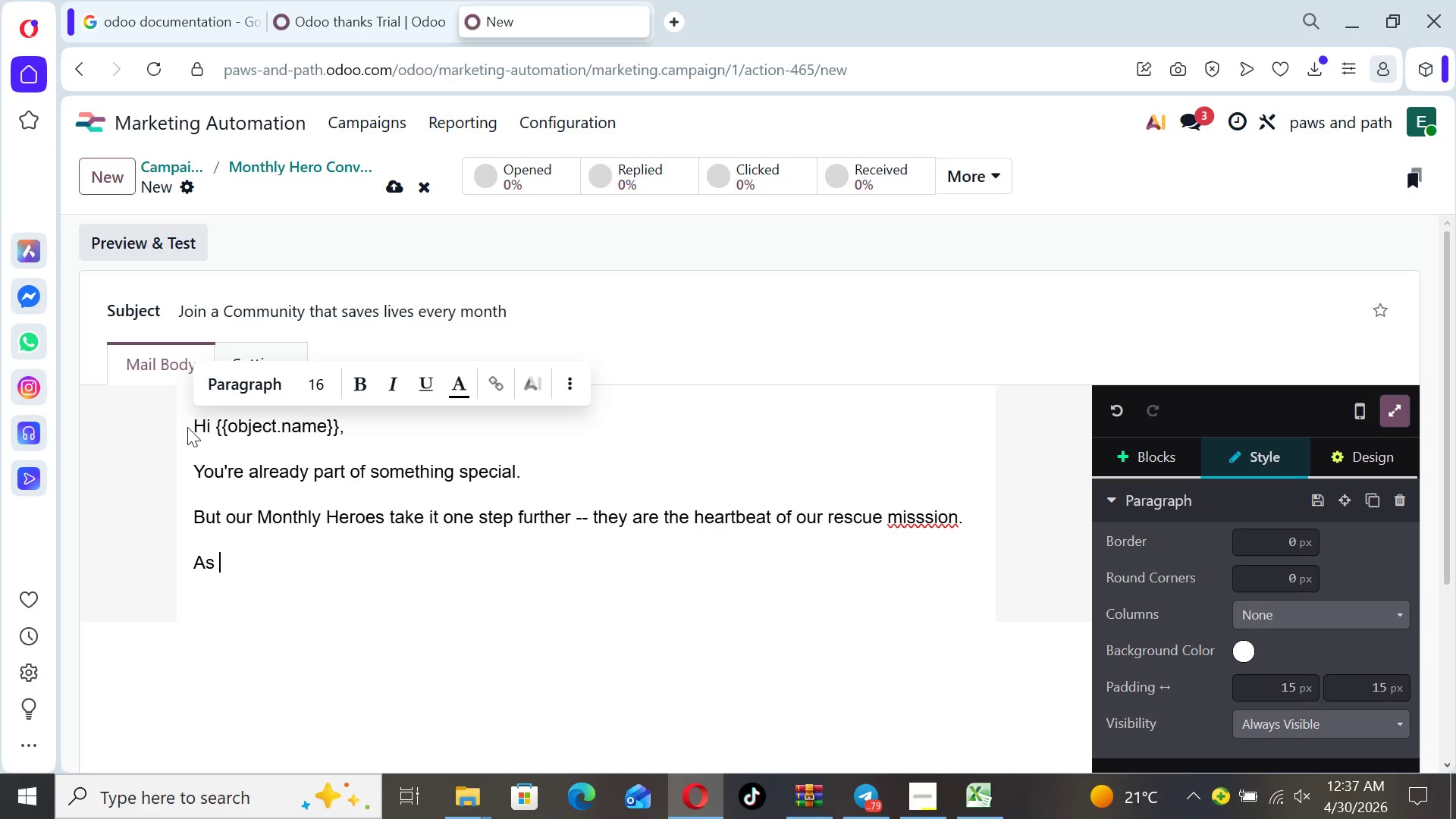 
key(A)
 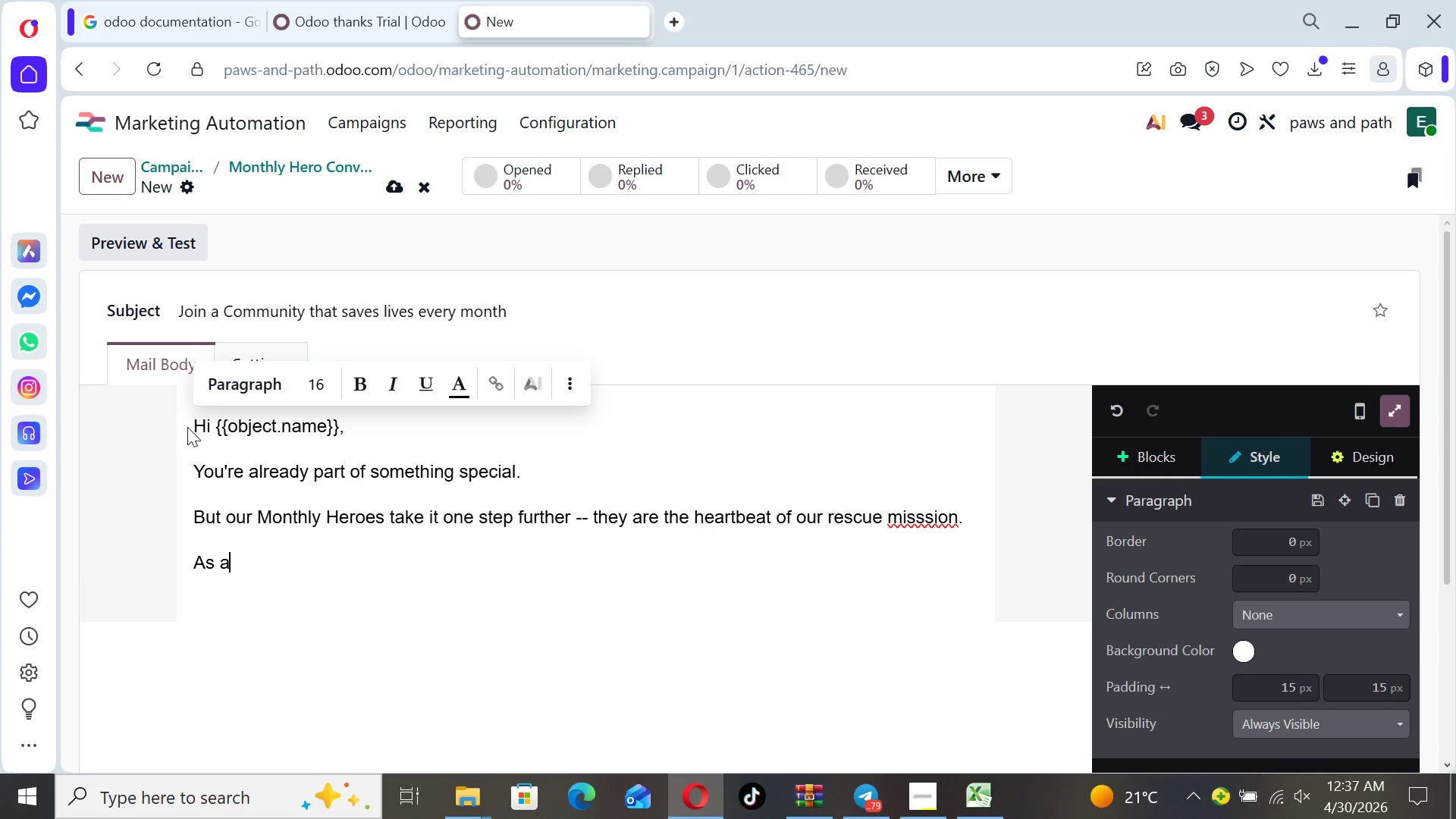 
key(Space)
 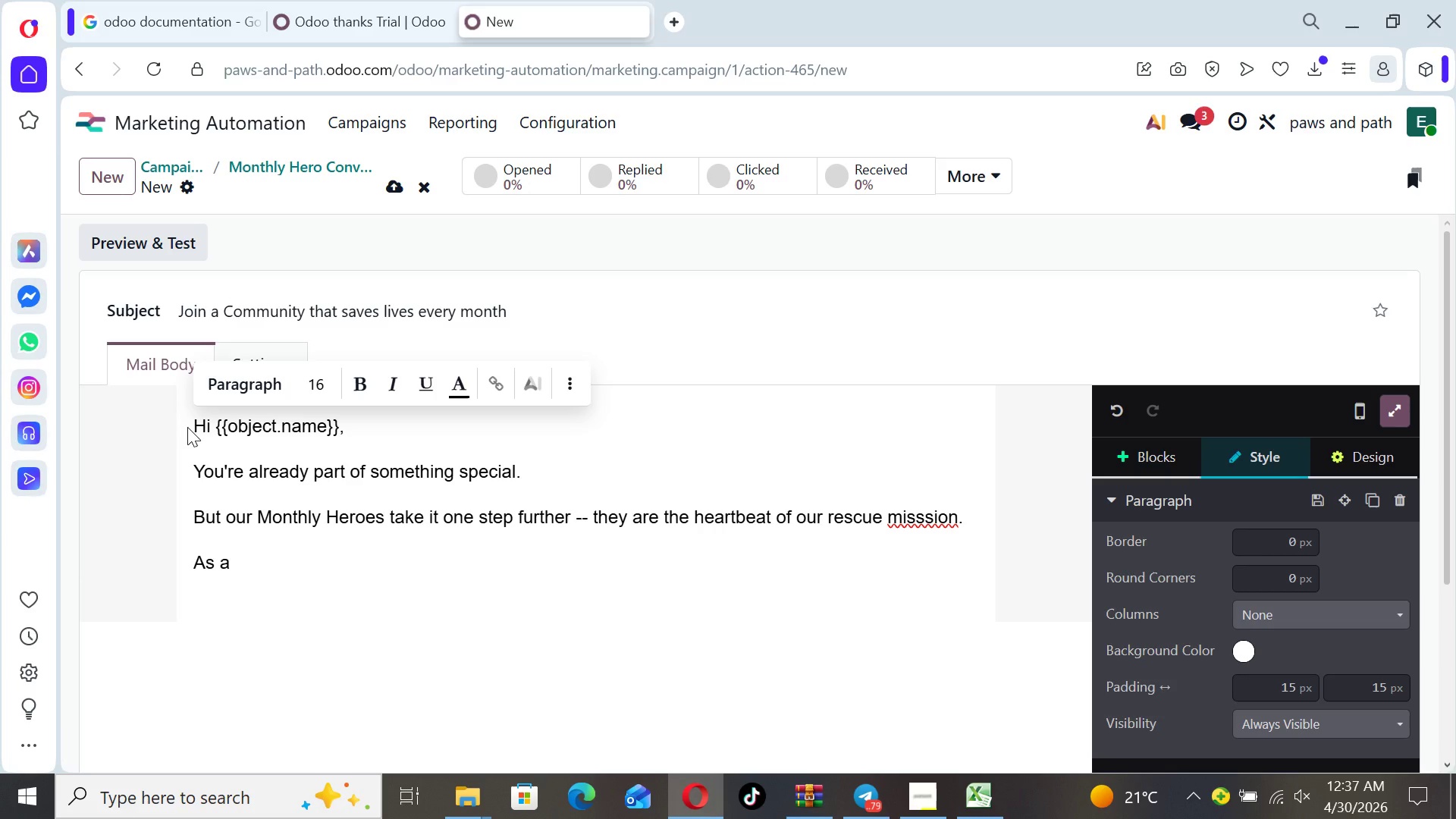 
key(CapsLock)
 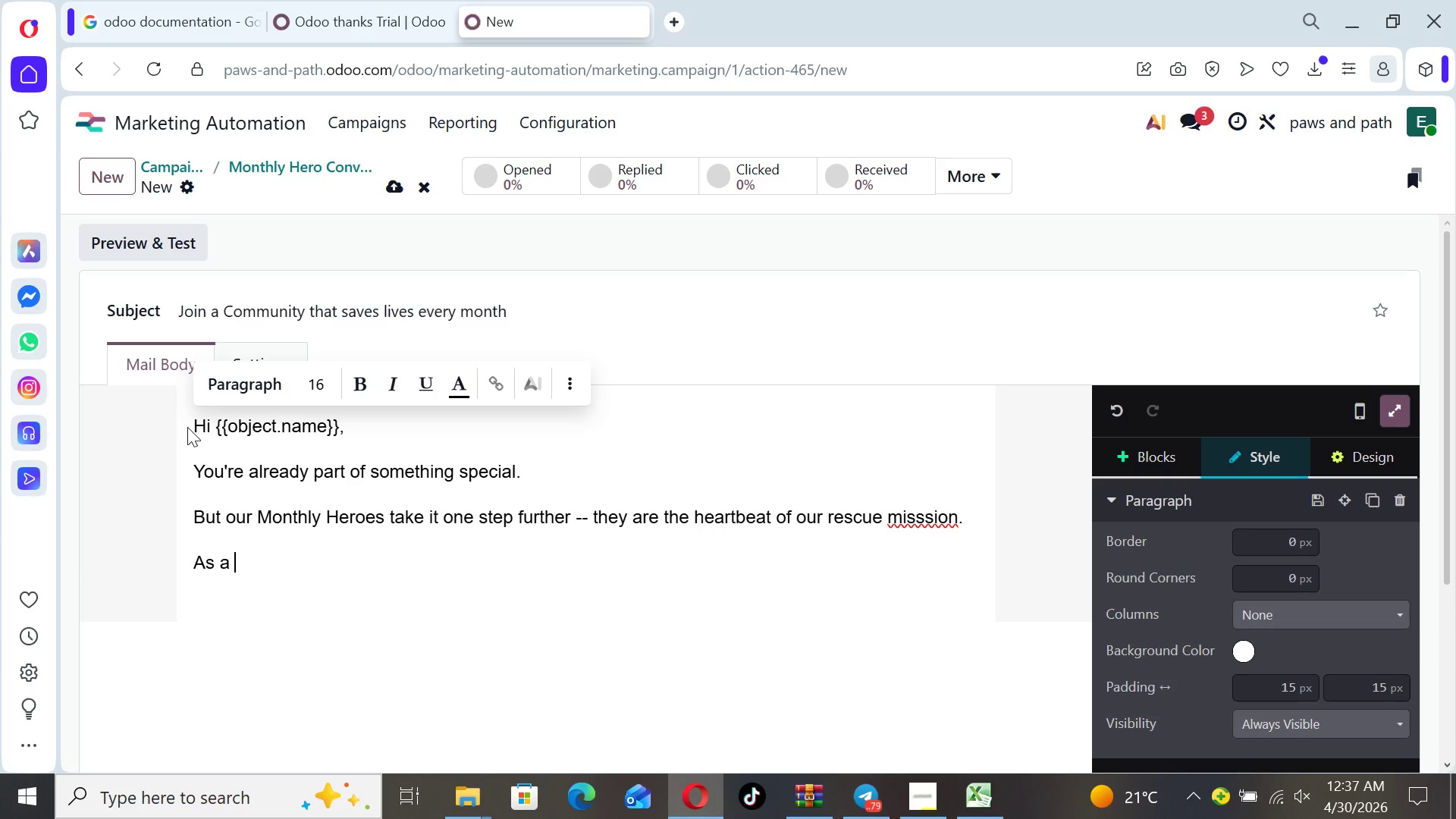 
key(N)
 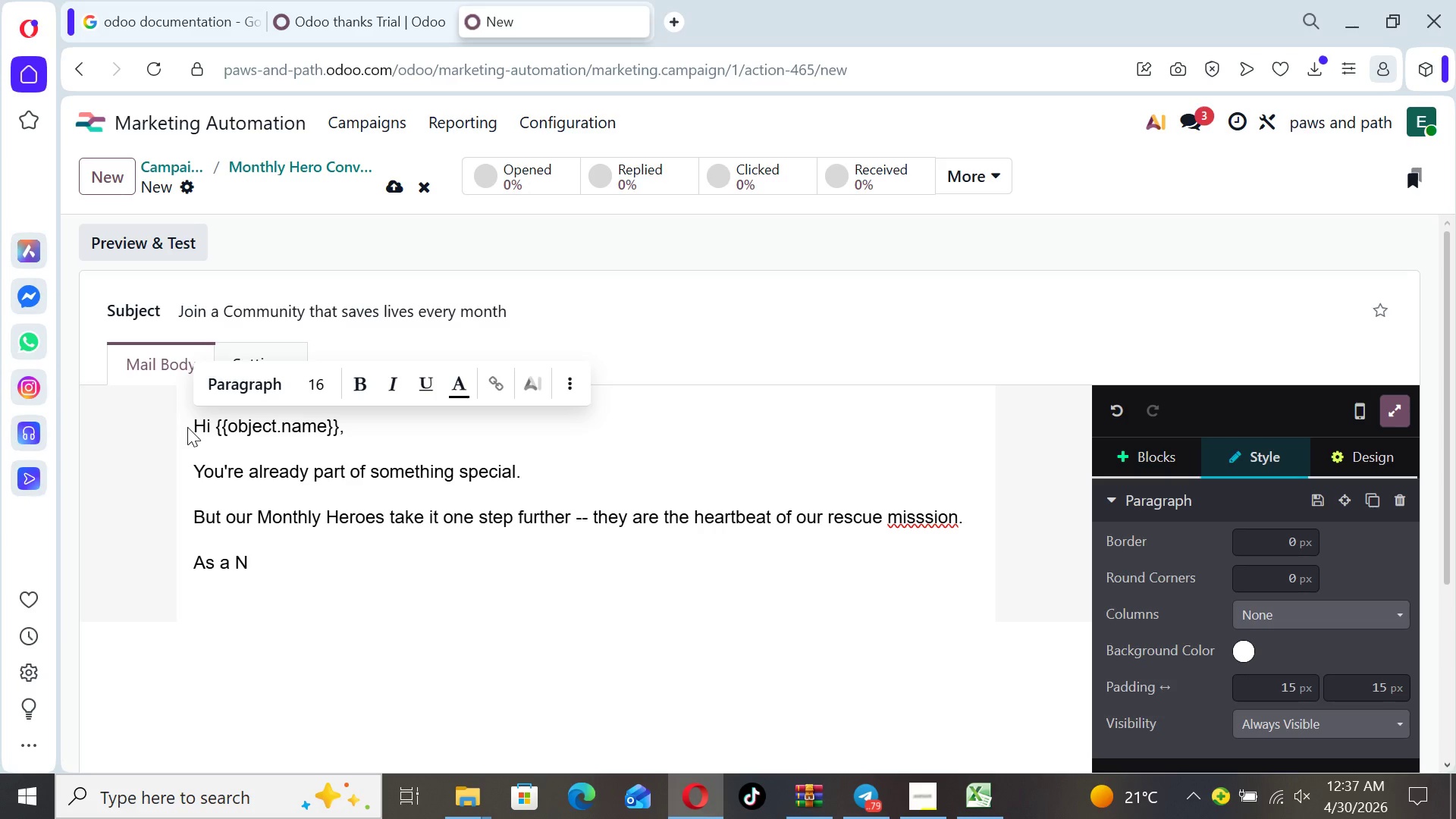 
key(Backspace)
 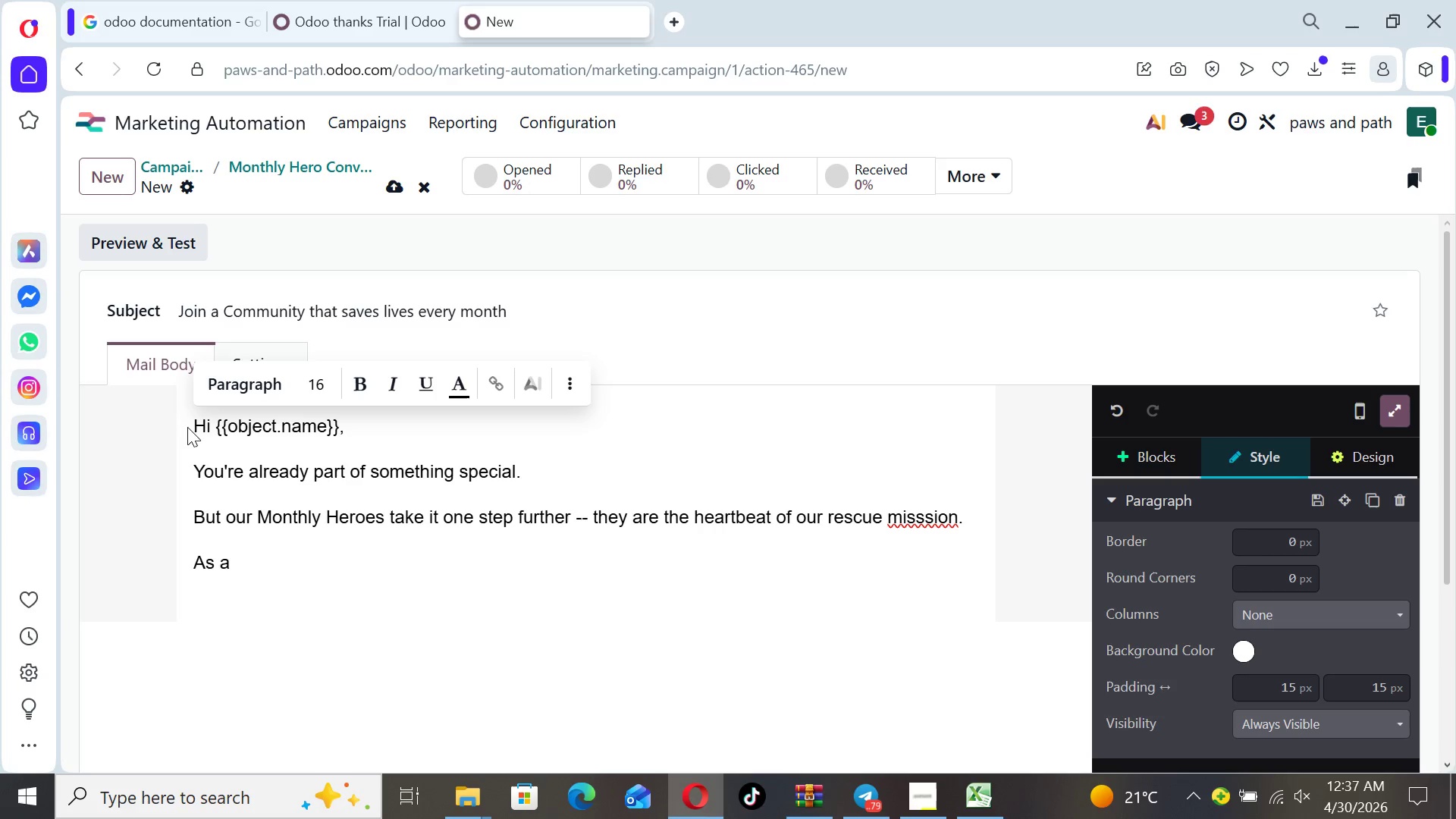 
key(CapsLock)
 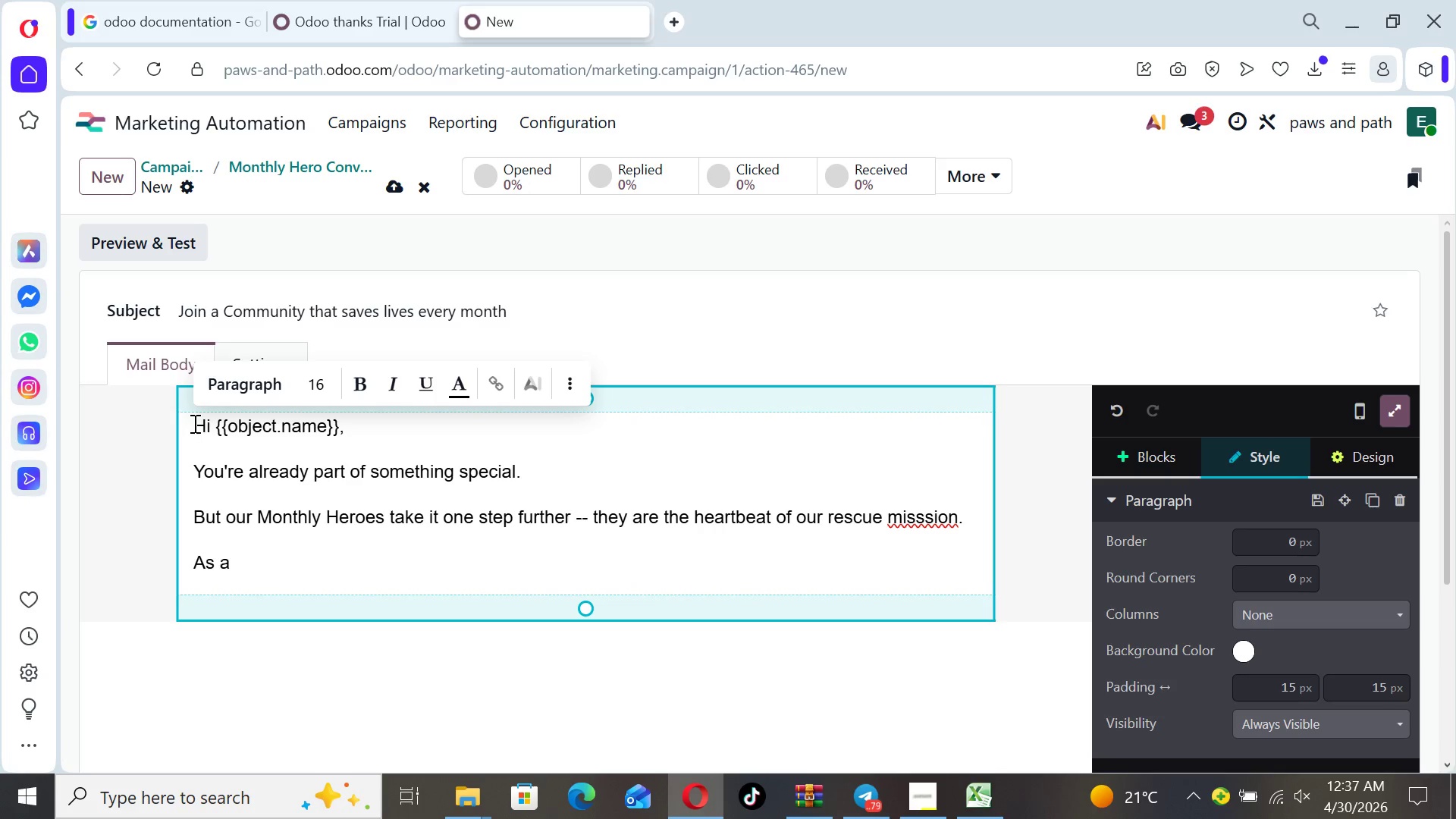 
type(Monthly Hero)
 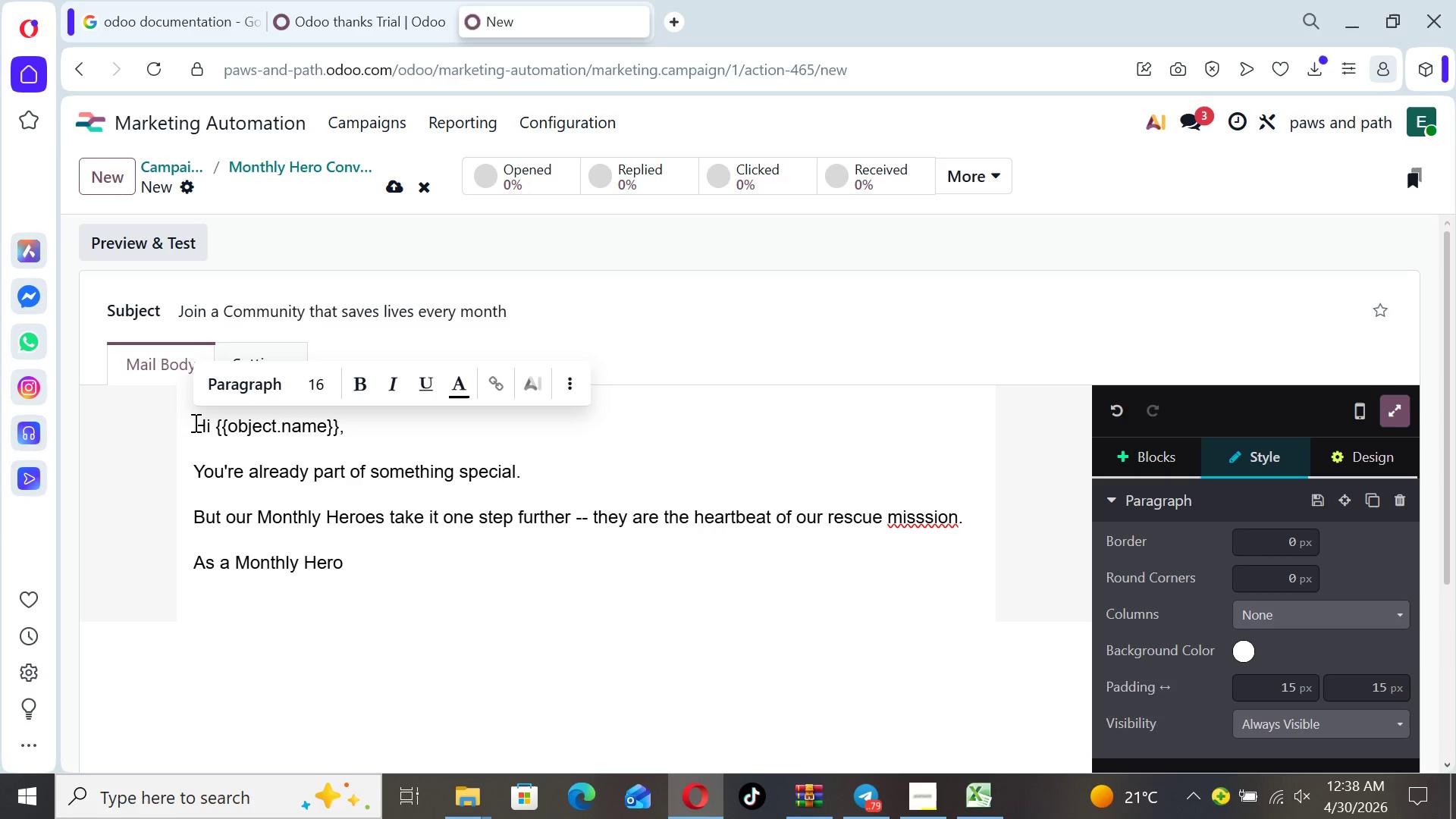 
type(, you'll receive: )
 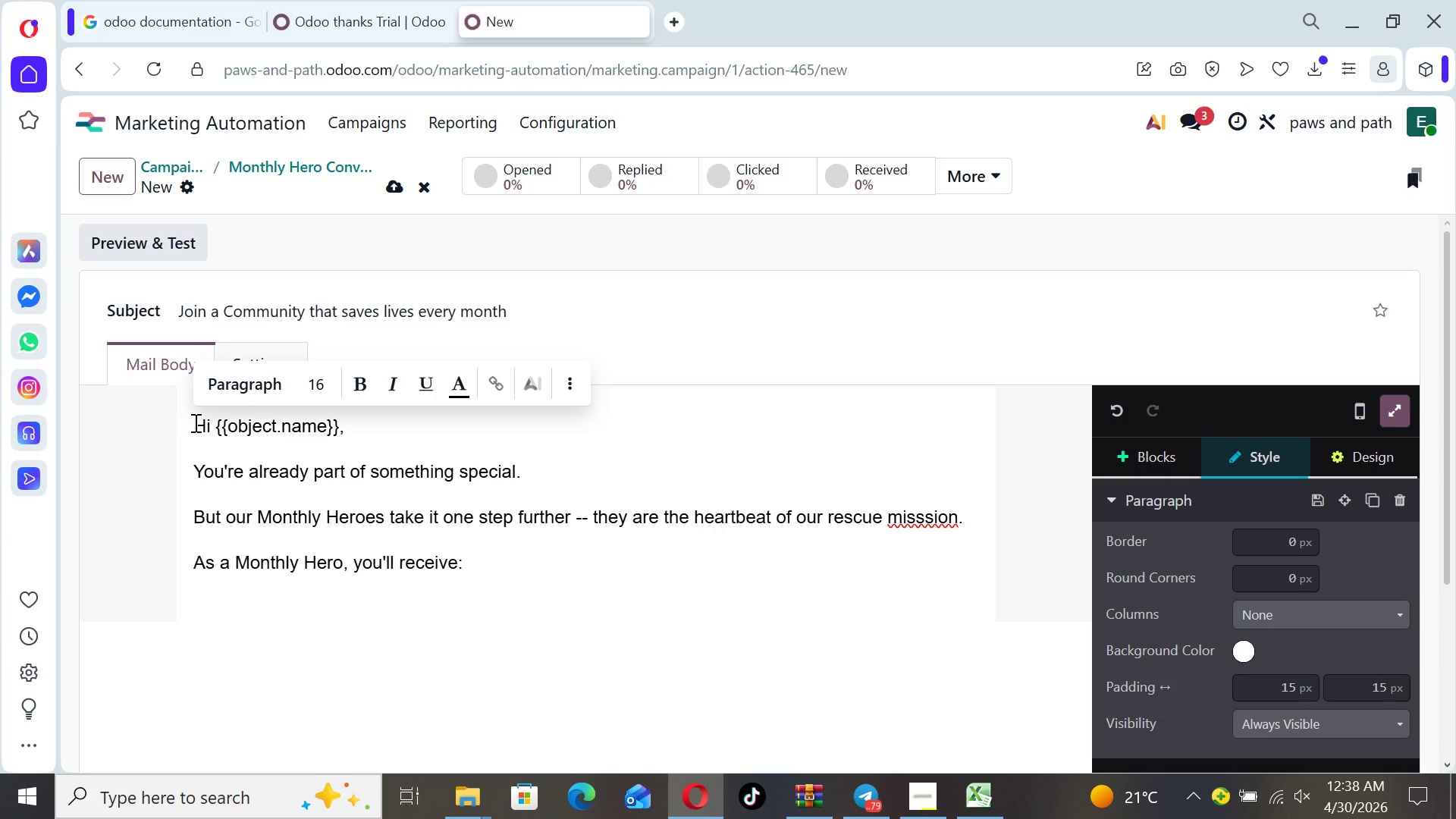 
key(Enter)
 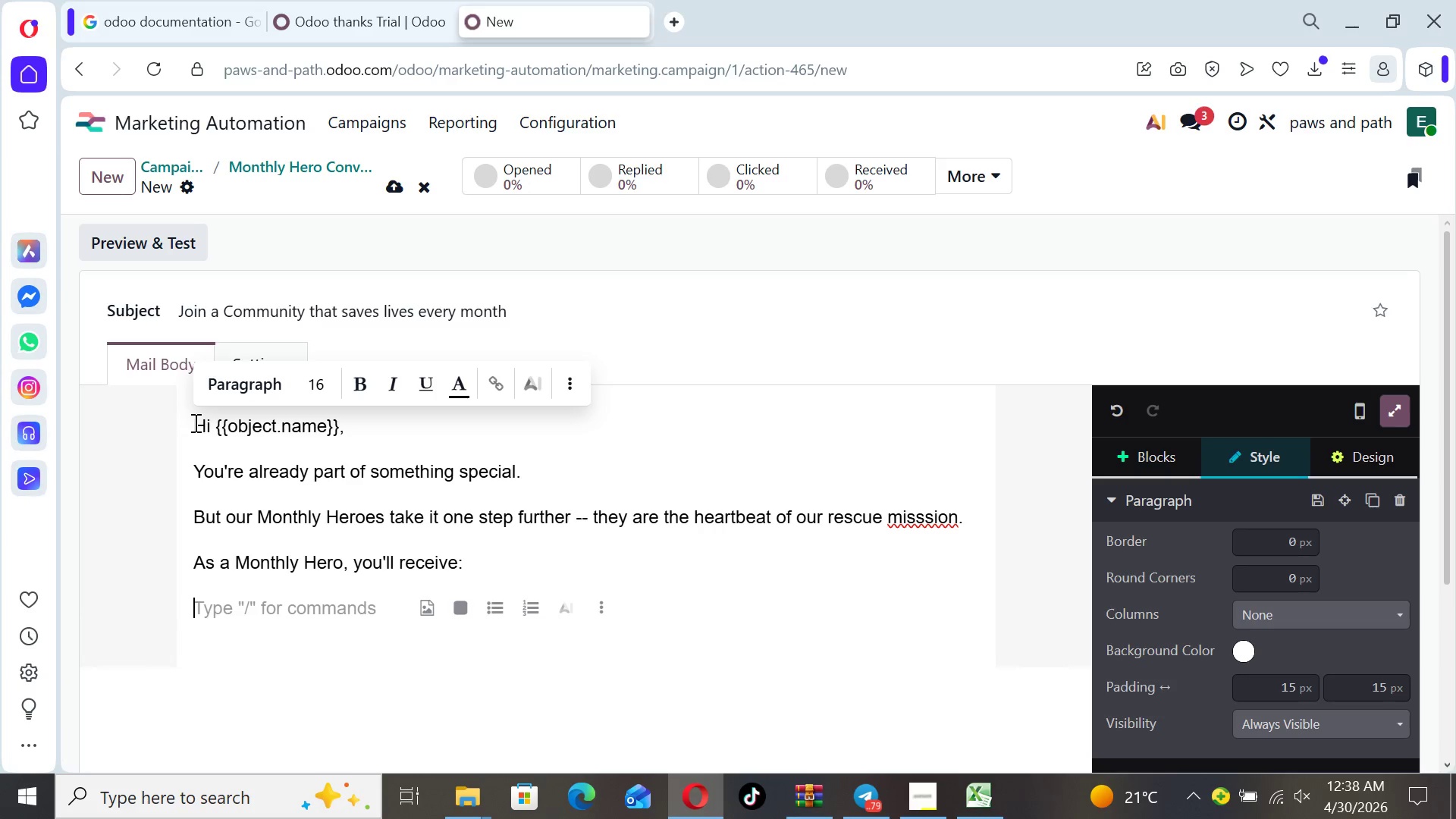 
type(- Exclu)
 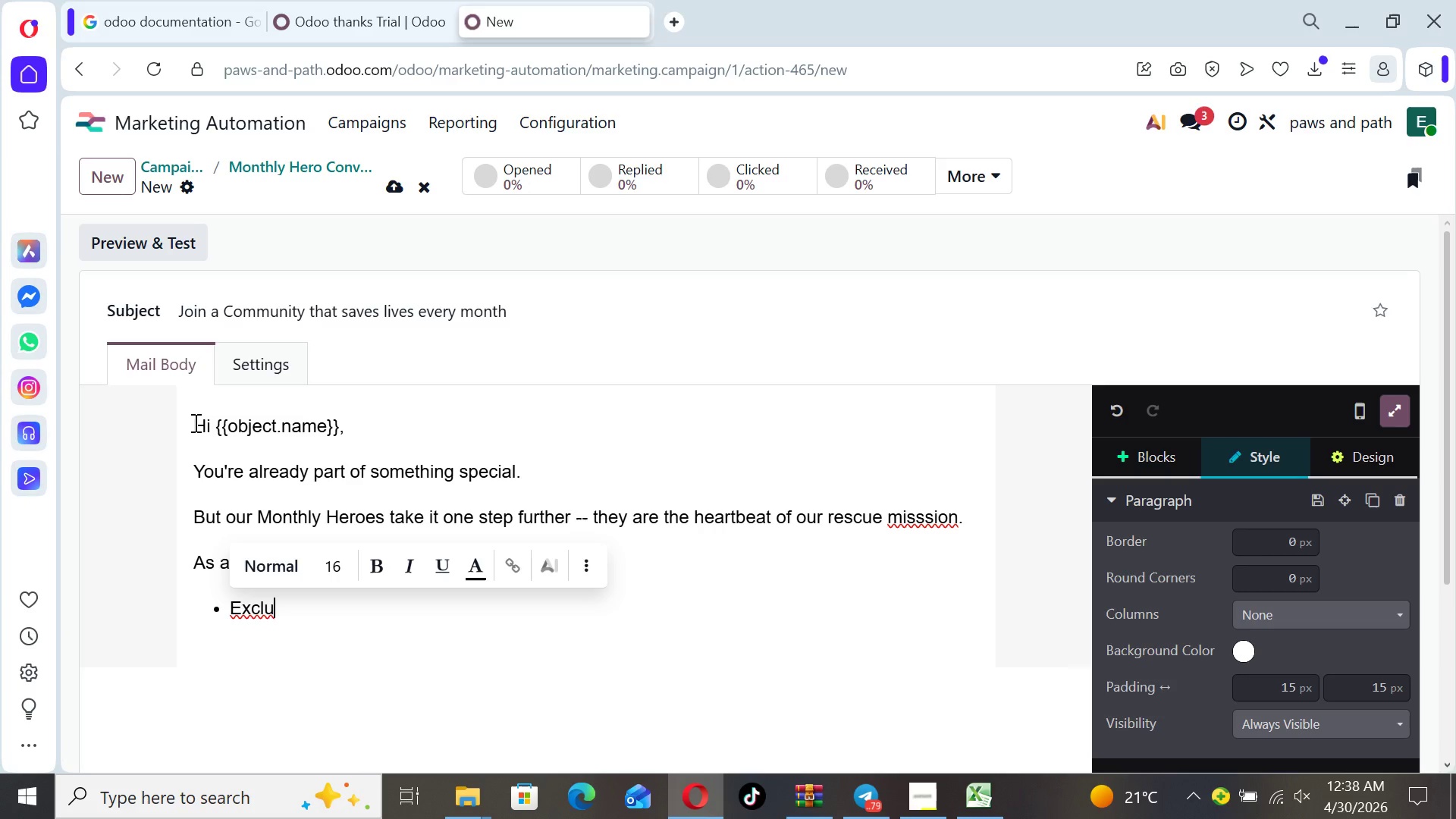 
type(sive rescue updates )
 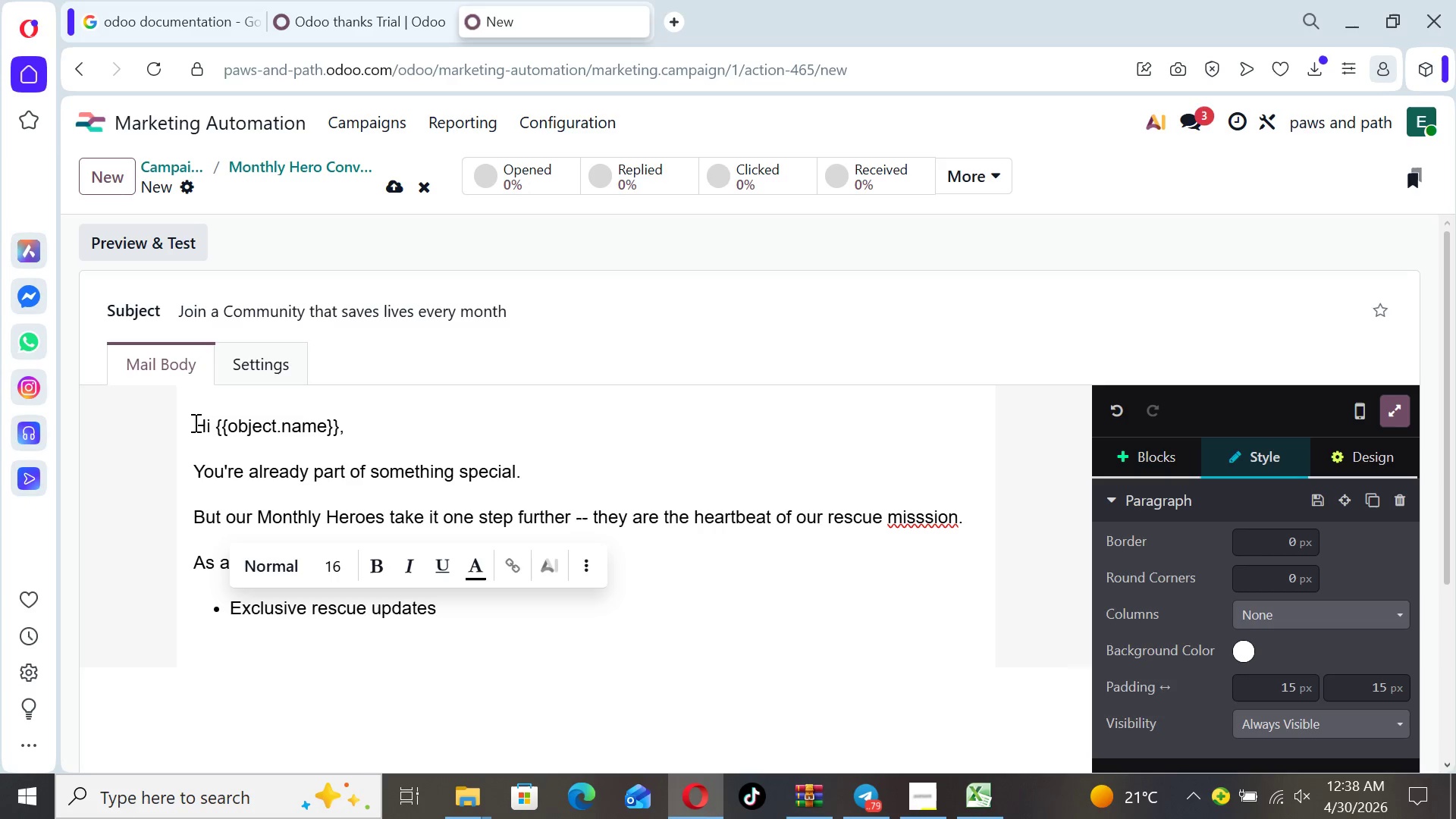 
key(Enter)
 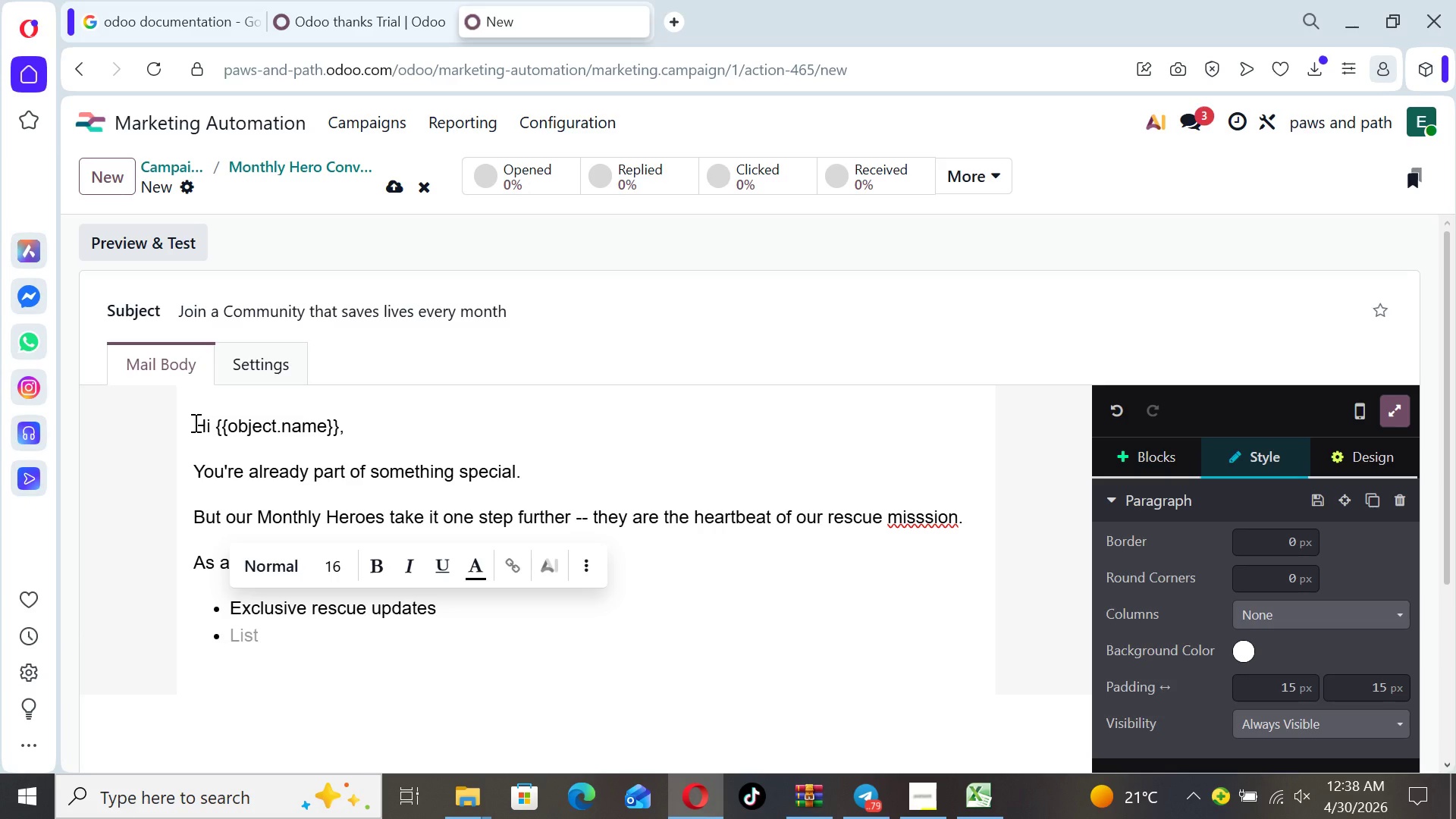 
type(Behind the )
 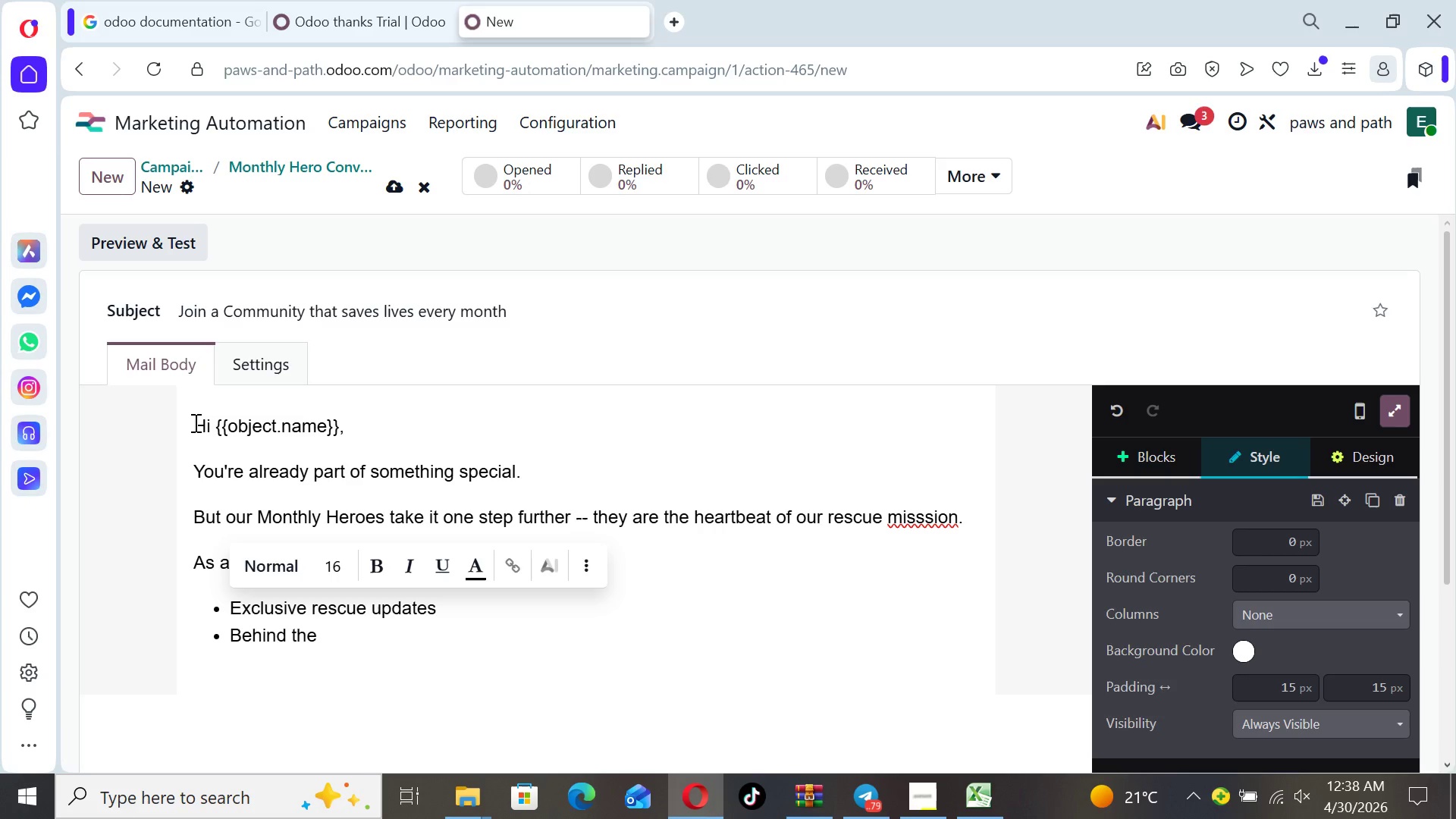 
key(ArrowLeft)
 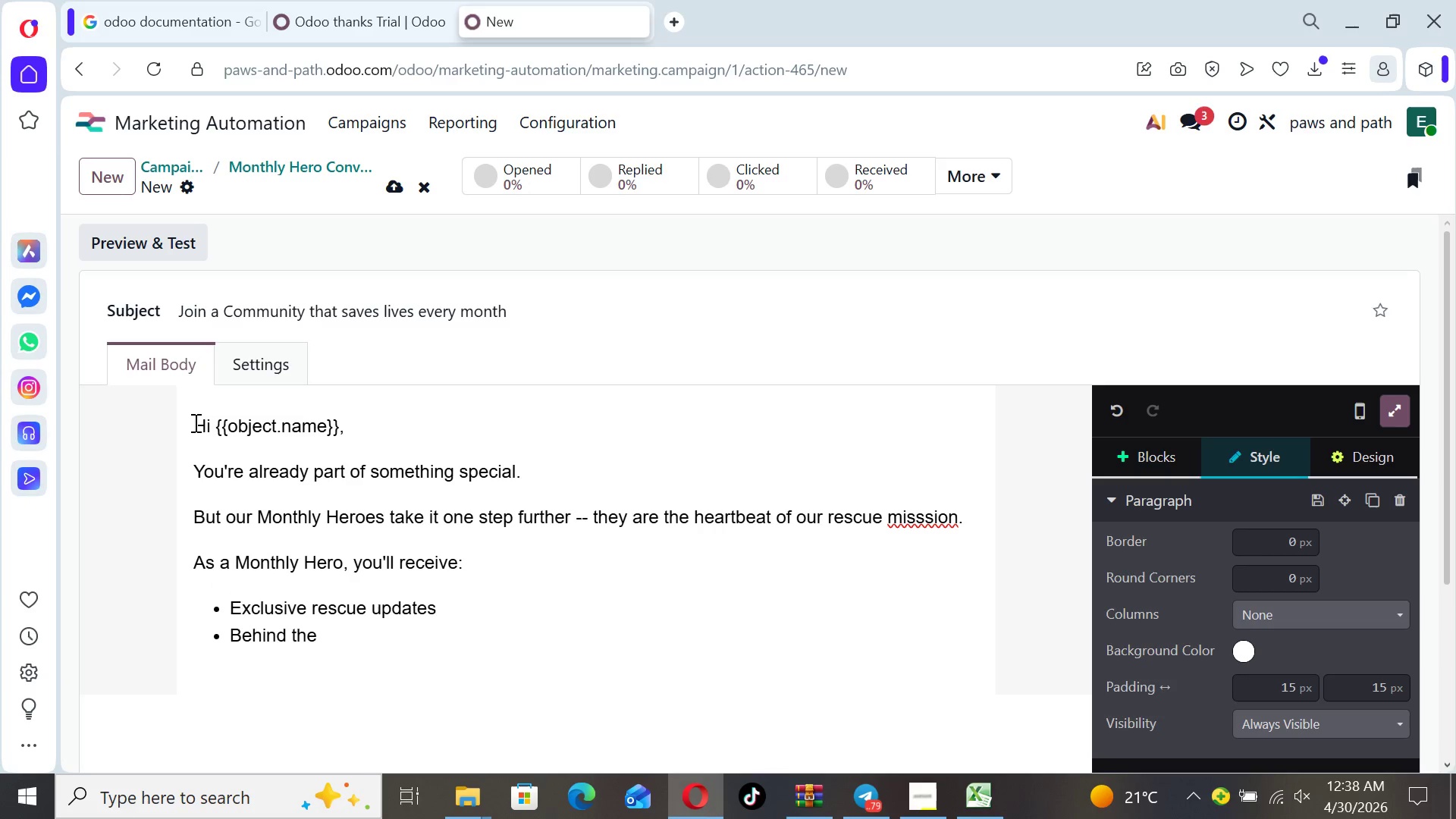 
key(ArrowLeft)
 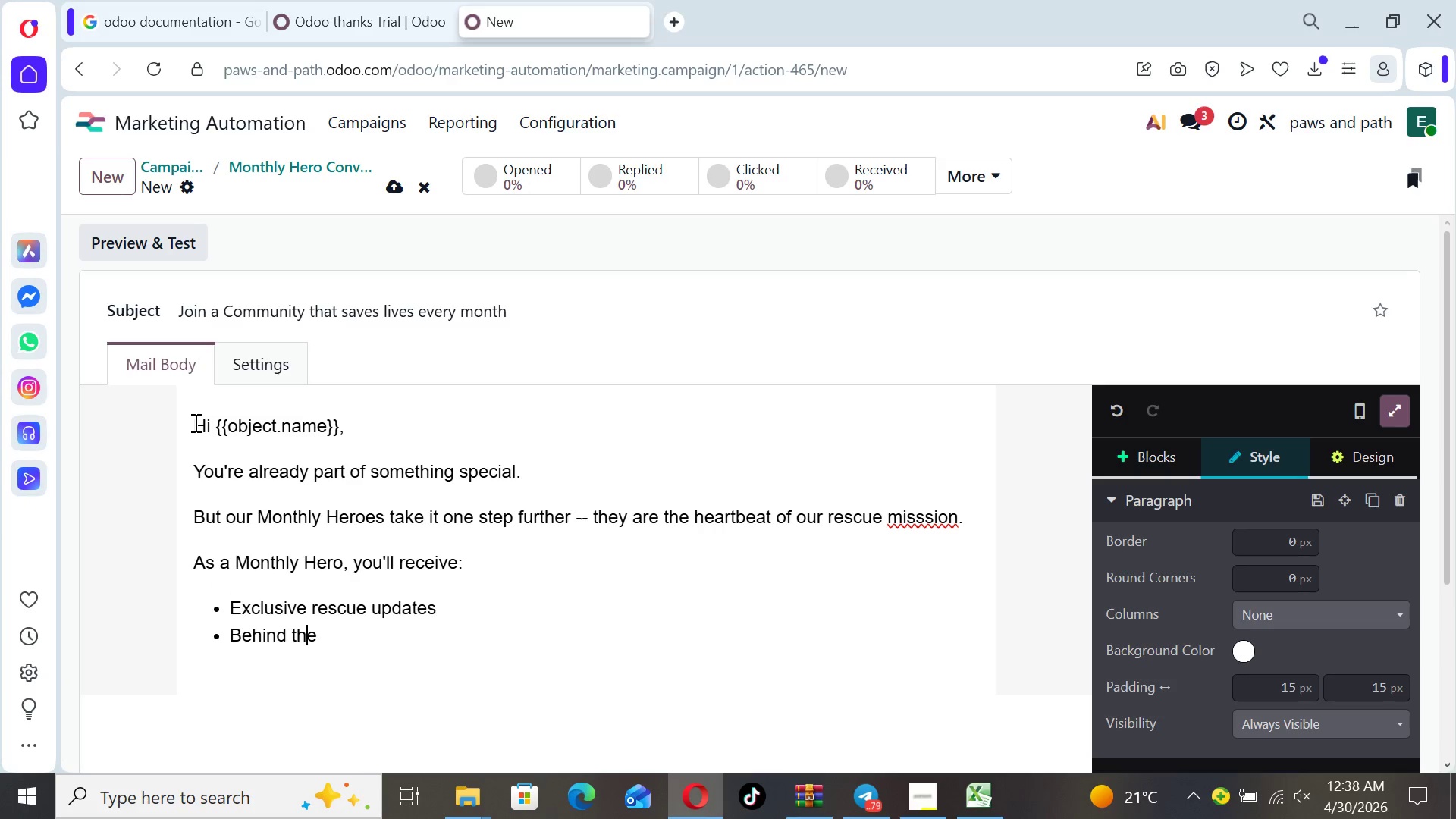 
key(ArrowLeft)
 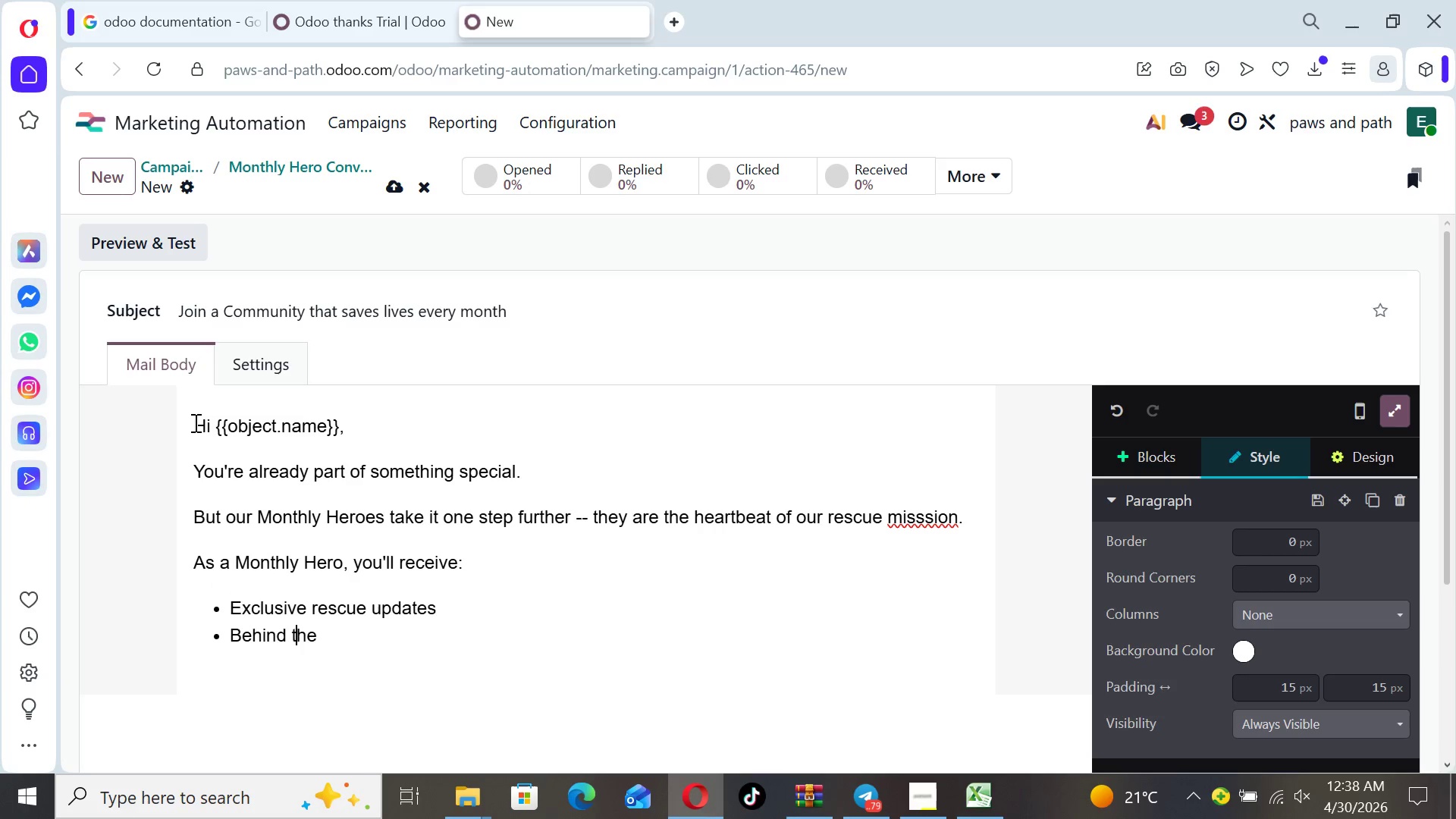 
key(ArrowLeft)
 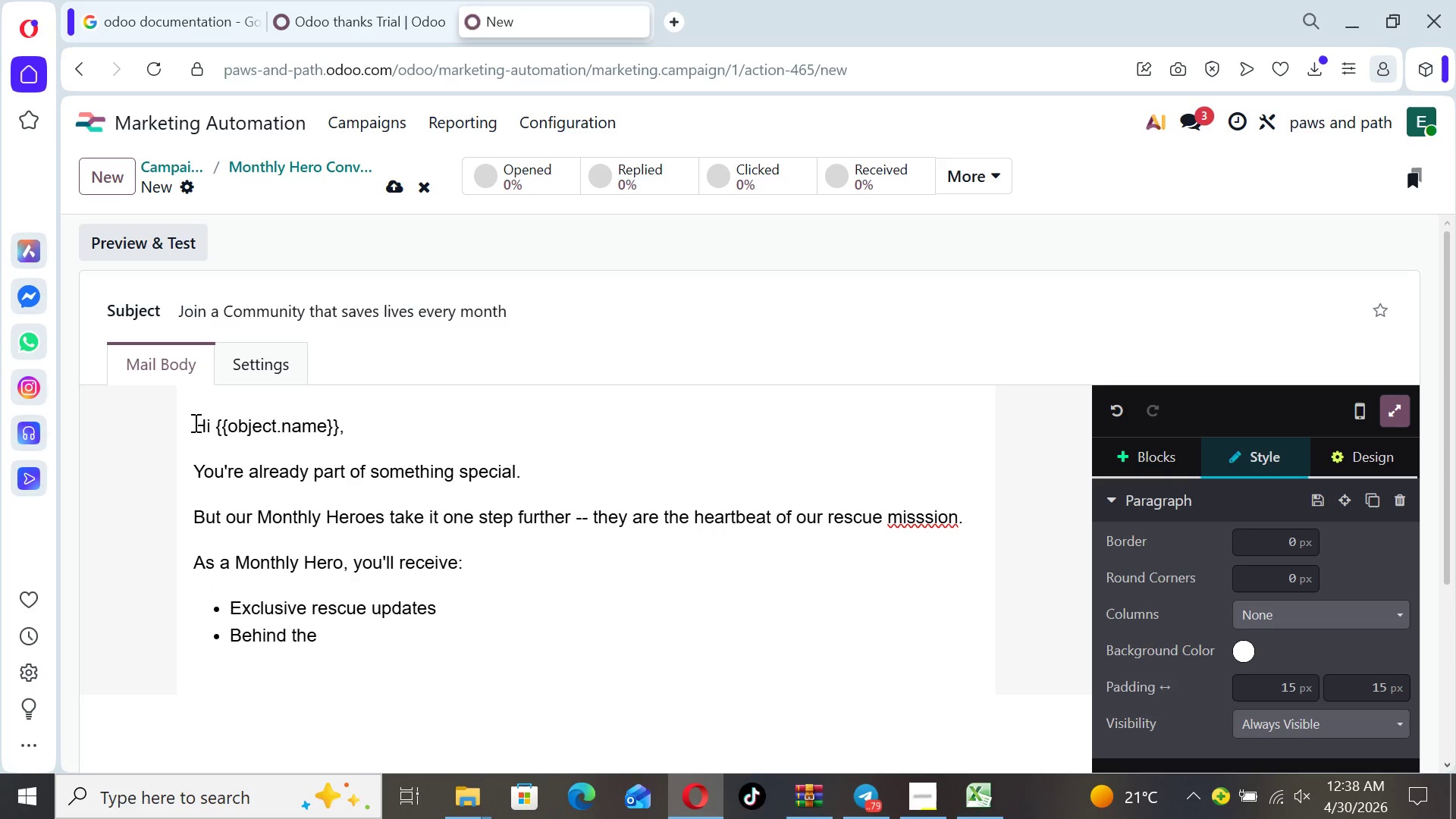 
key(ArrowLeft)
 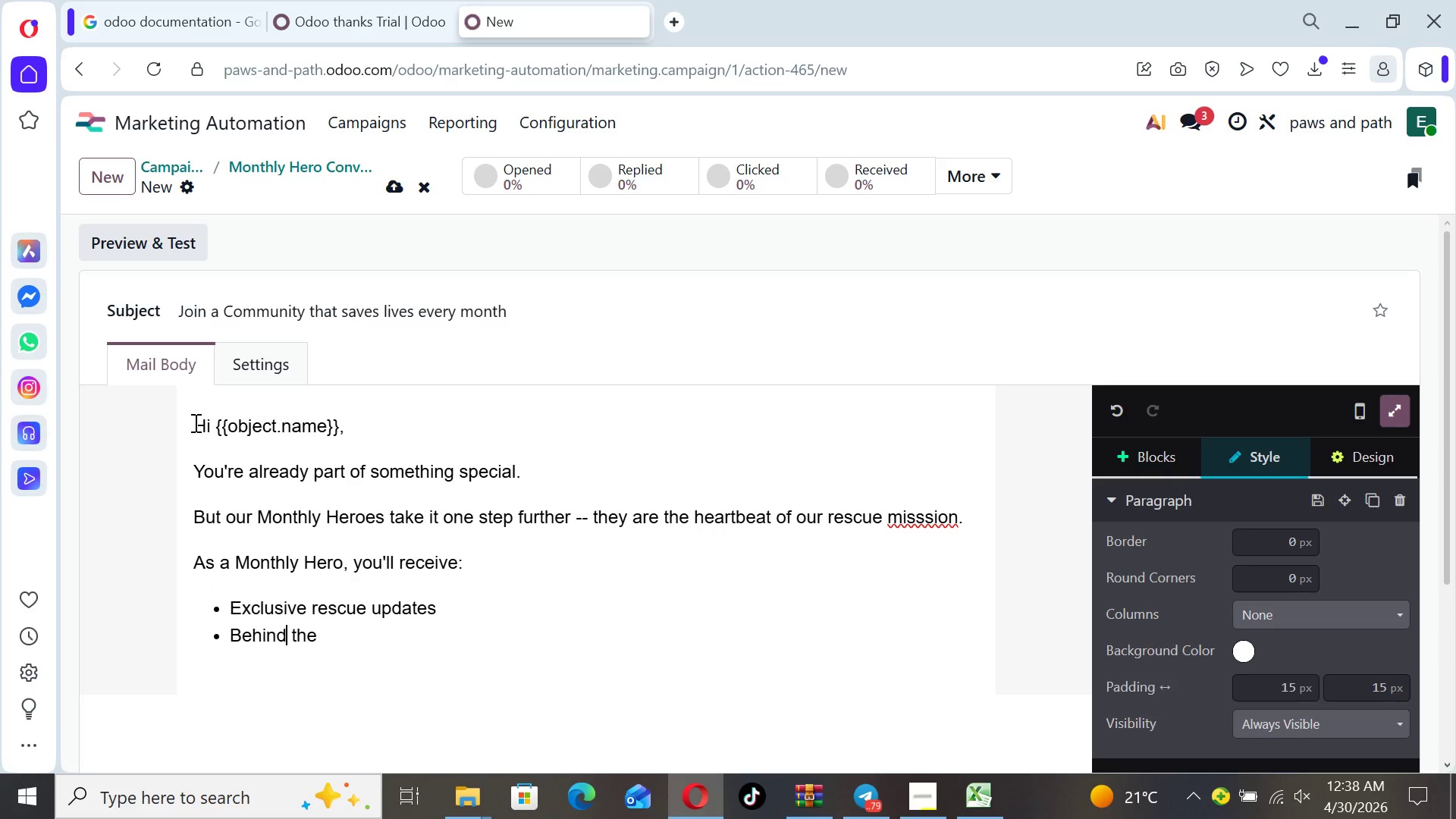 
key(Minus)
 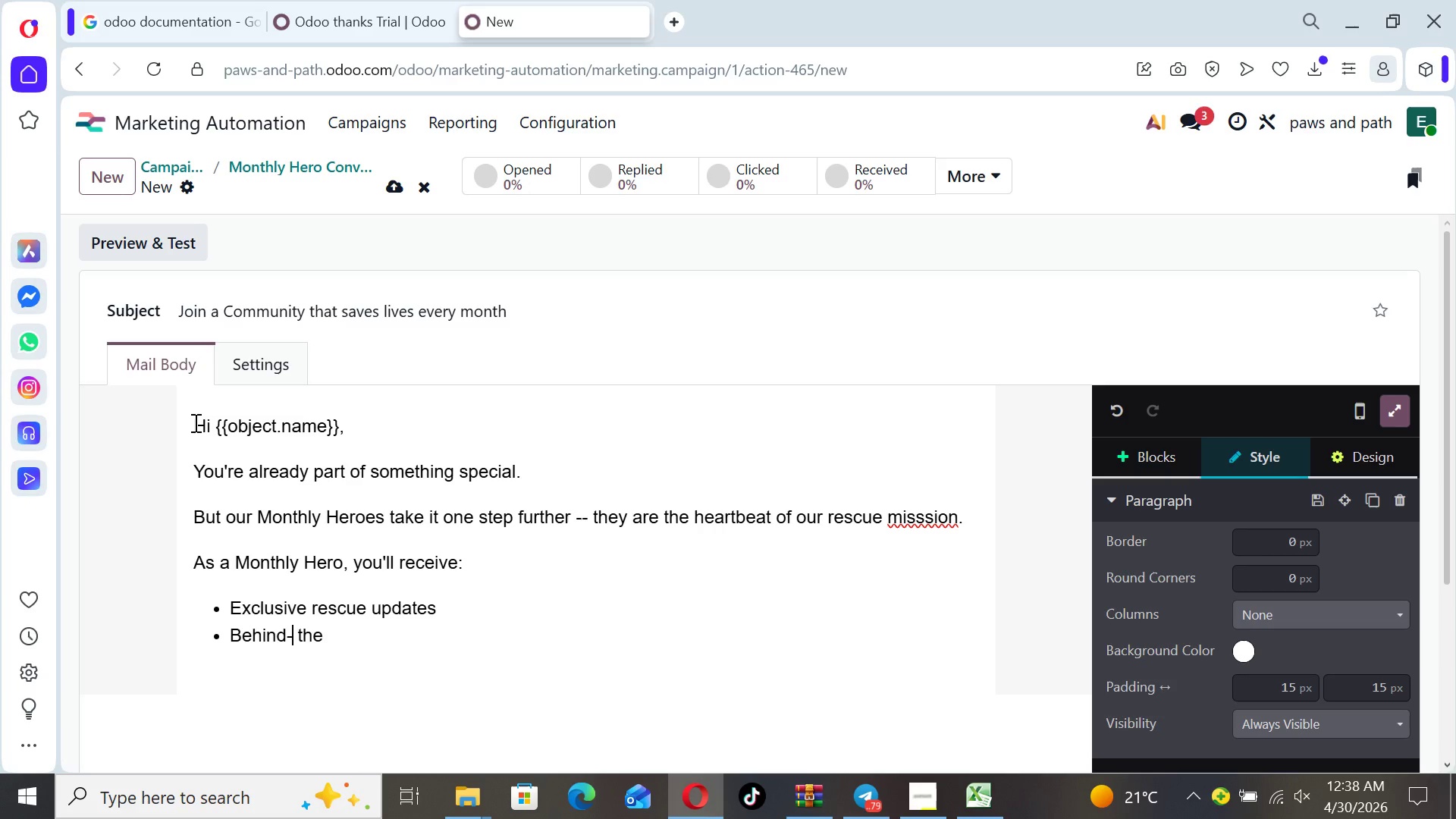 
wait(6.08)
 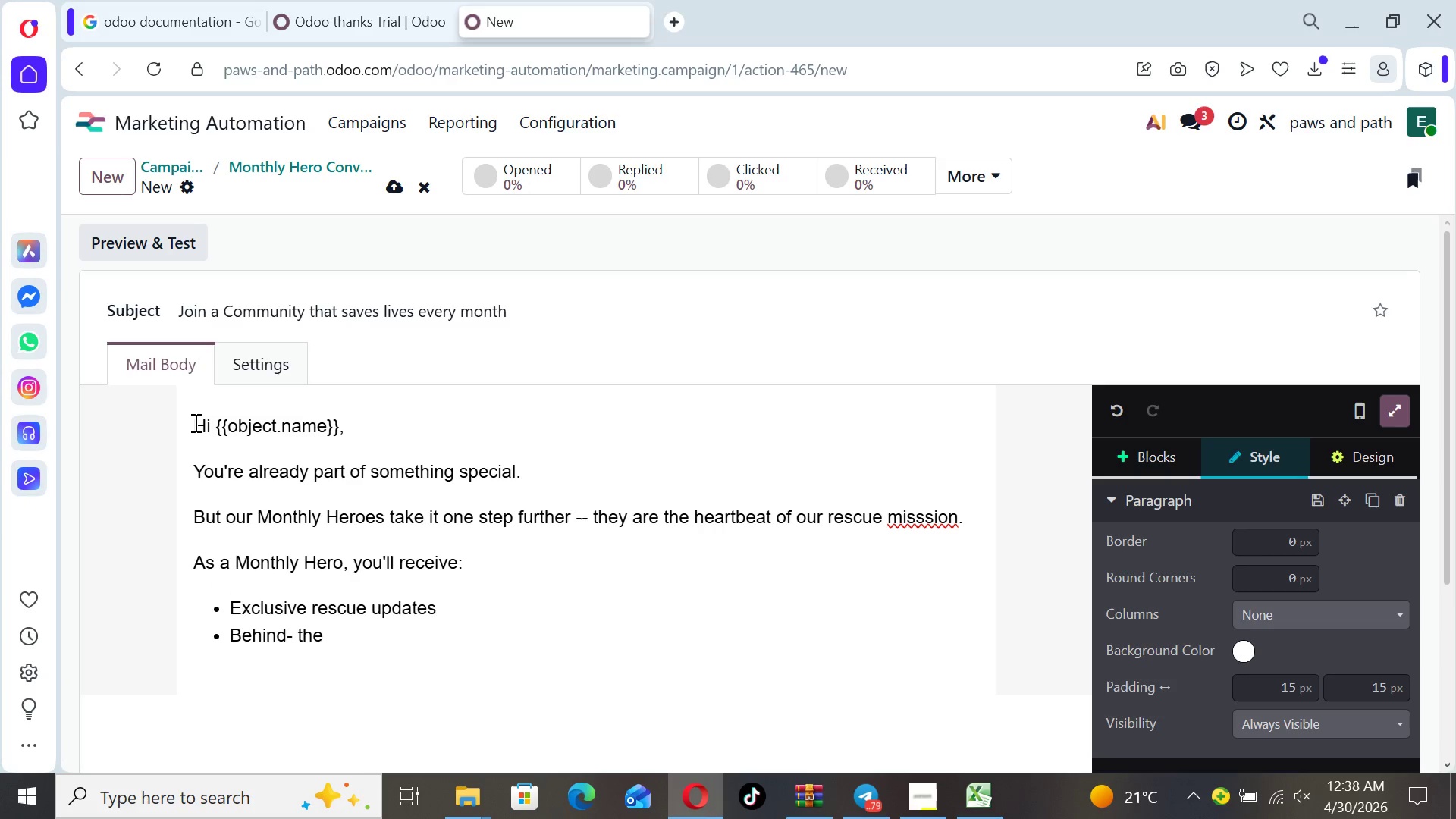 
key(ArrowRight)
 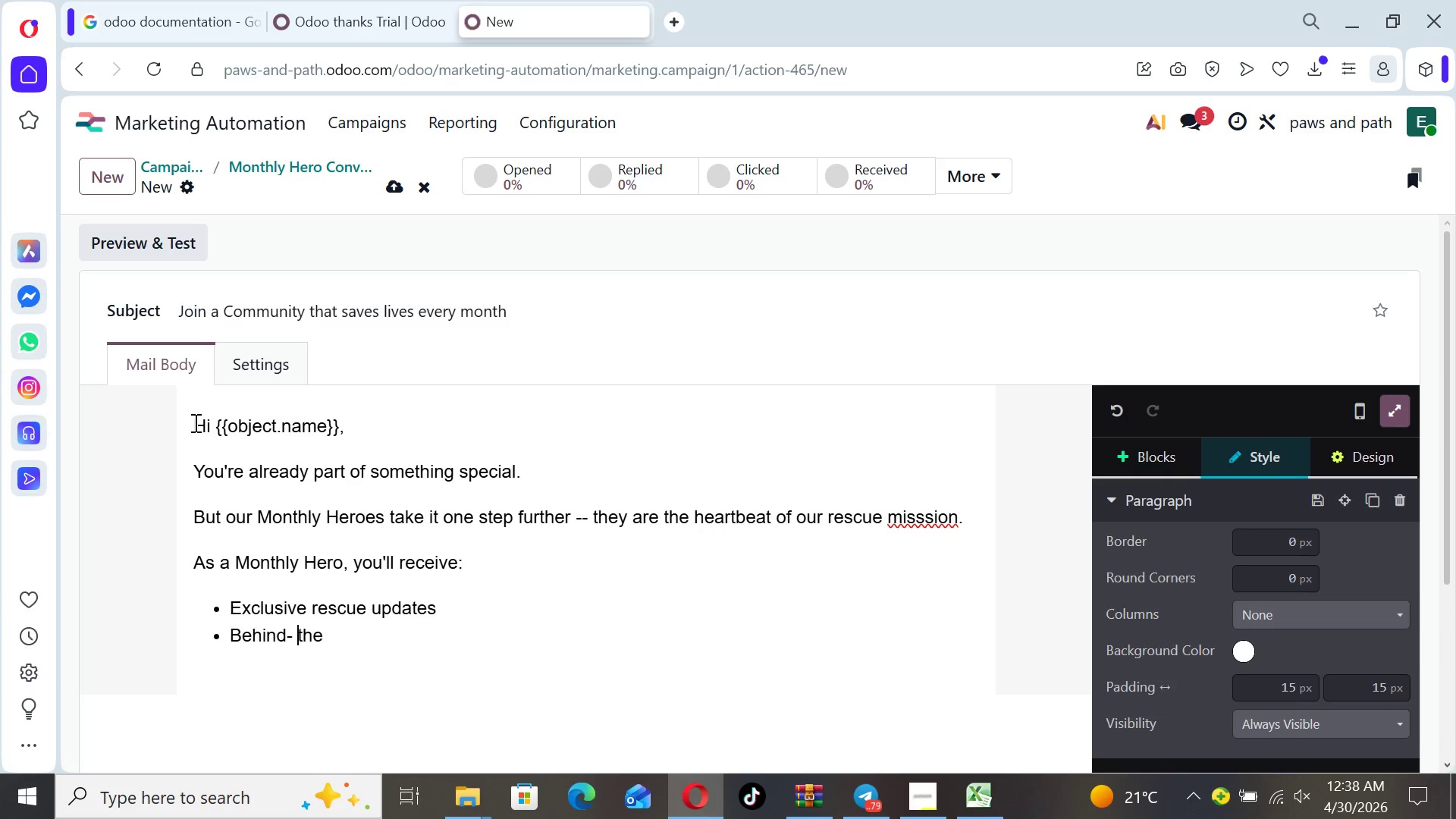 
key(Backspace)
 